 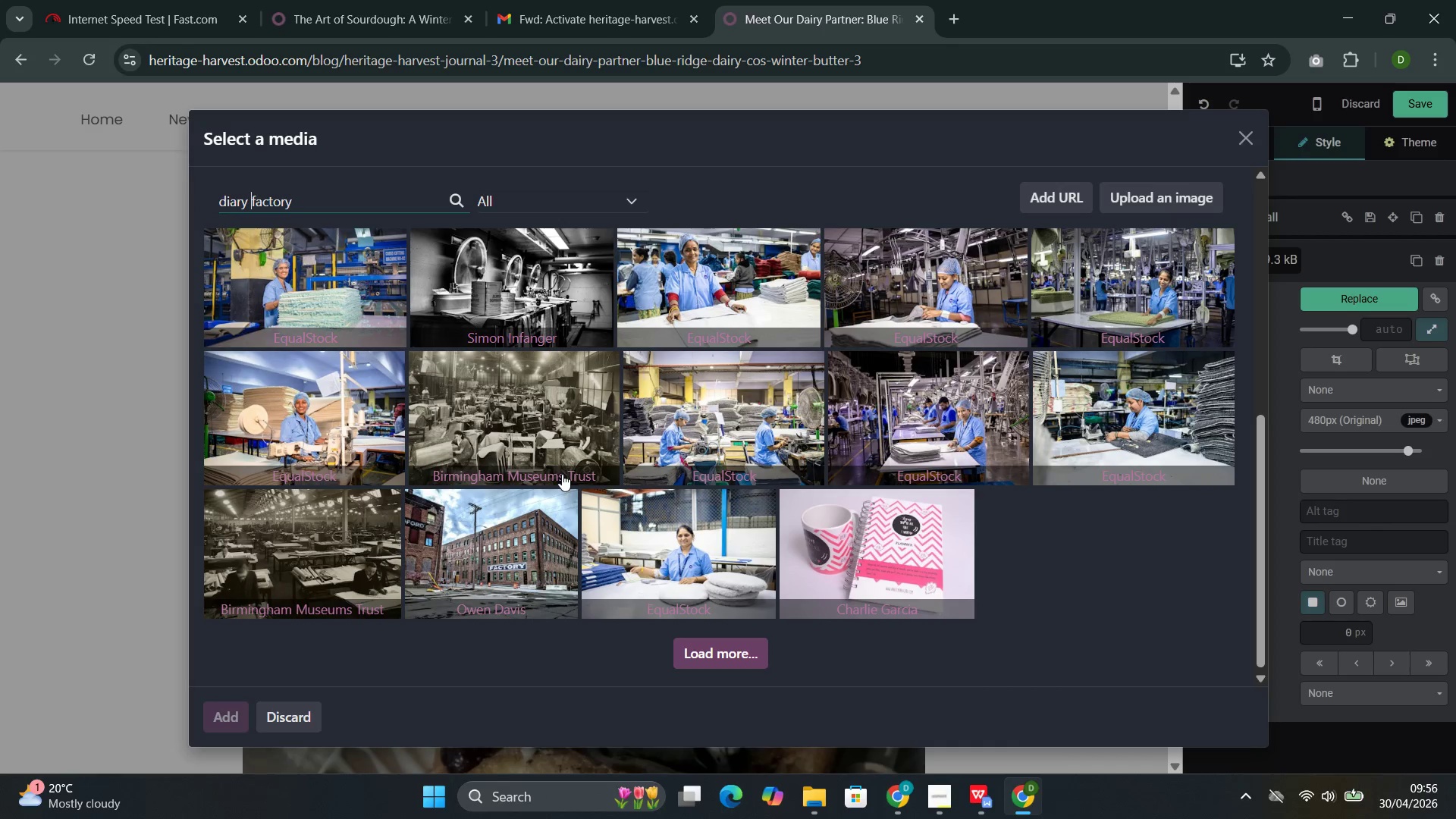 
key(Backspace)
 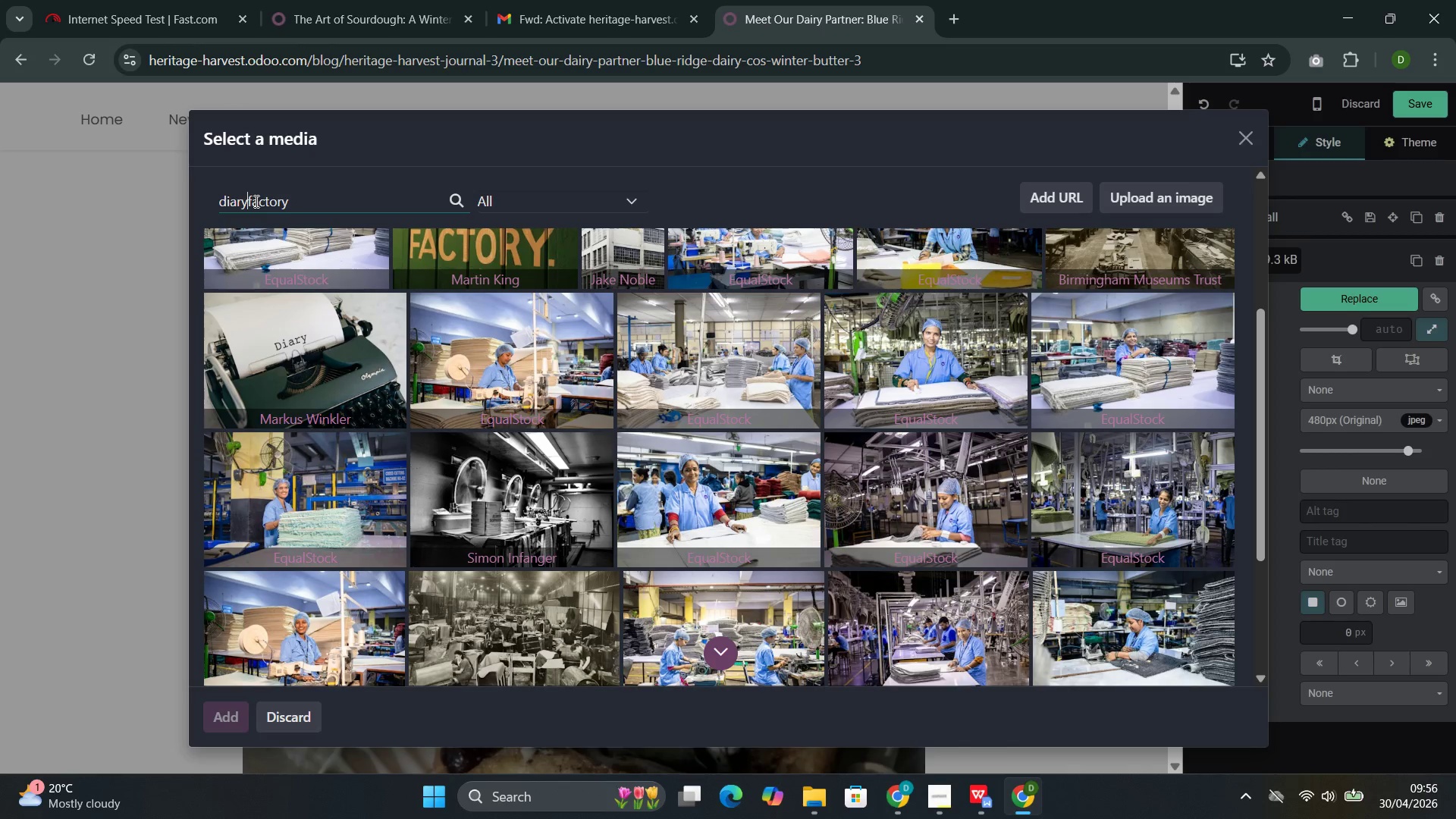 
key(Backspace)
 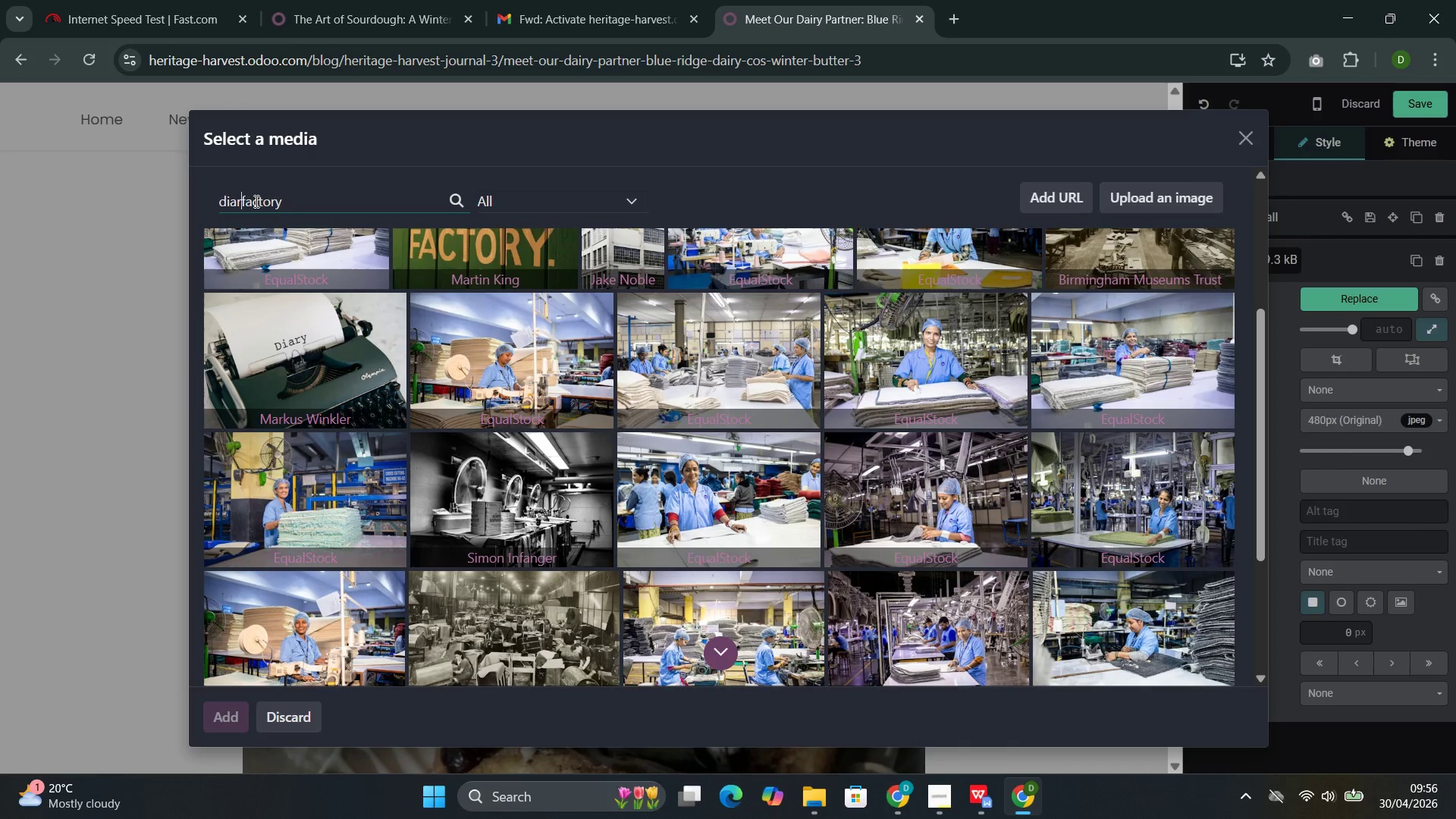 
key(Backspace)
 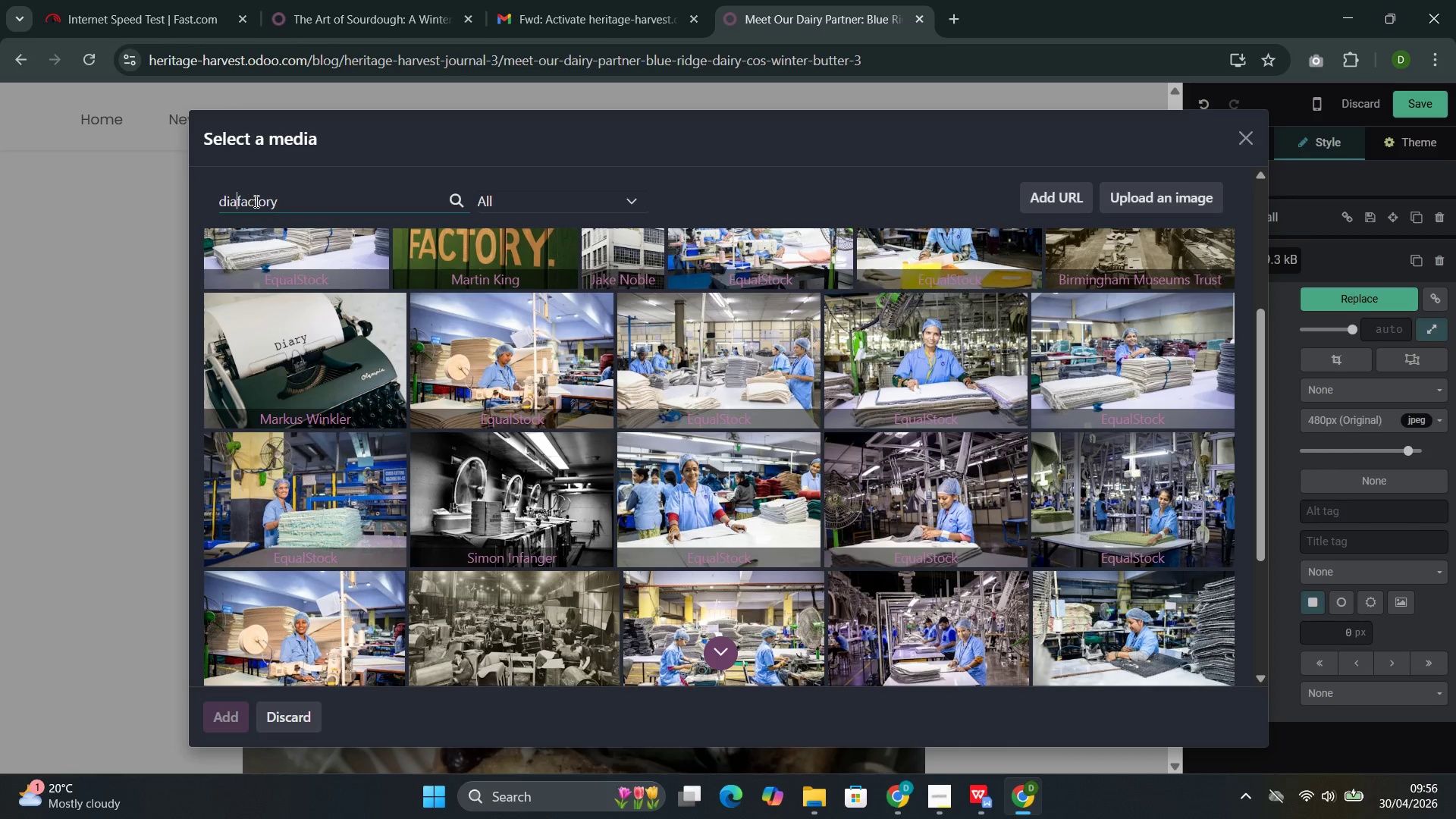 
key(Backspace)
 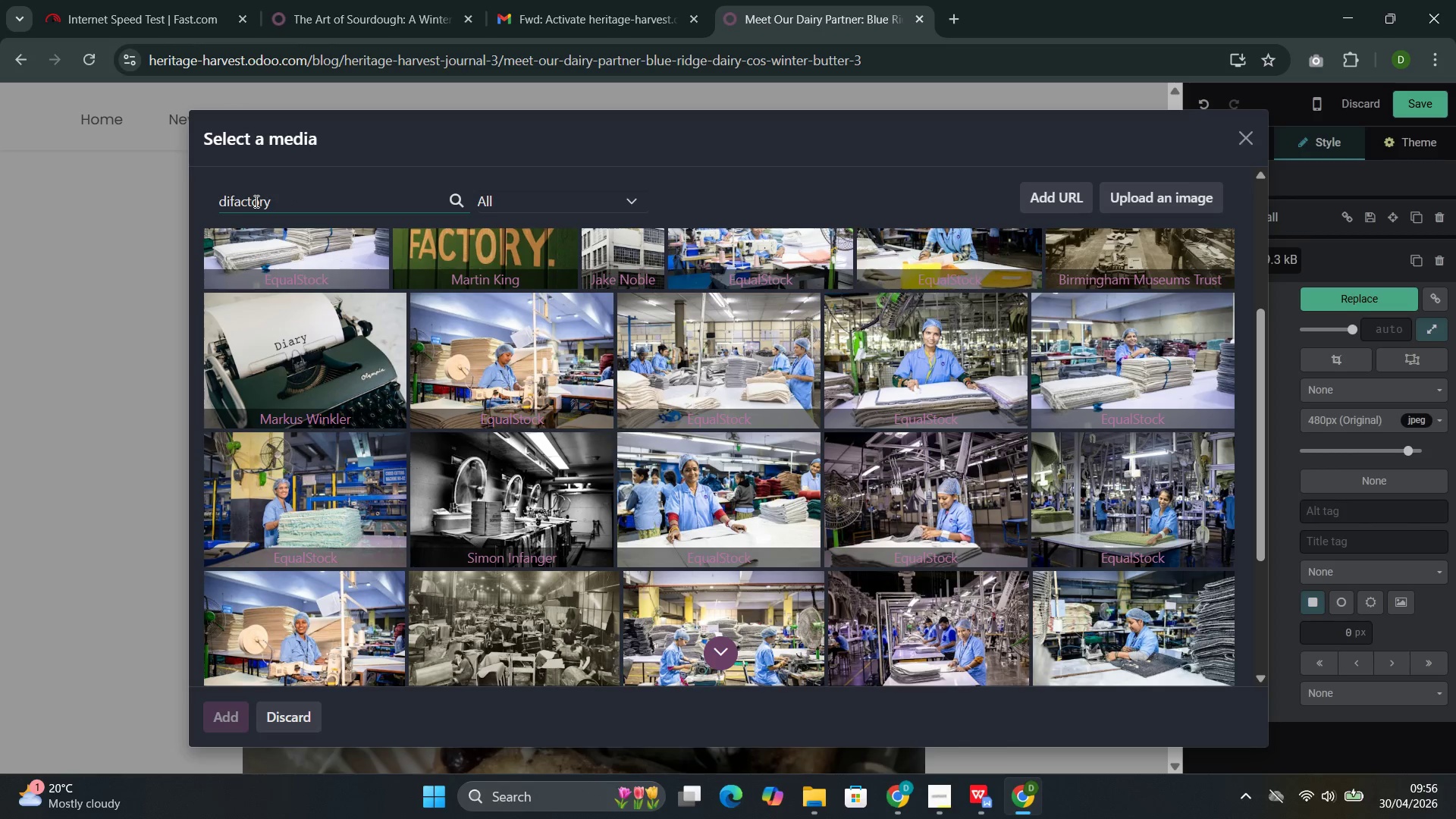 
key(Backspace)
 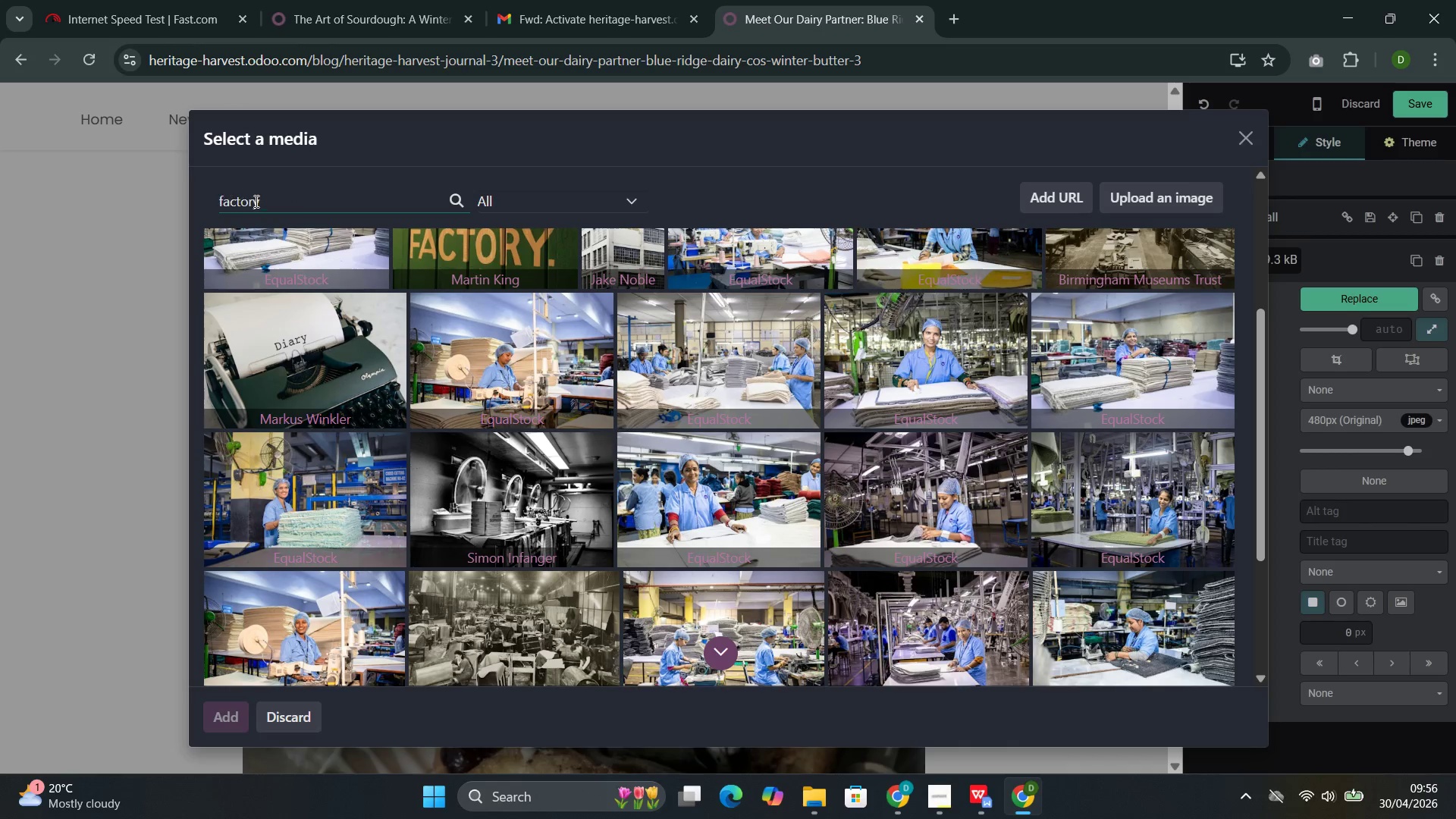 
key(Backspace)
 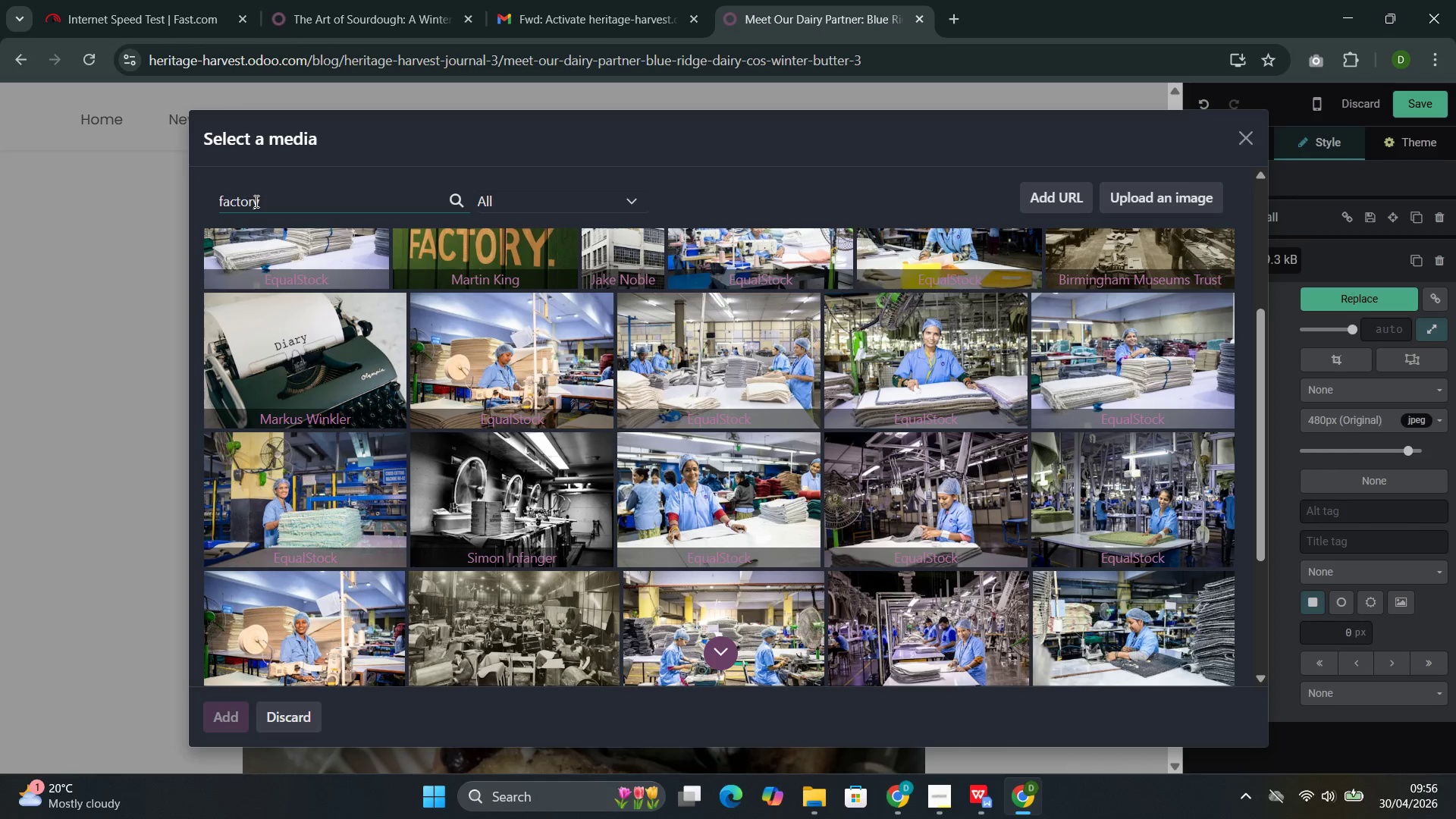 
key(Backspace)
 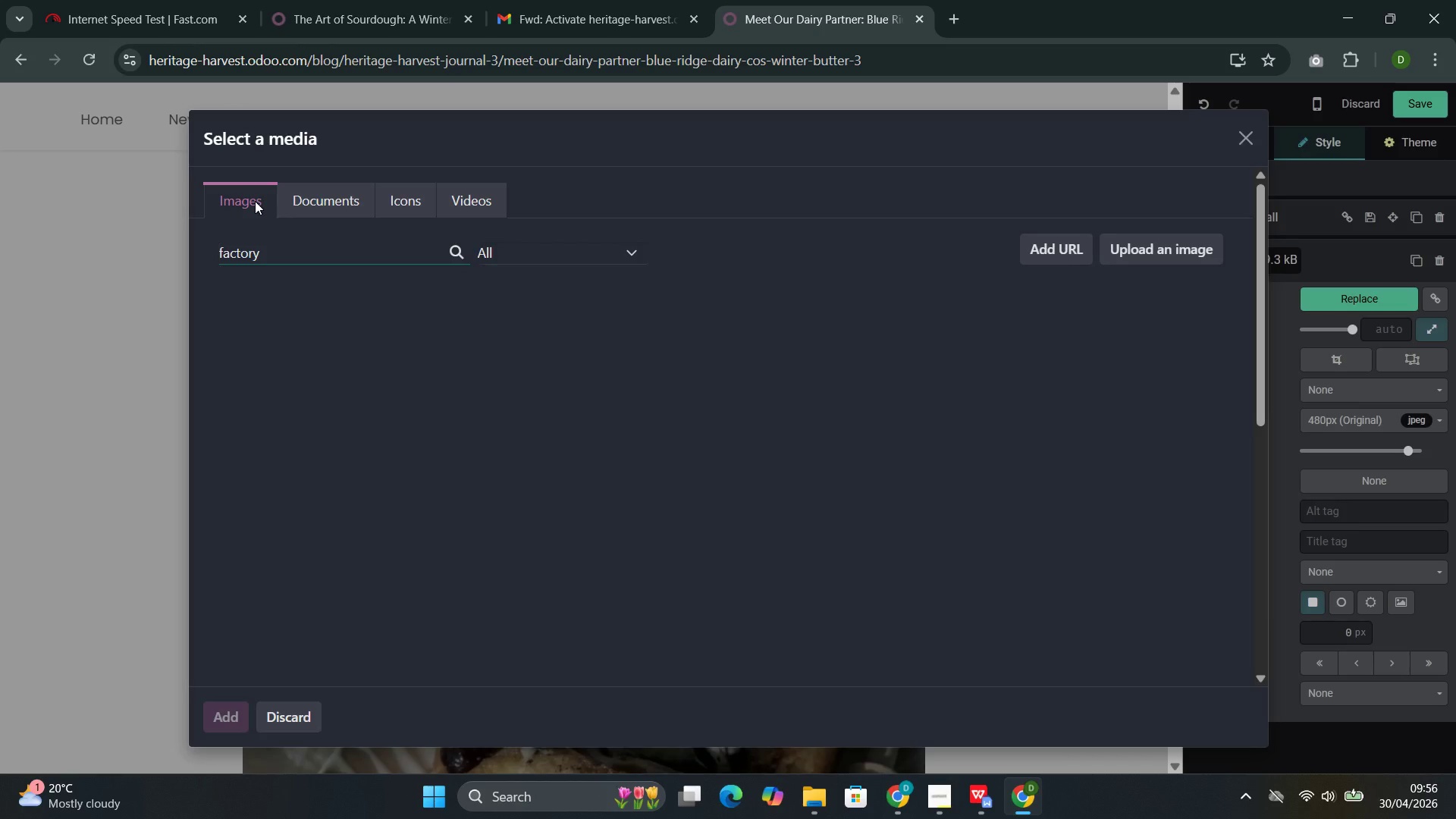 
left_click([270, 246])
 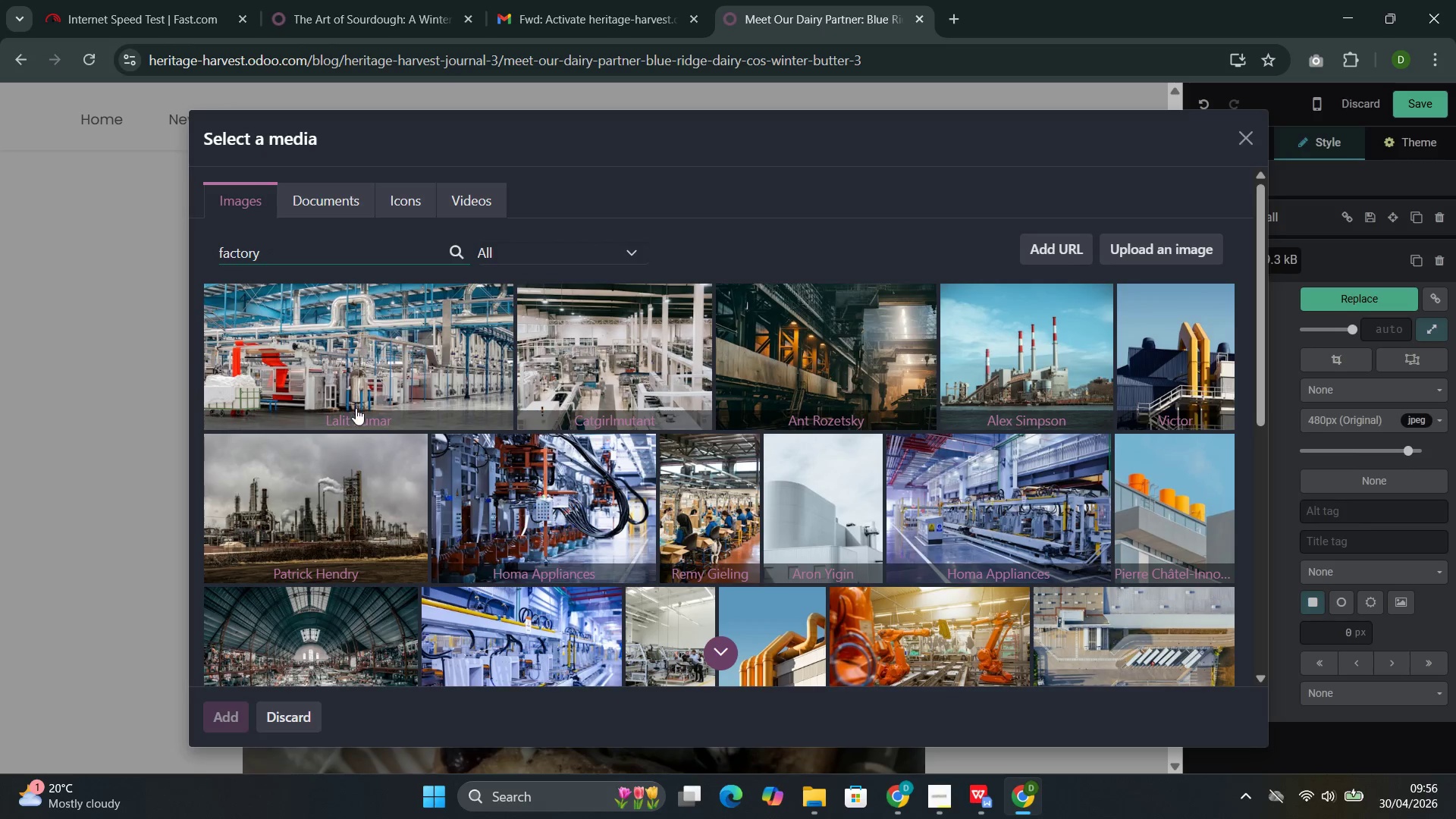 
left_click([356, 409])
 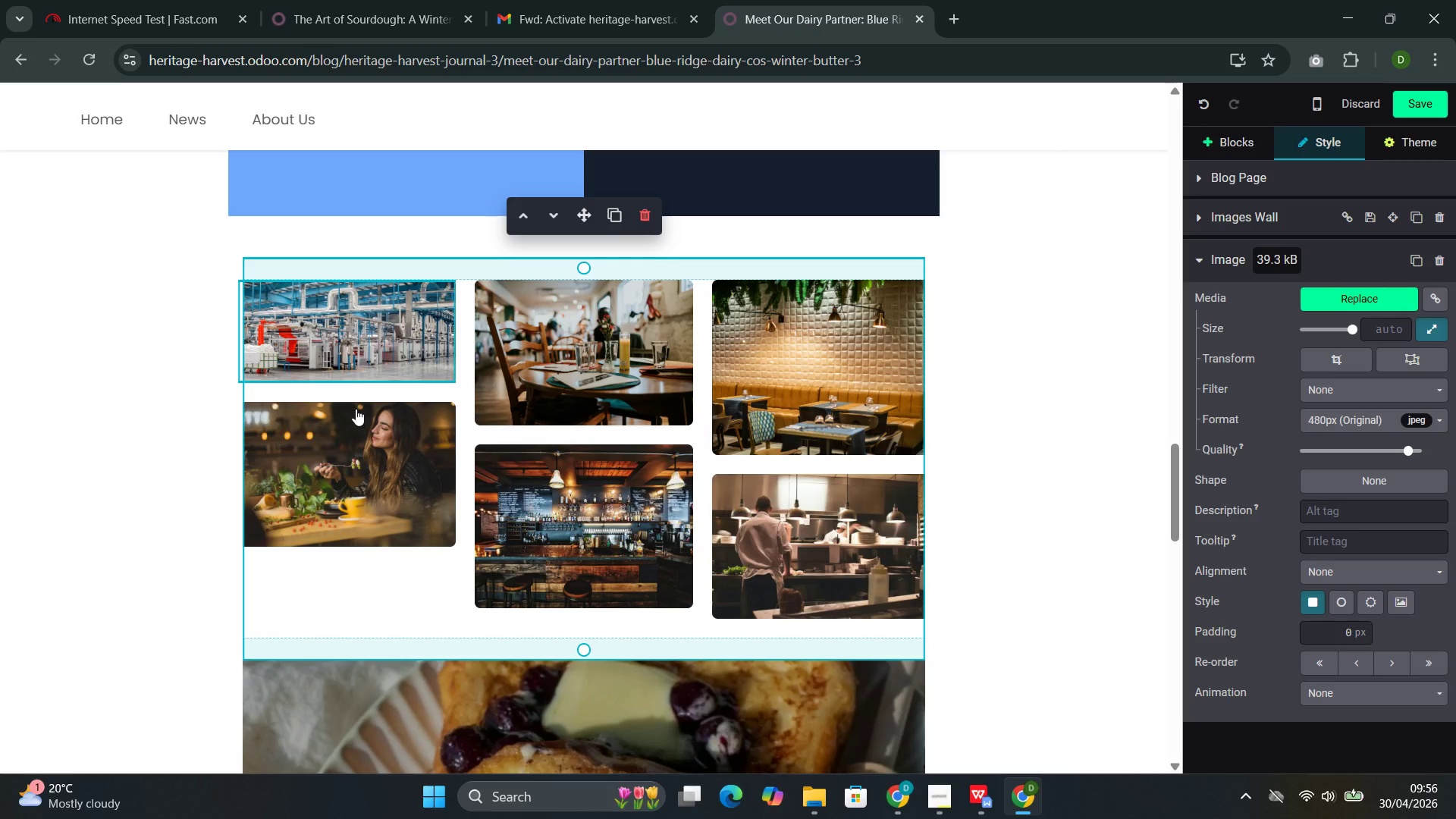 
wait(11.11)
 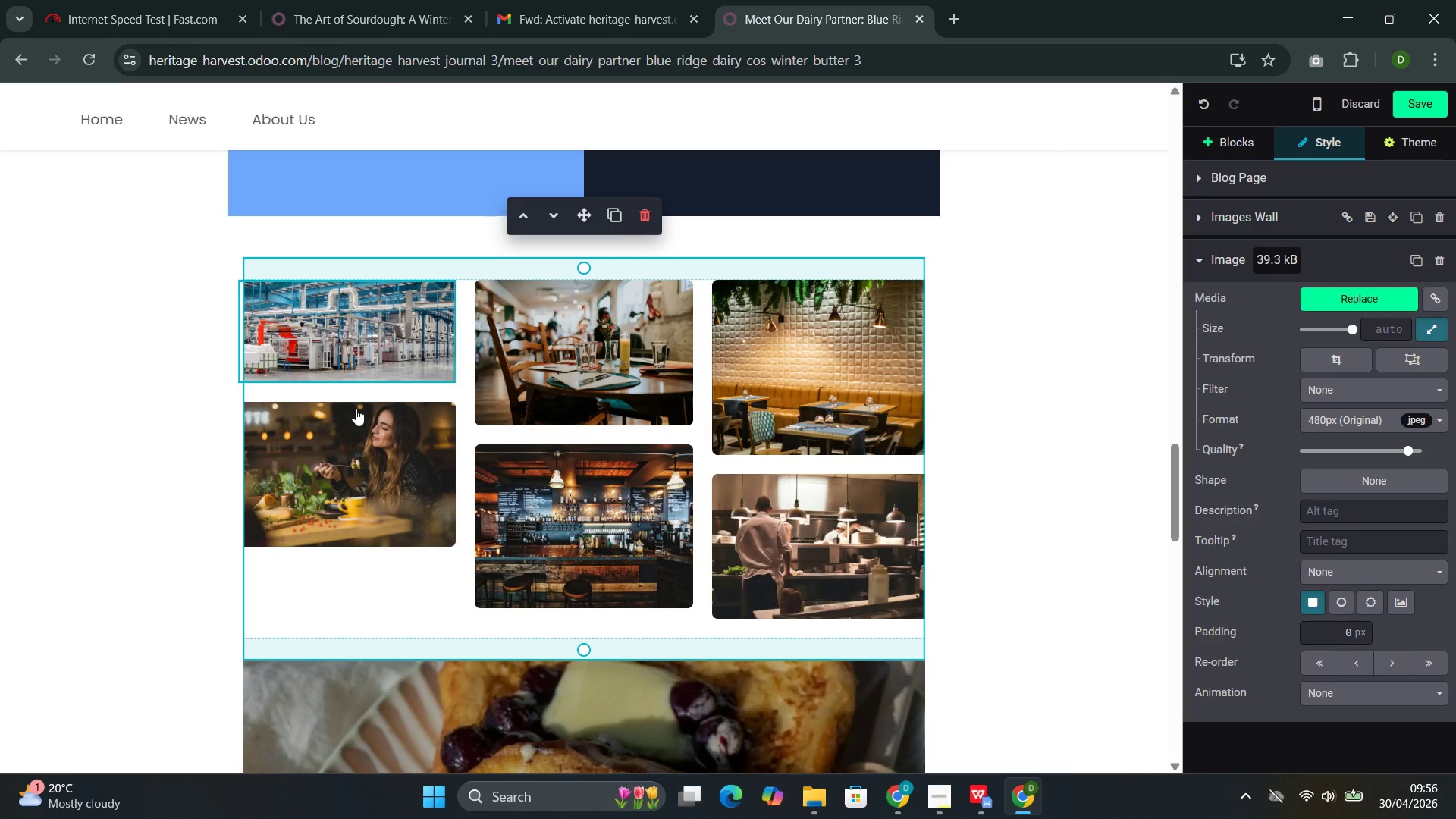 
double_click([547, 385])
 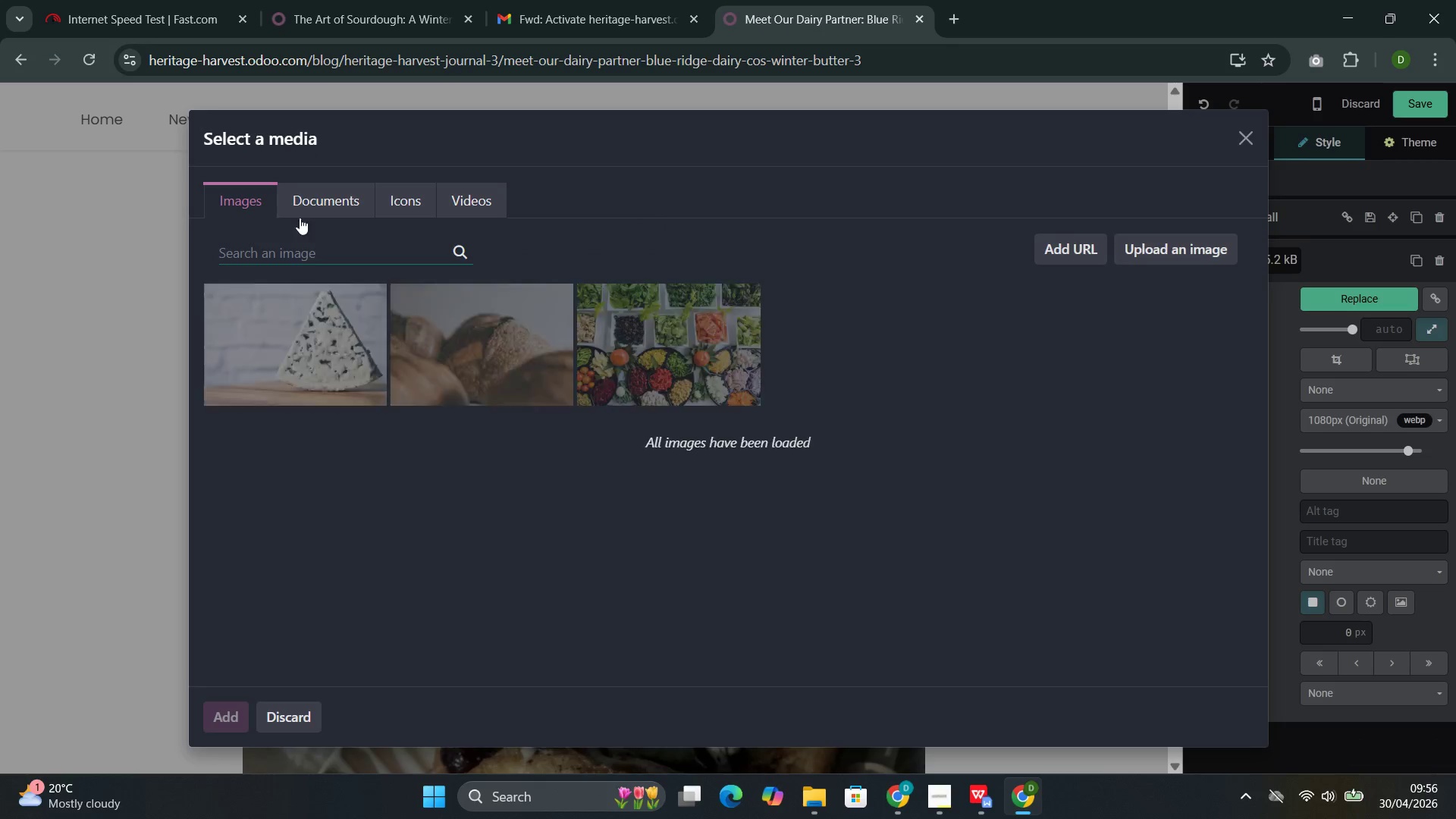 
left_click([282, 256])
 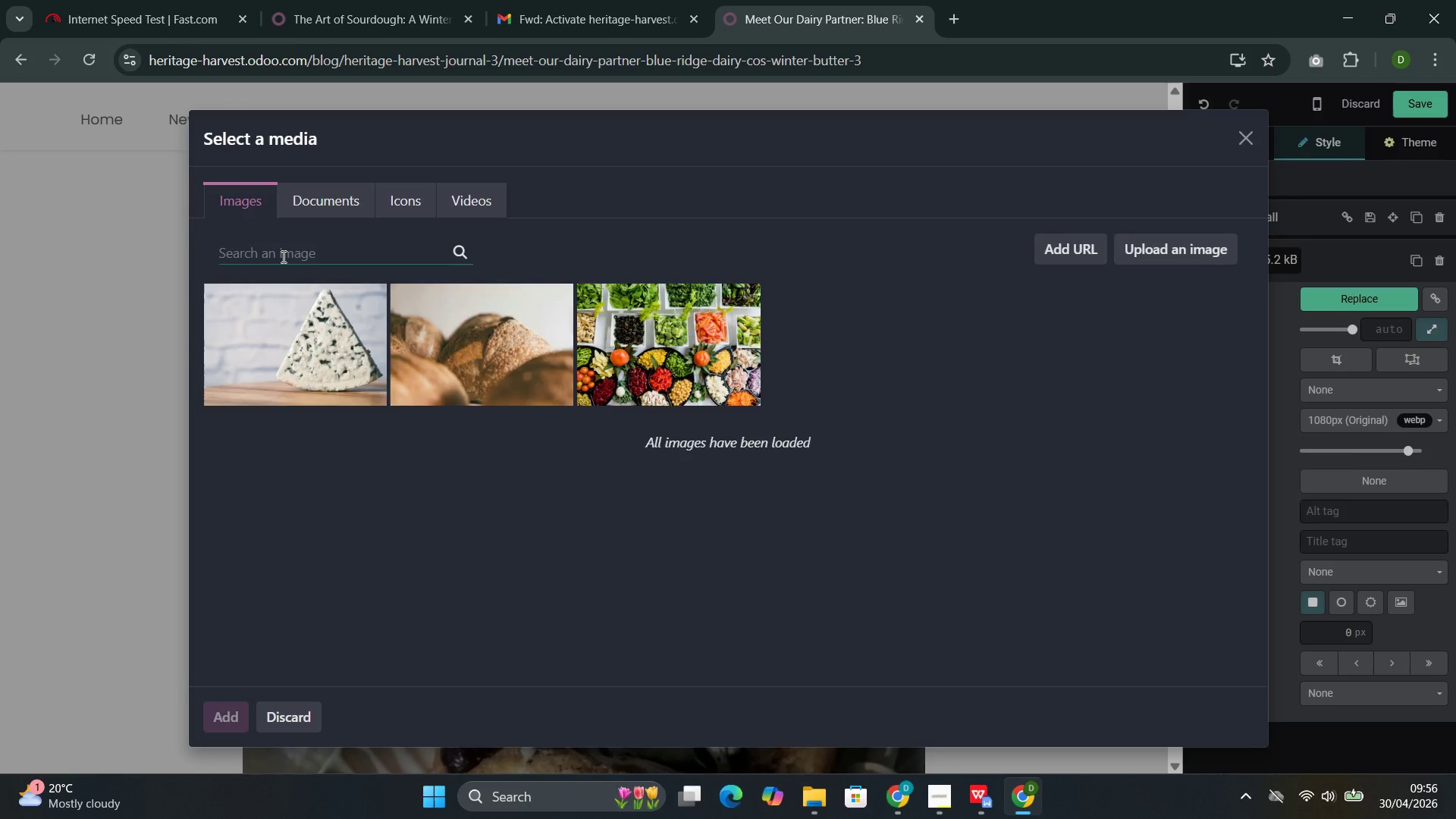 
type(cultr)
 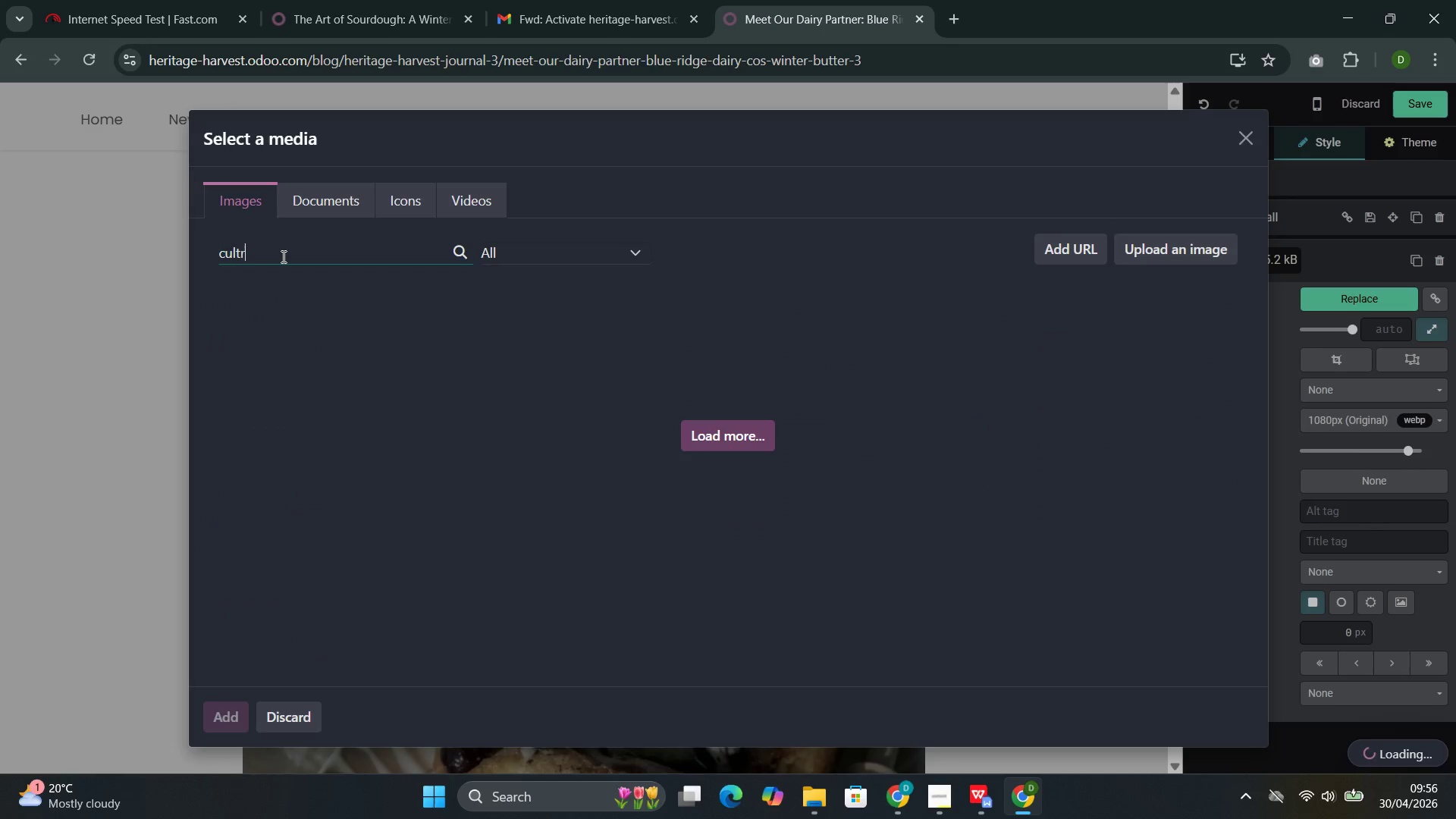 
key(Backspace)
type(ural butter)
 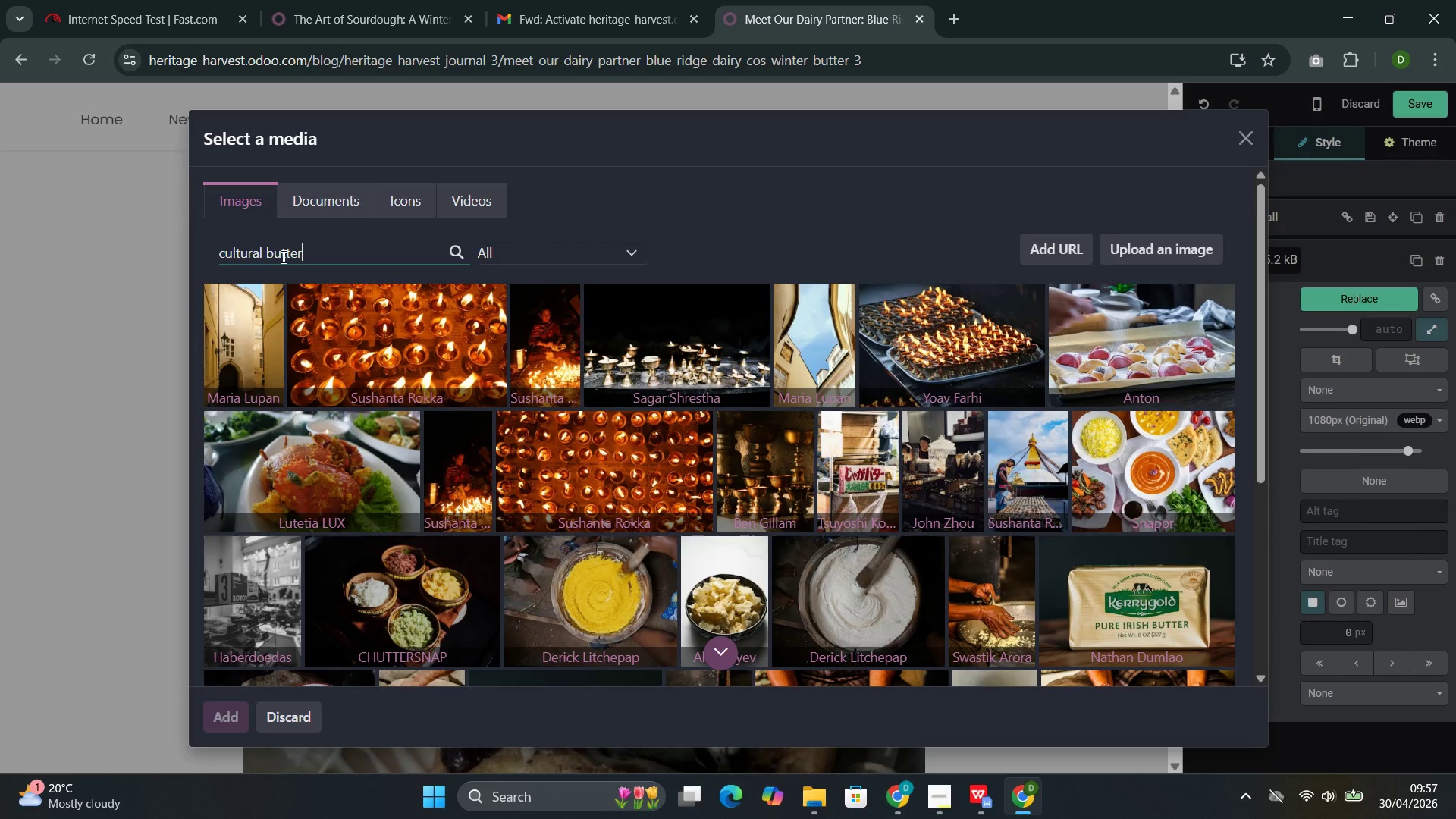 
wait(16.86)
 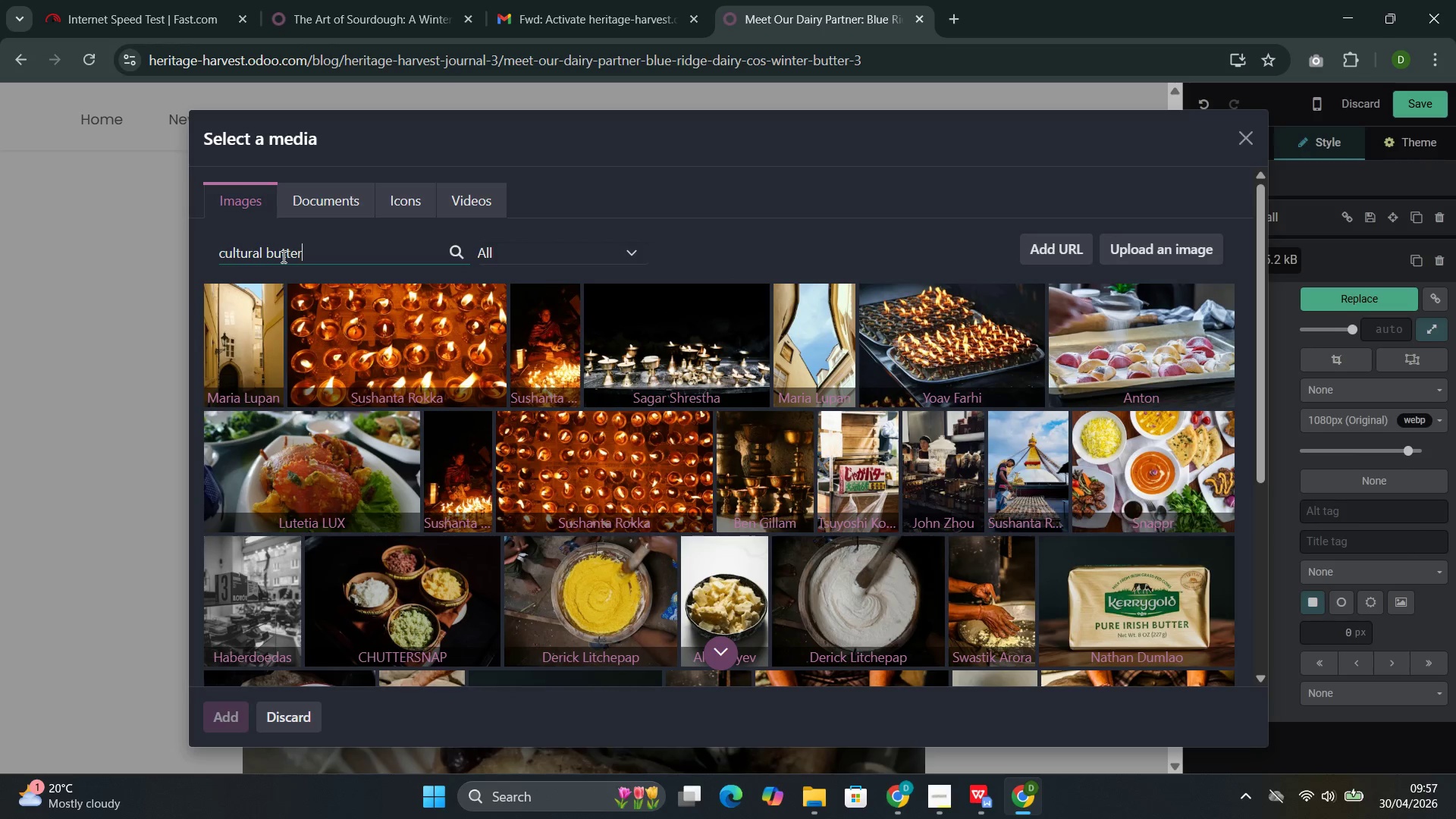 
left_click([837, 420])
 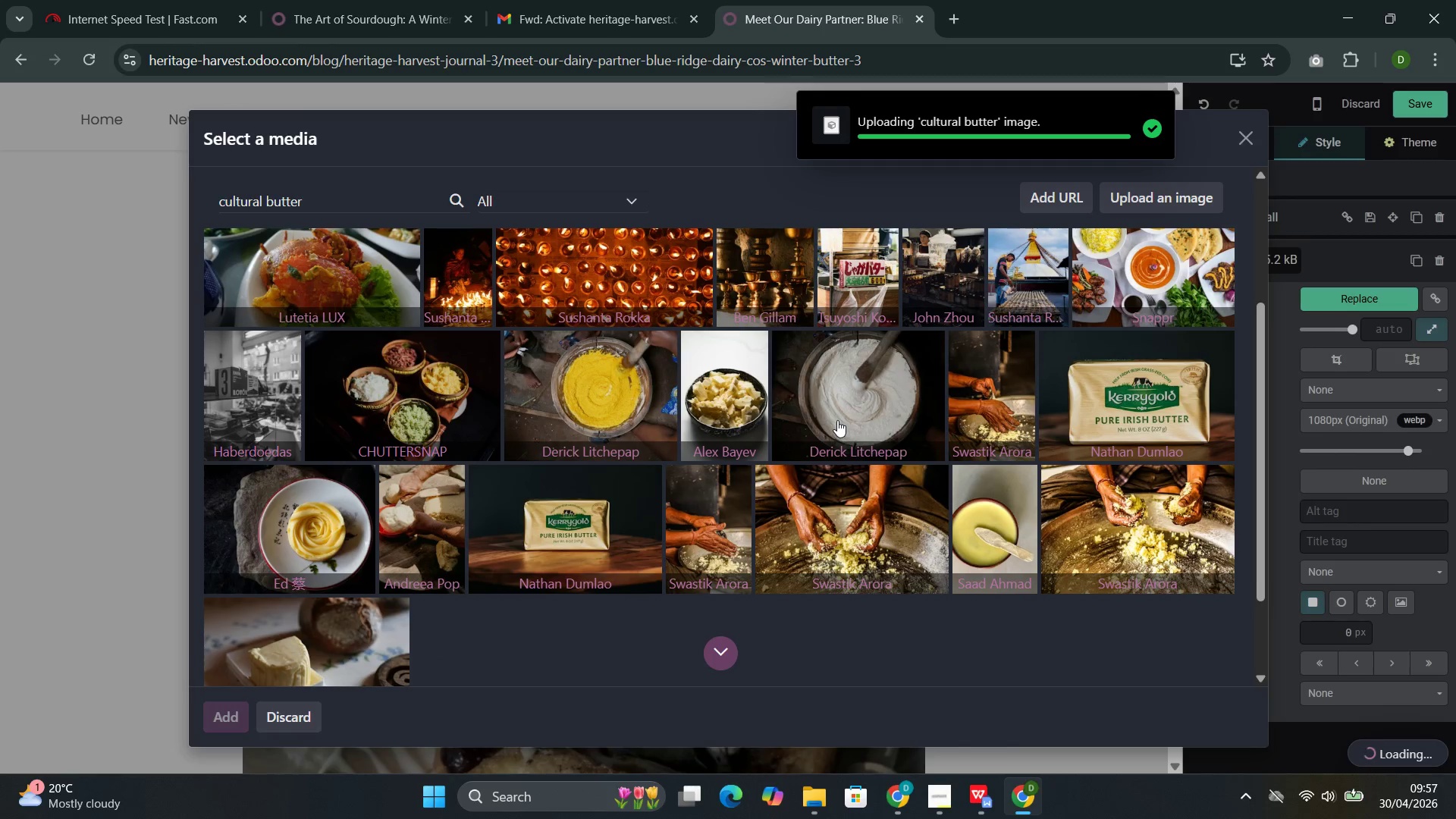 
wait(8.75)
 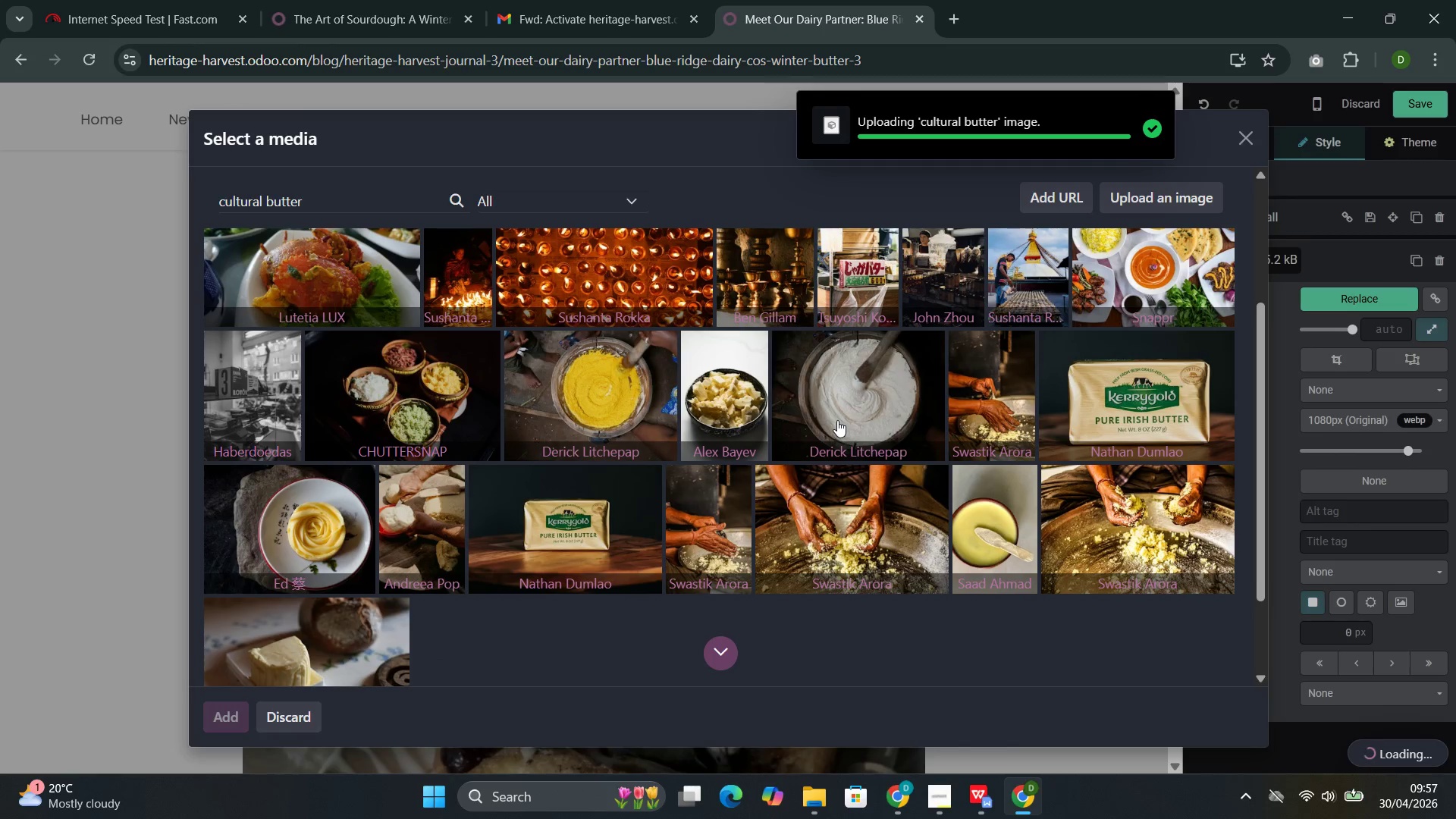 
double_click([830, 396])
 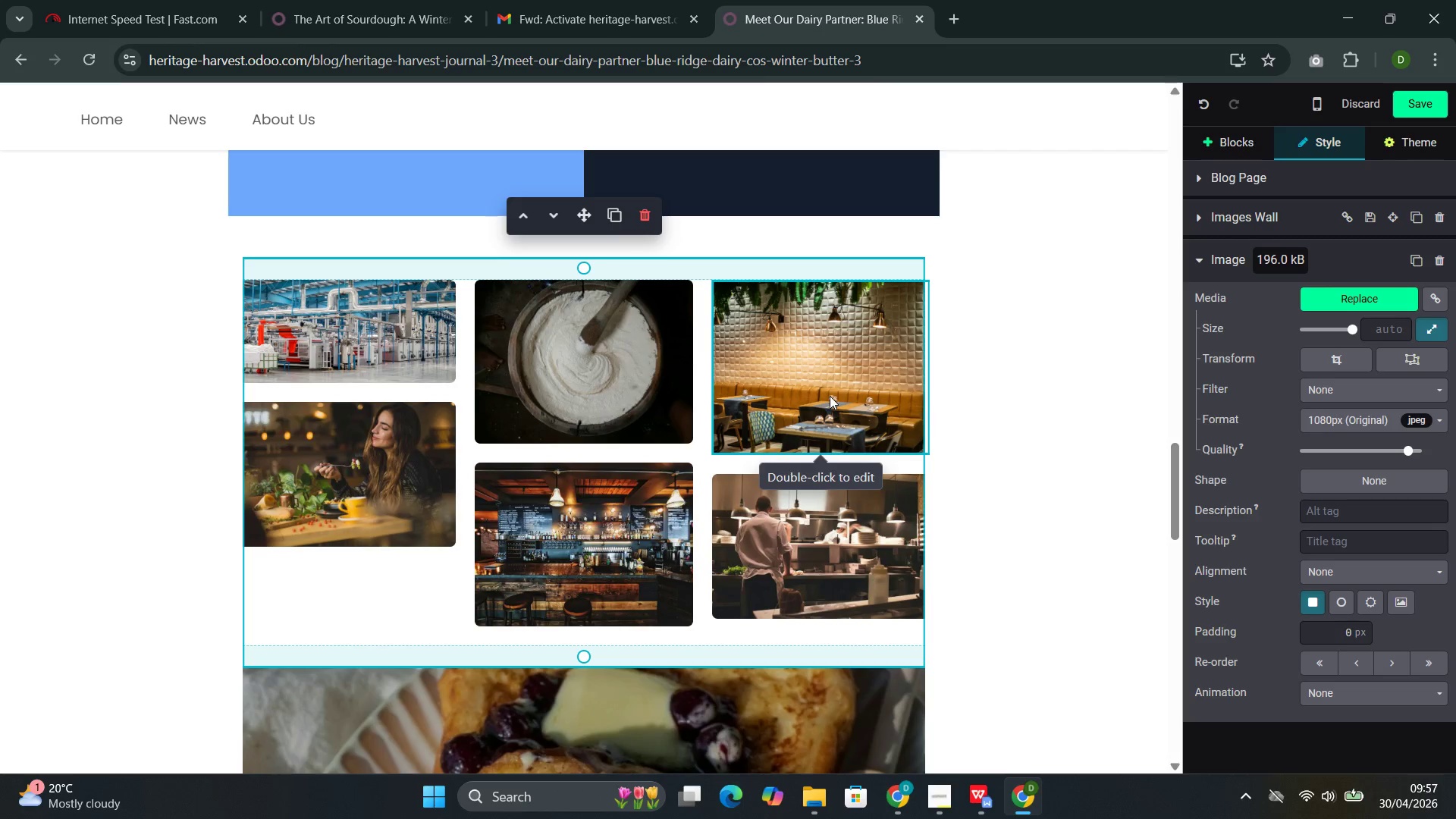 
triple_click([830, 396])
 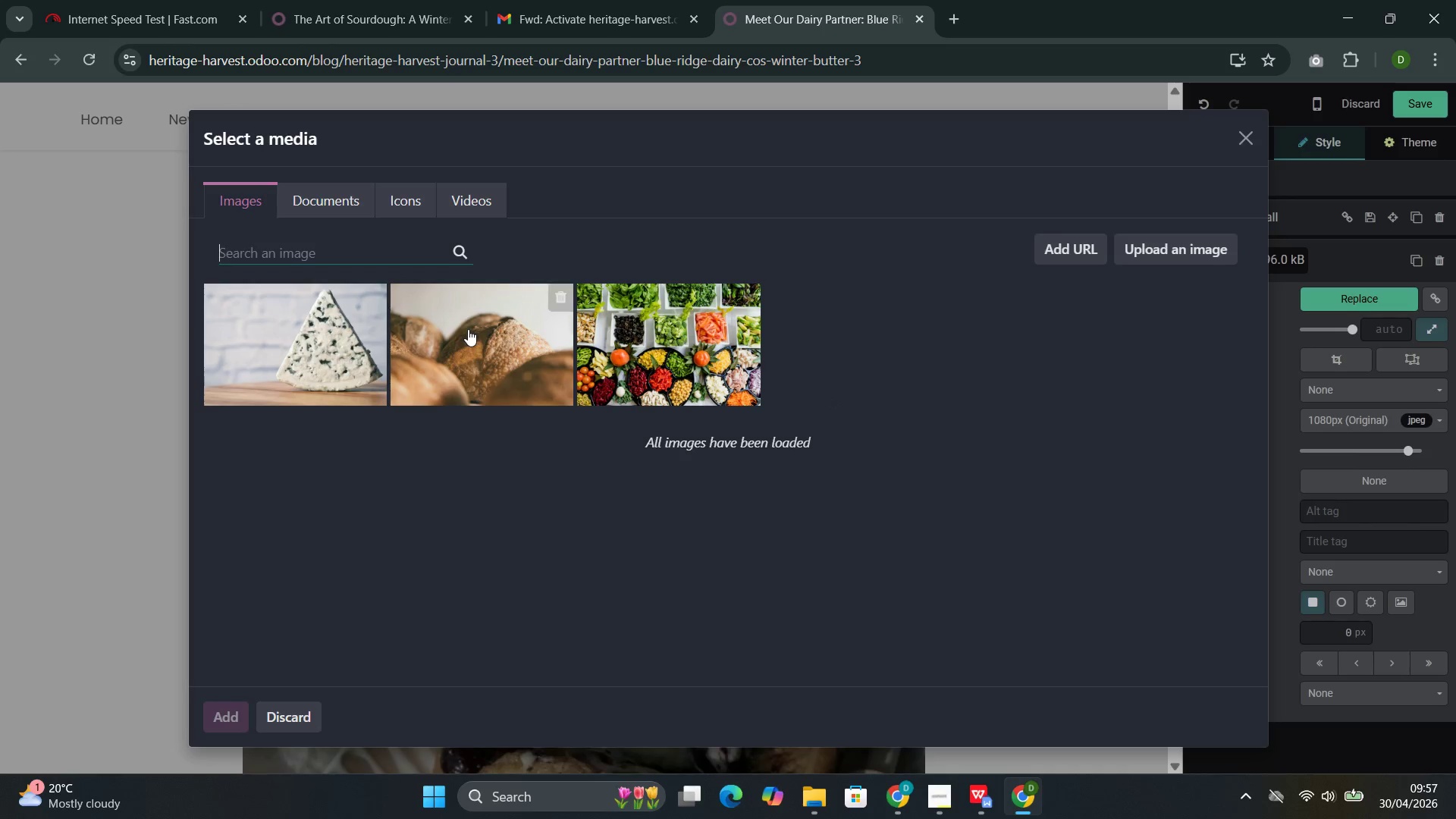 
left_click([340, 253])
 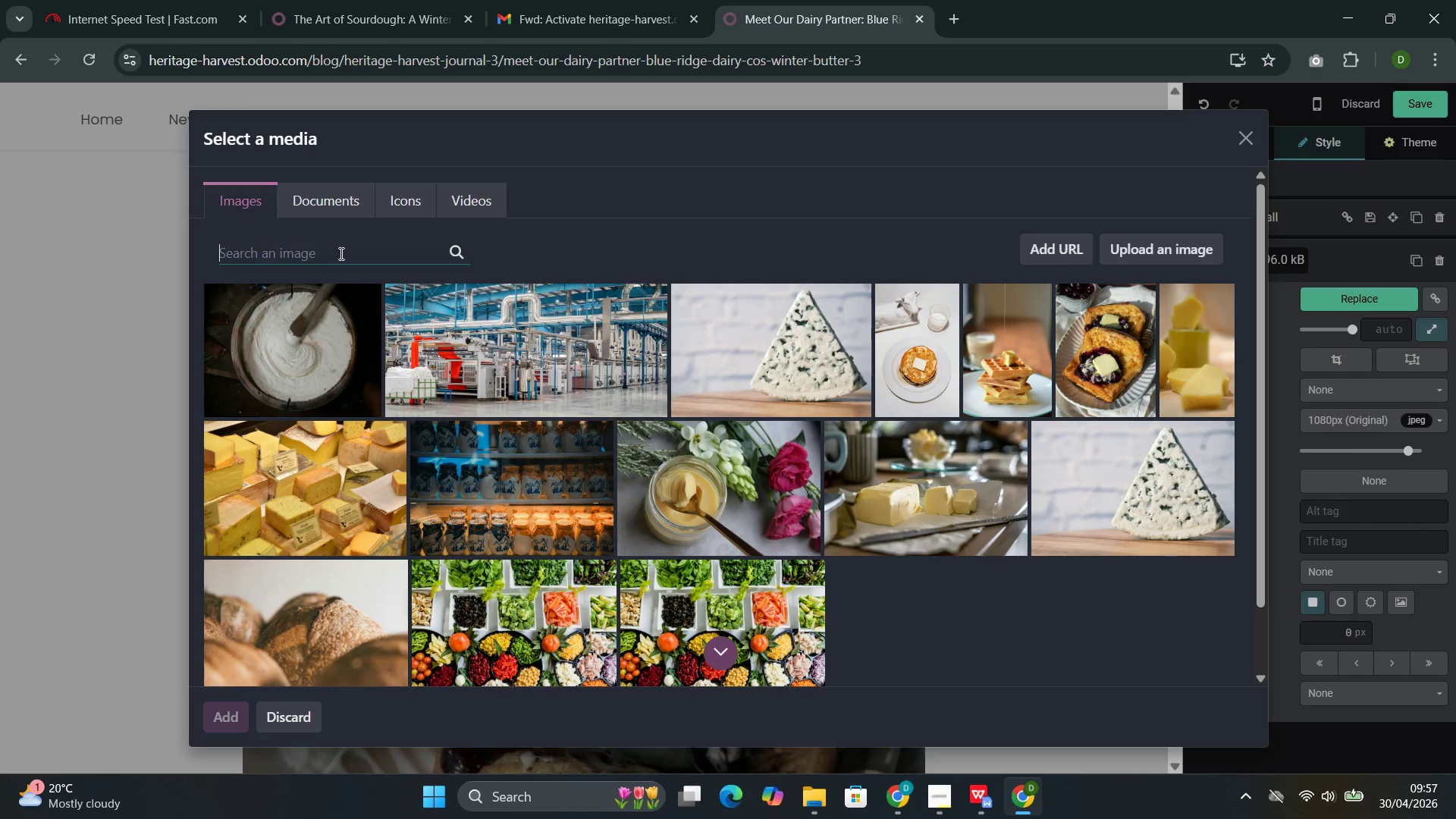 
type(Heritage)
 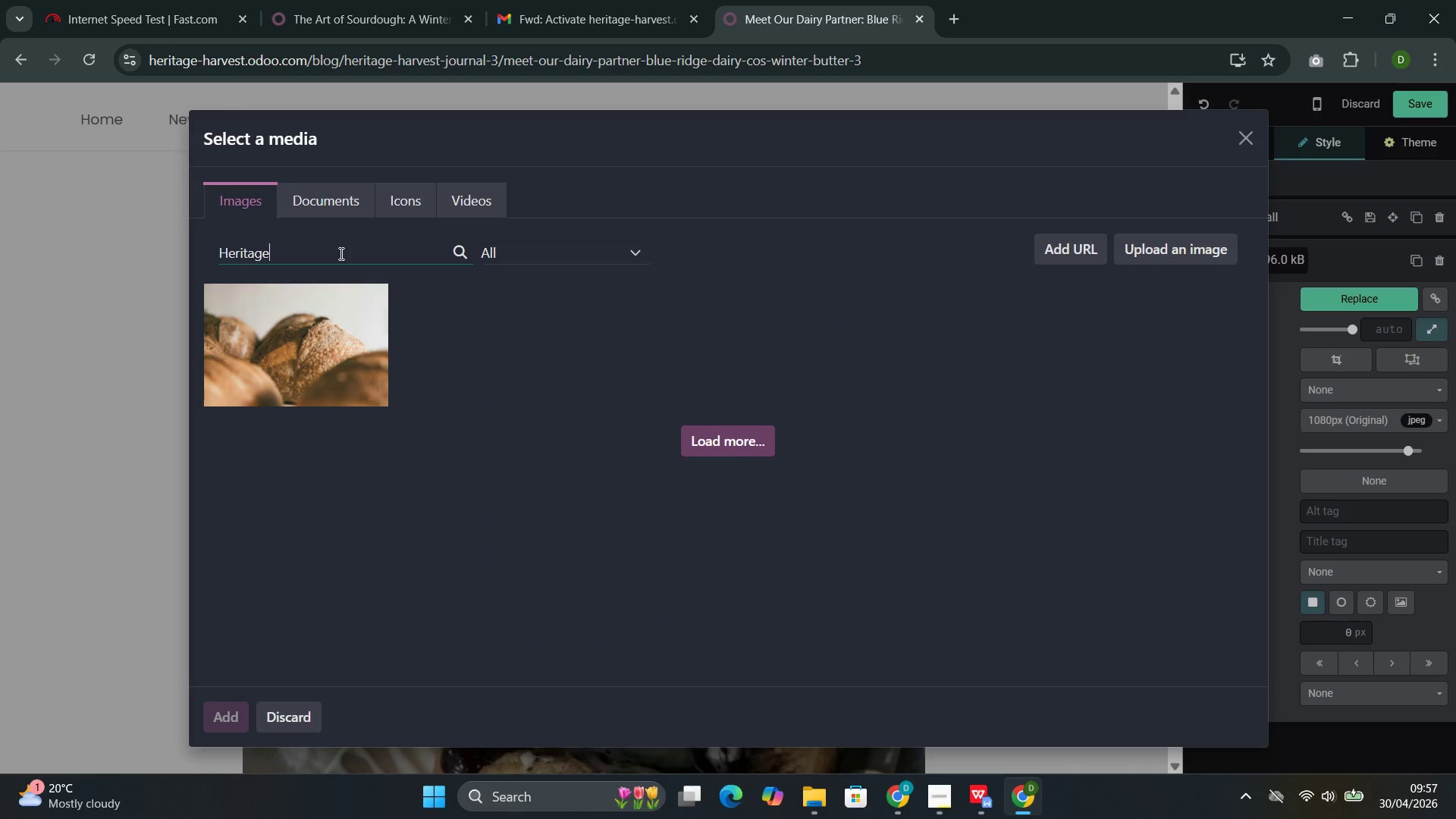 
wait(11.45)
 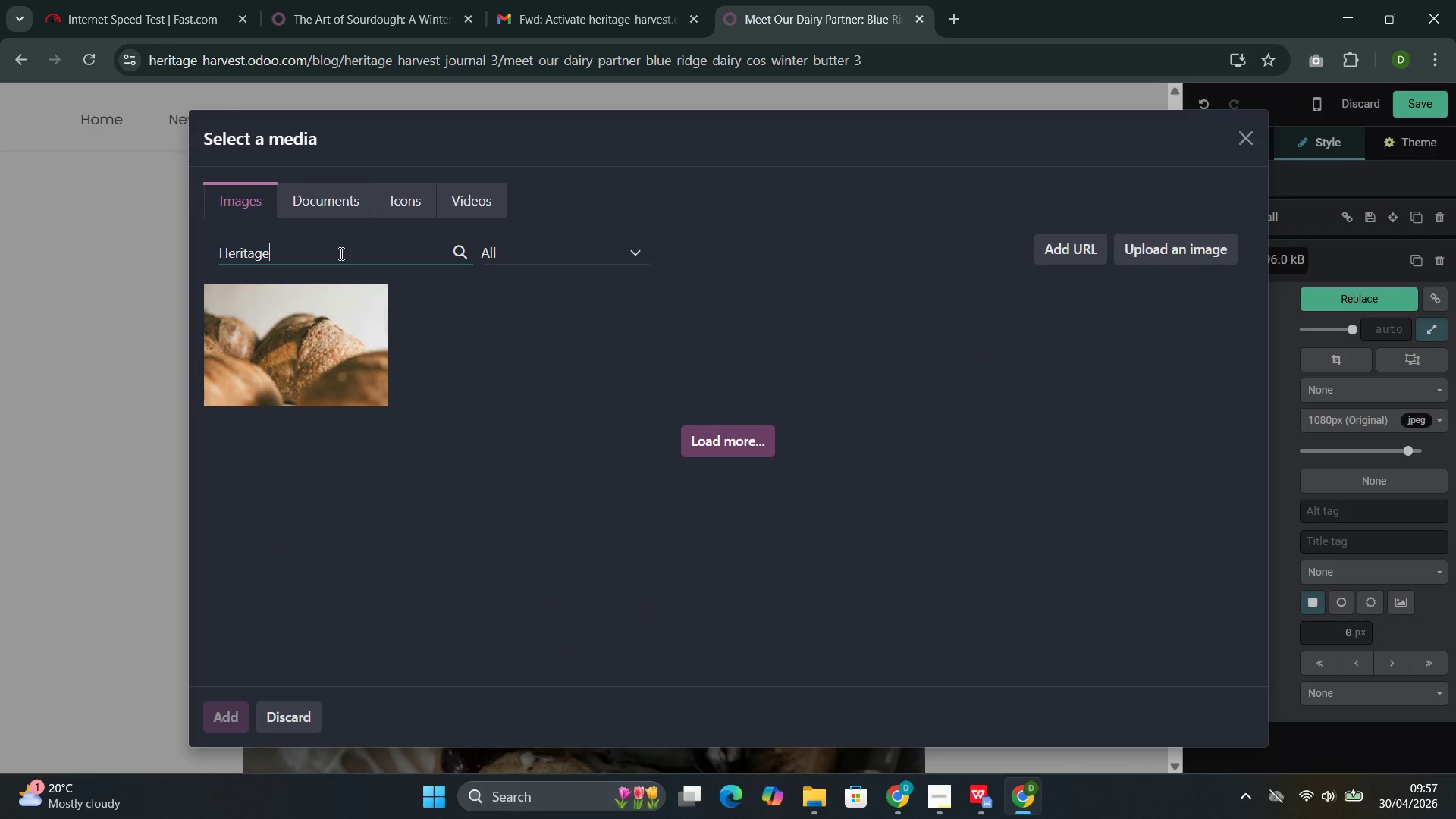 
hold_key(key=Backspace, duration=0.92)
 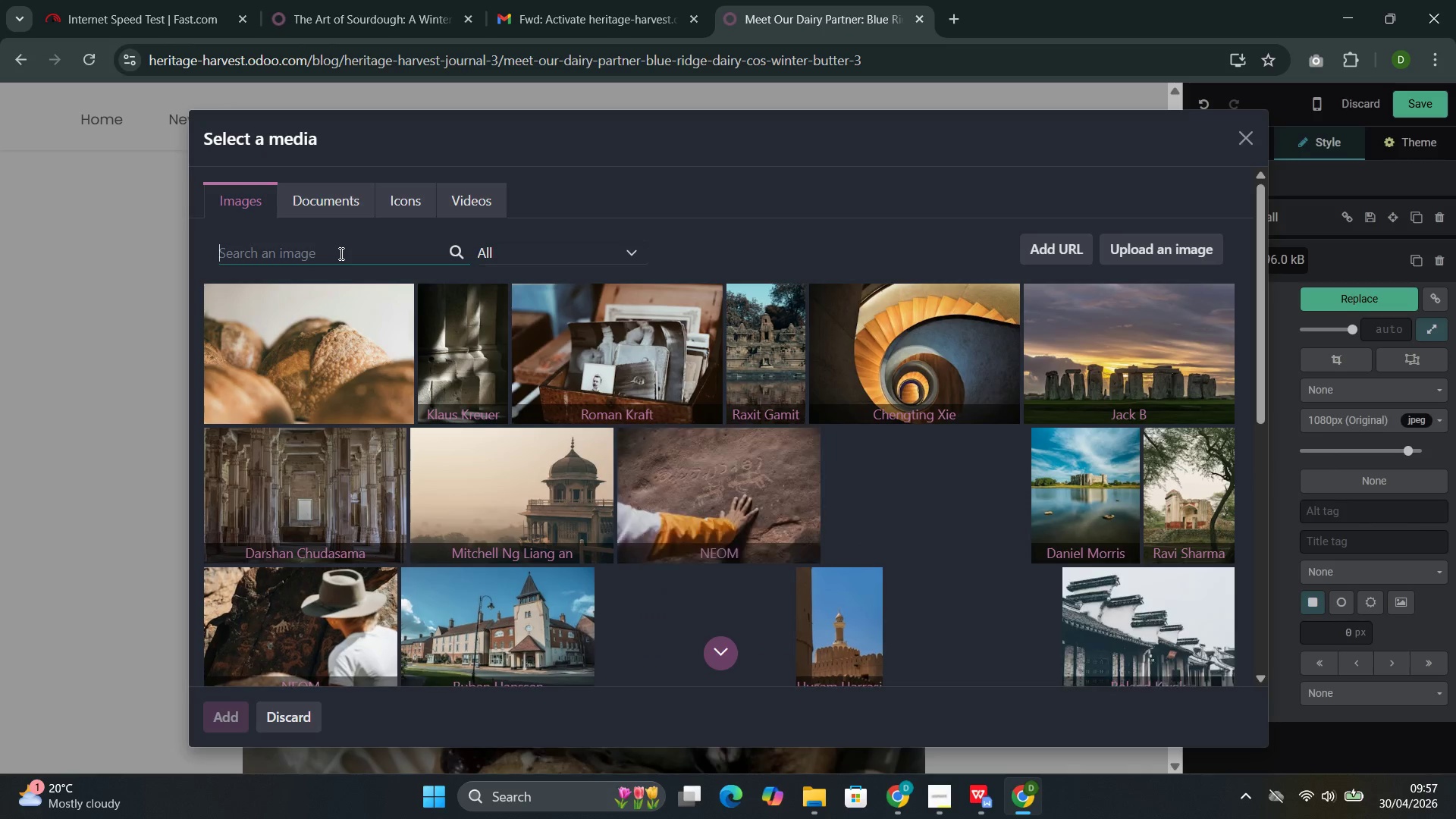 
type(brad)
key(Backspace)
type(ad )
key(Backspace)
key(Backspace)
key(Backspace)
key(Backspace)
type(ead )
 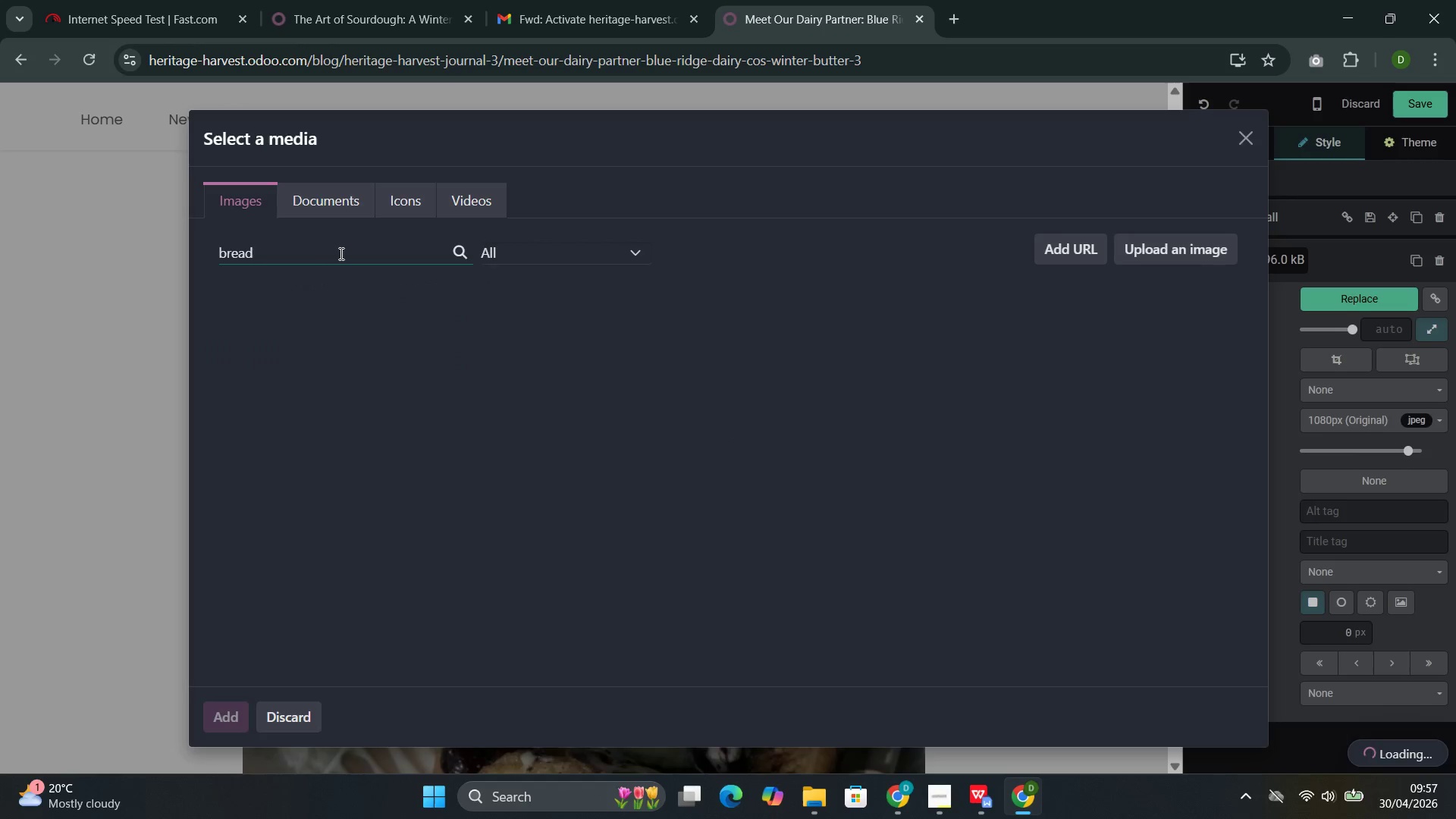 
wait(9.81)
 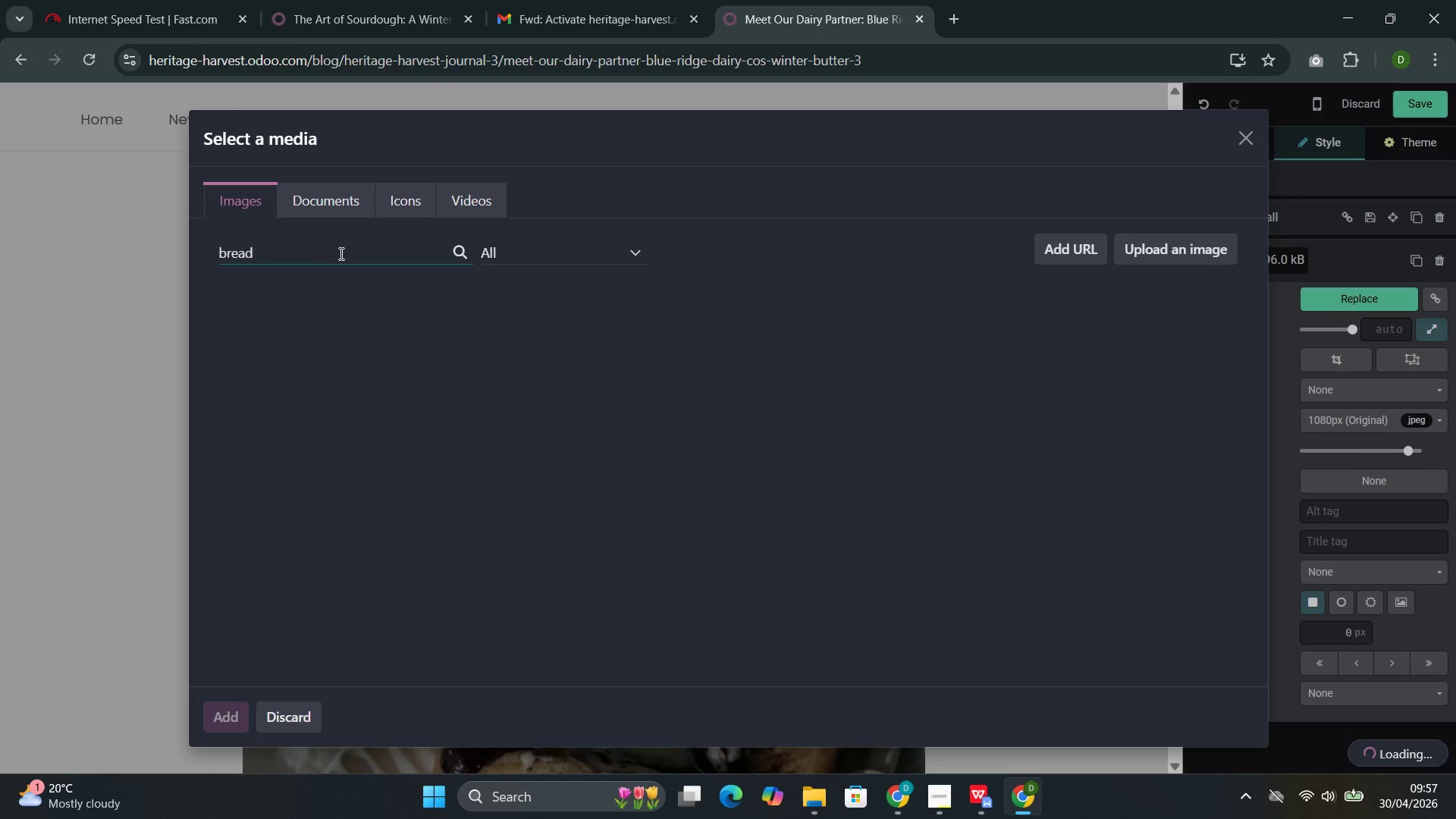 
type(with butter )
 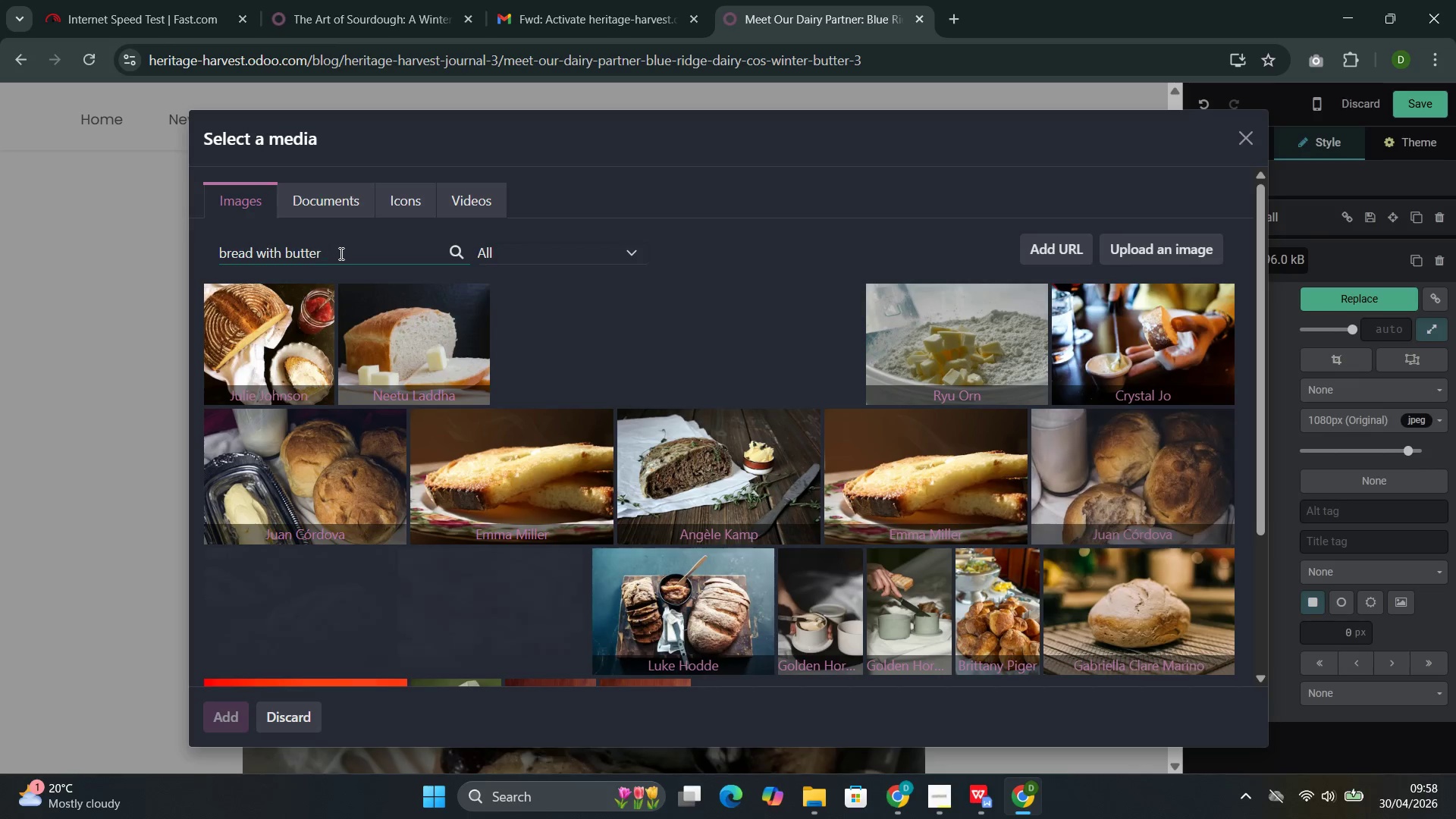 
wait(12.98)
 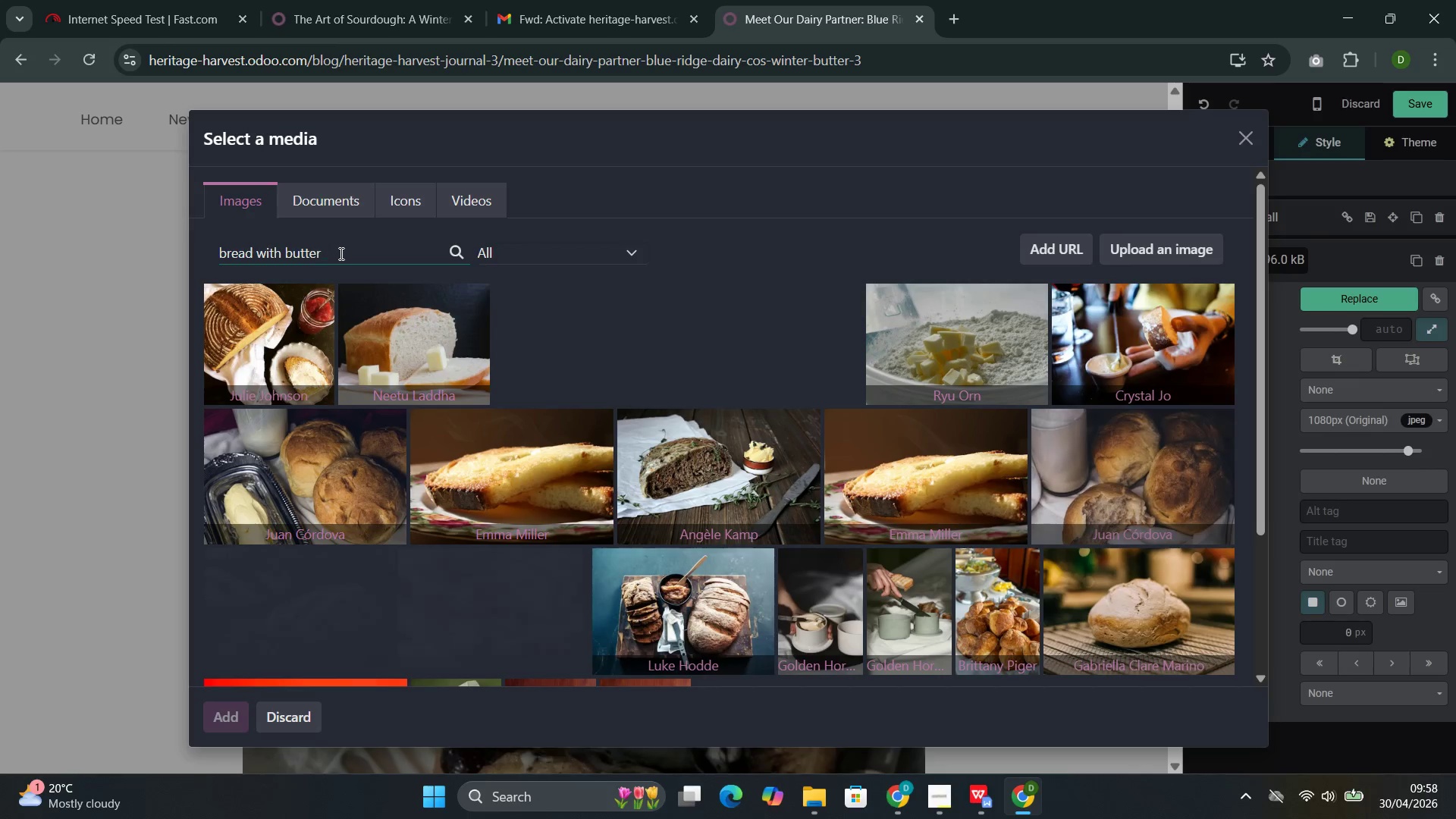 
left_click([515, 334])
 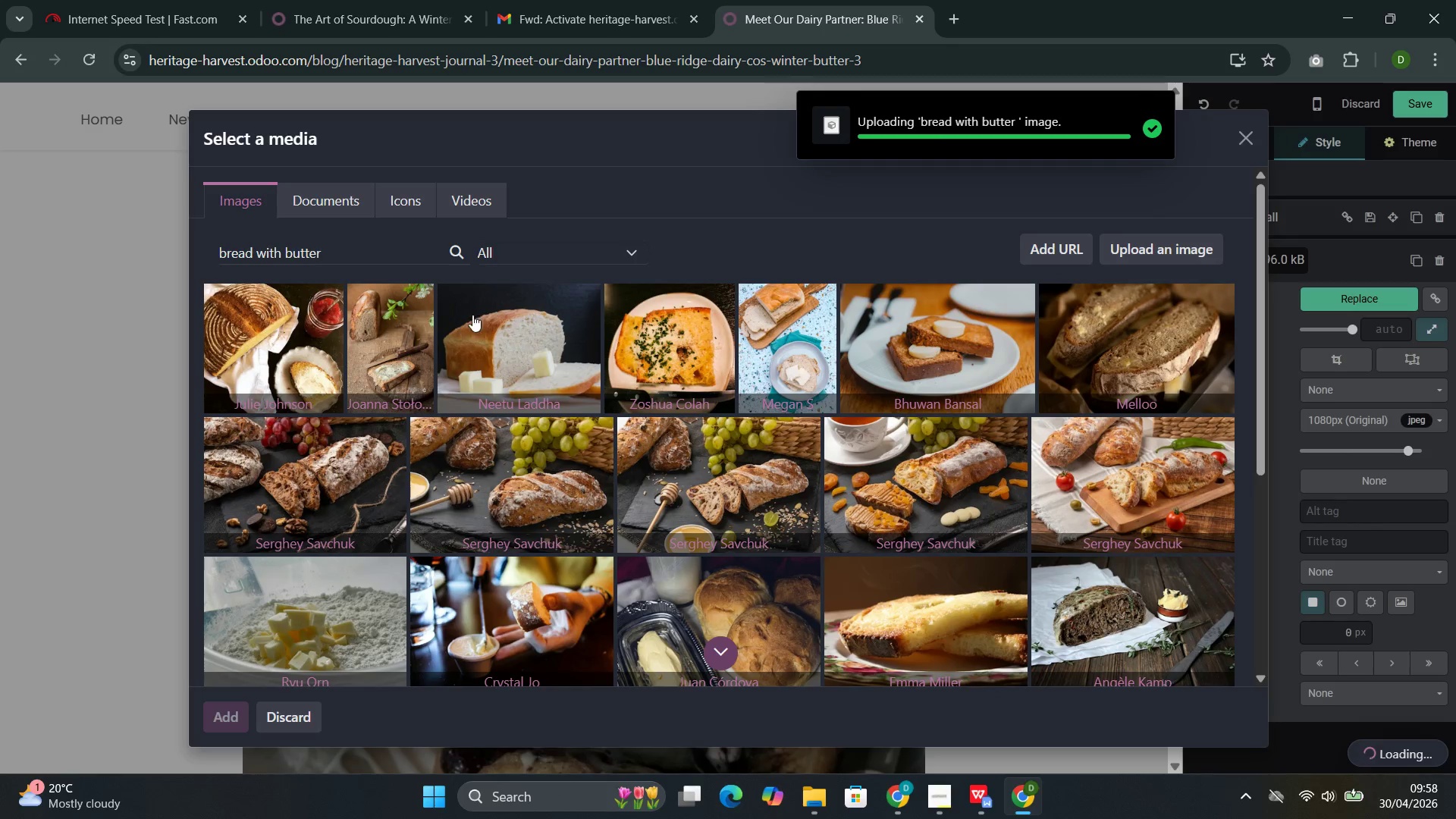 
double_click([244, 254])
 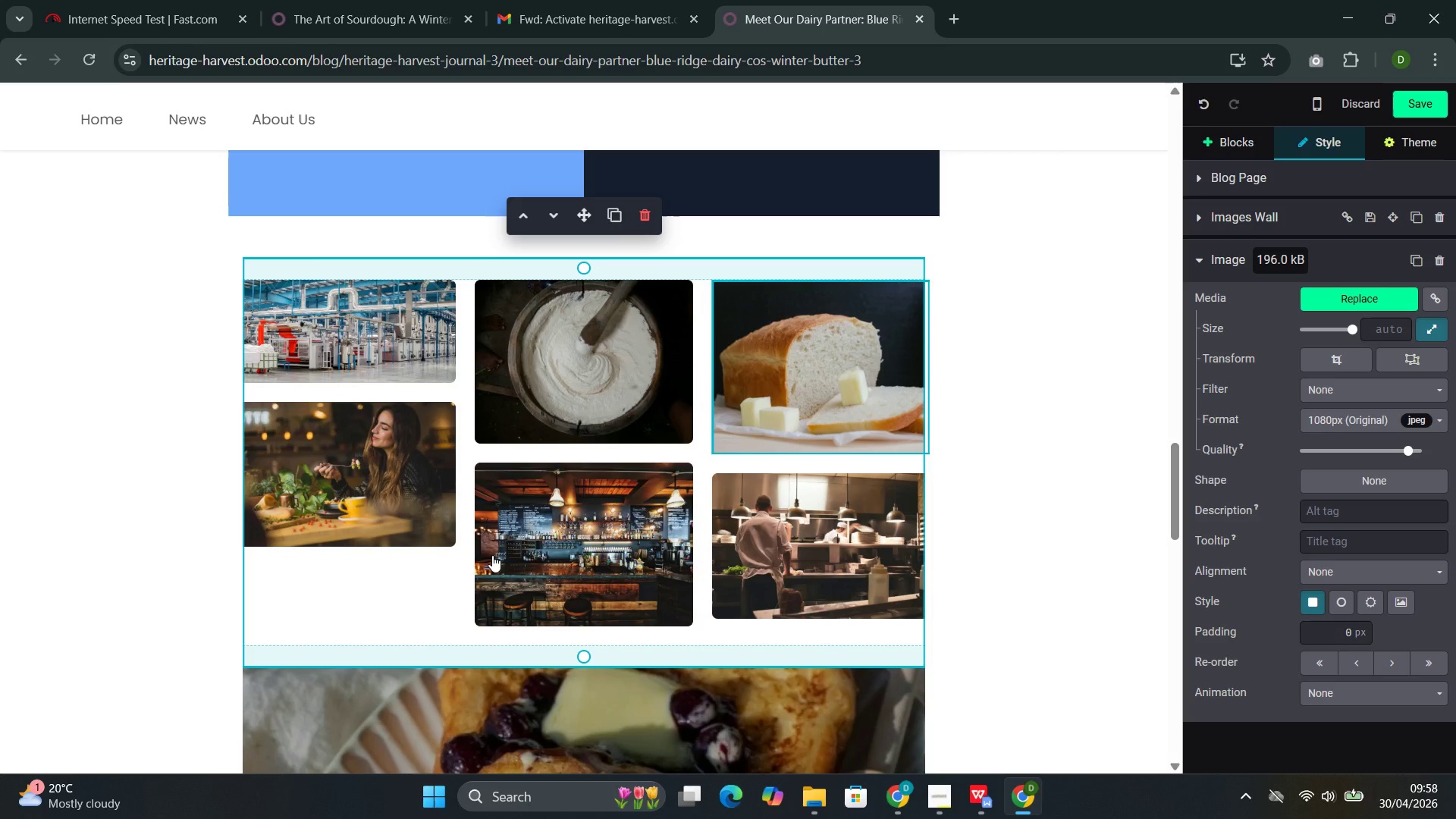 
double_click([550, 564])
 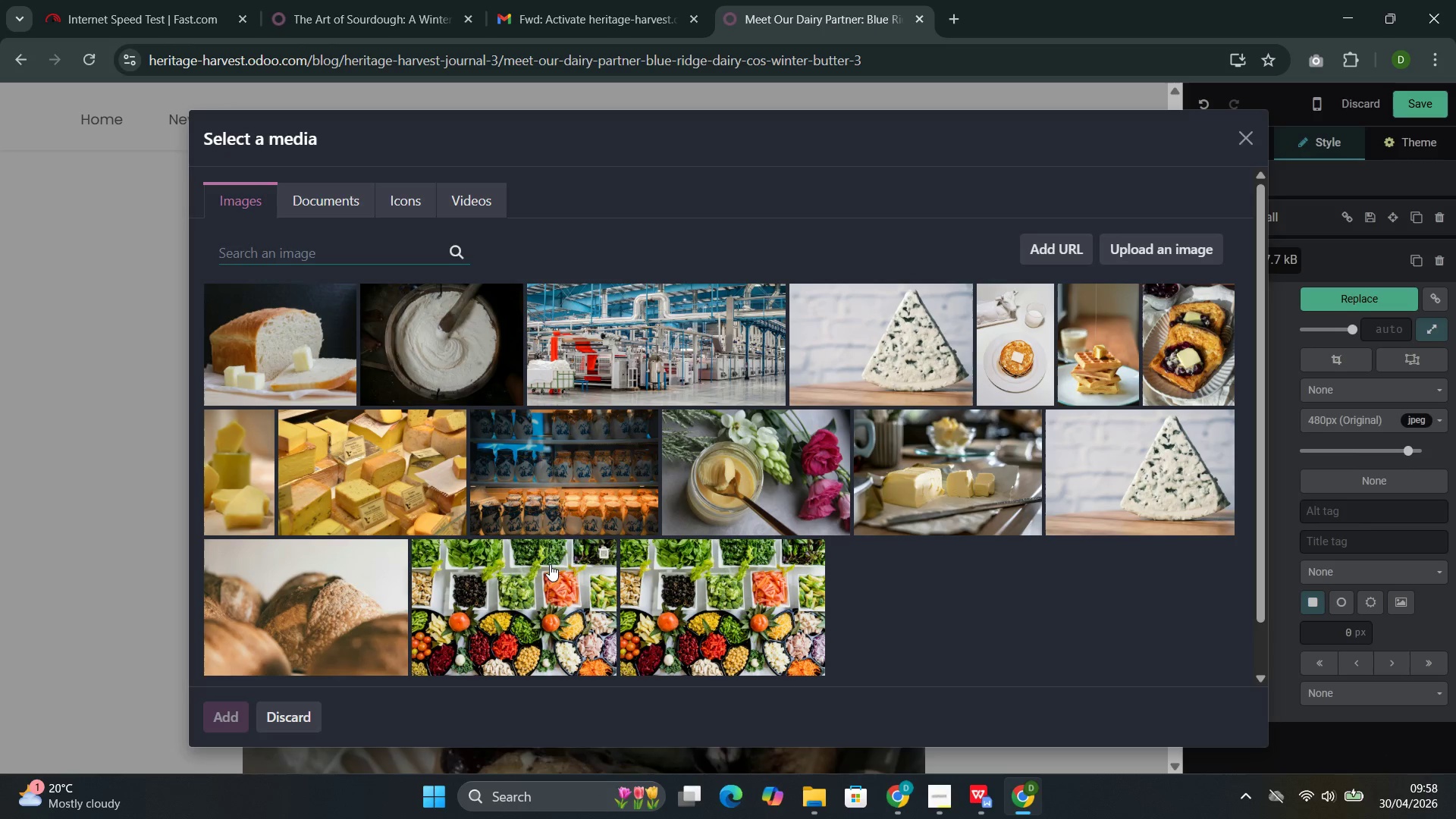 
wait(6.55)
 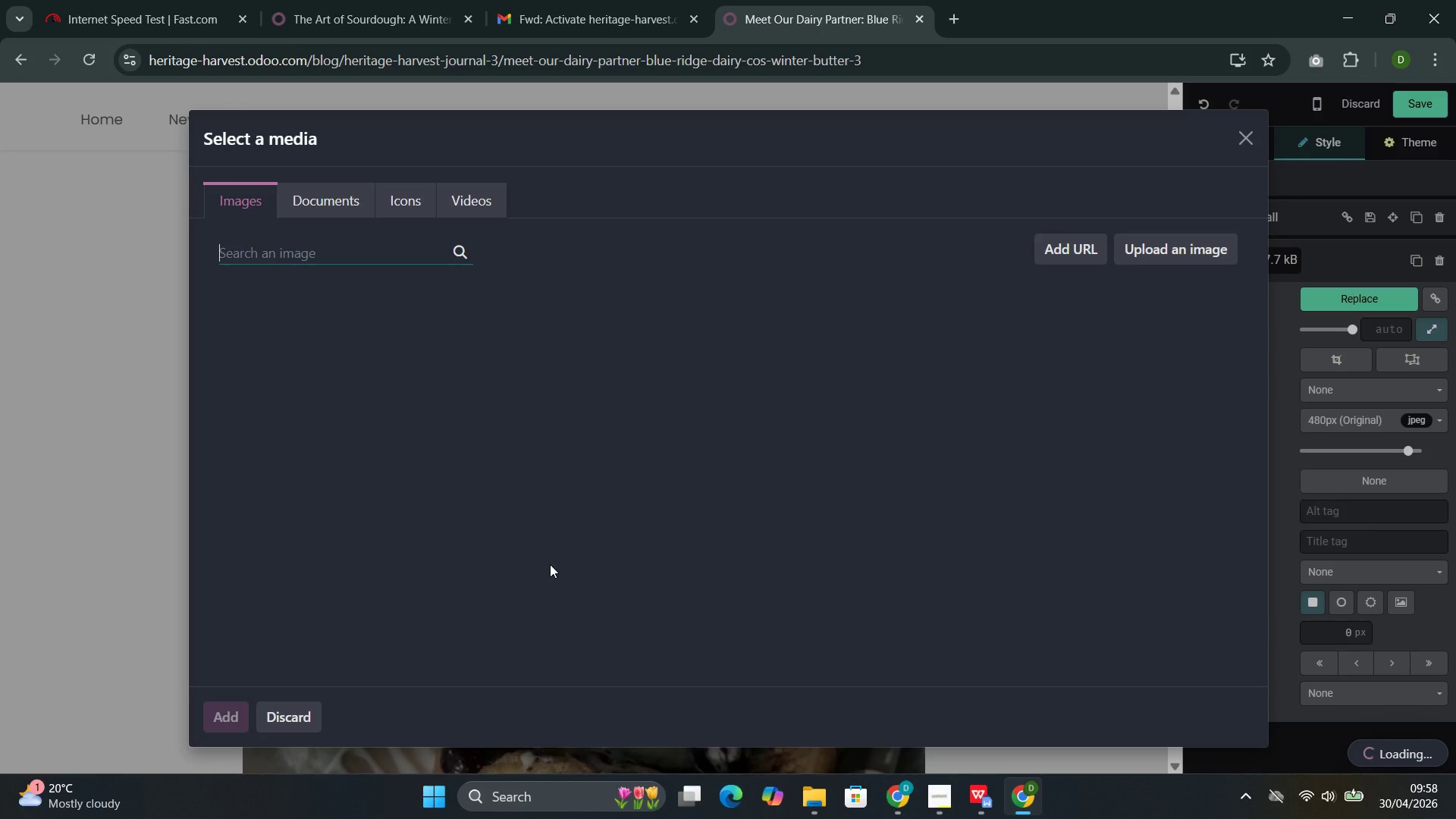 
left_click([292, 262])
 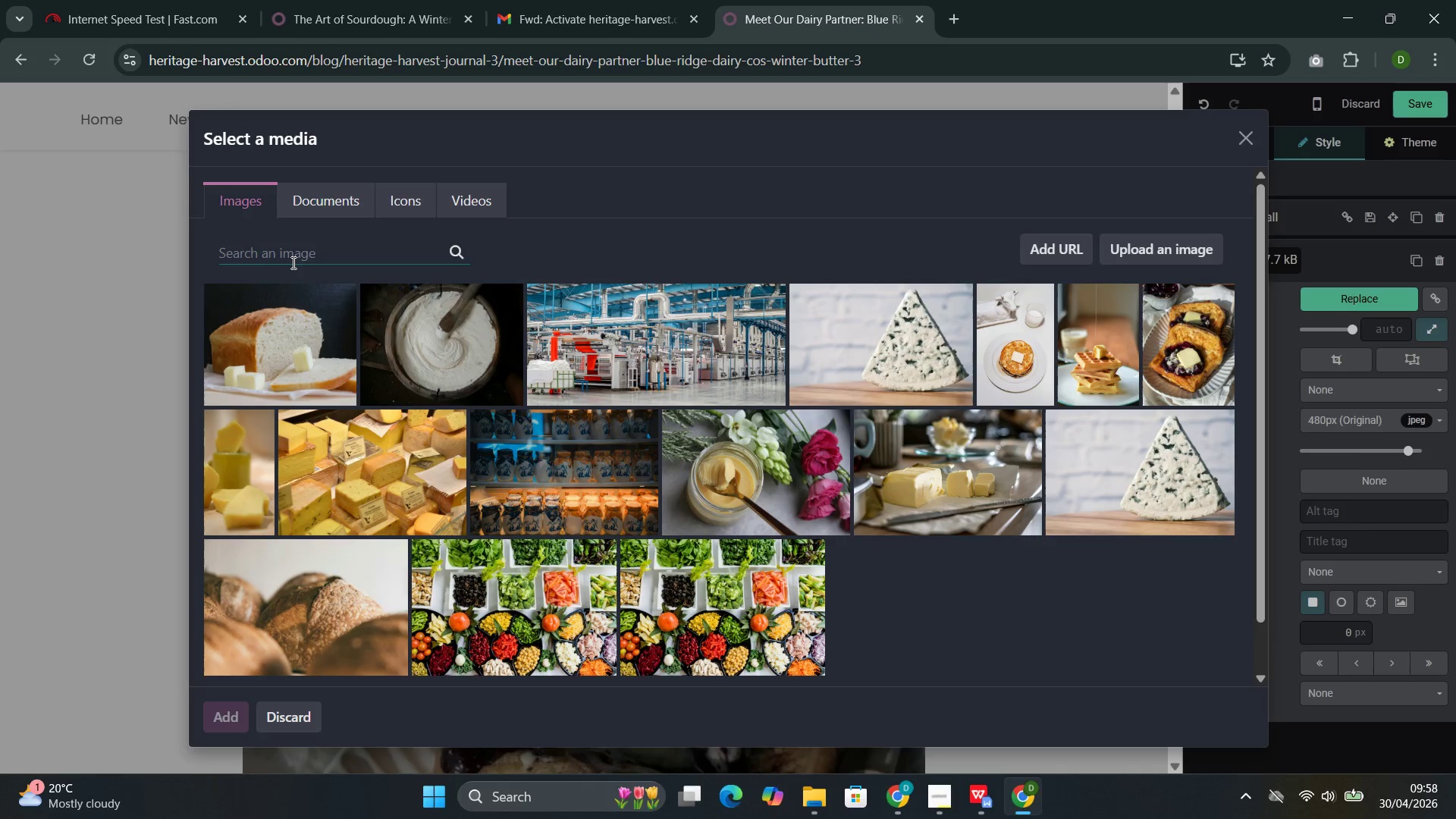 
type(cheddar)
 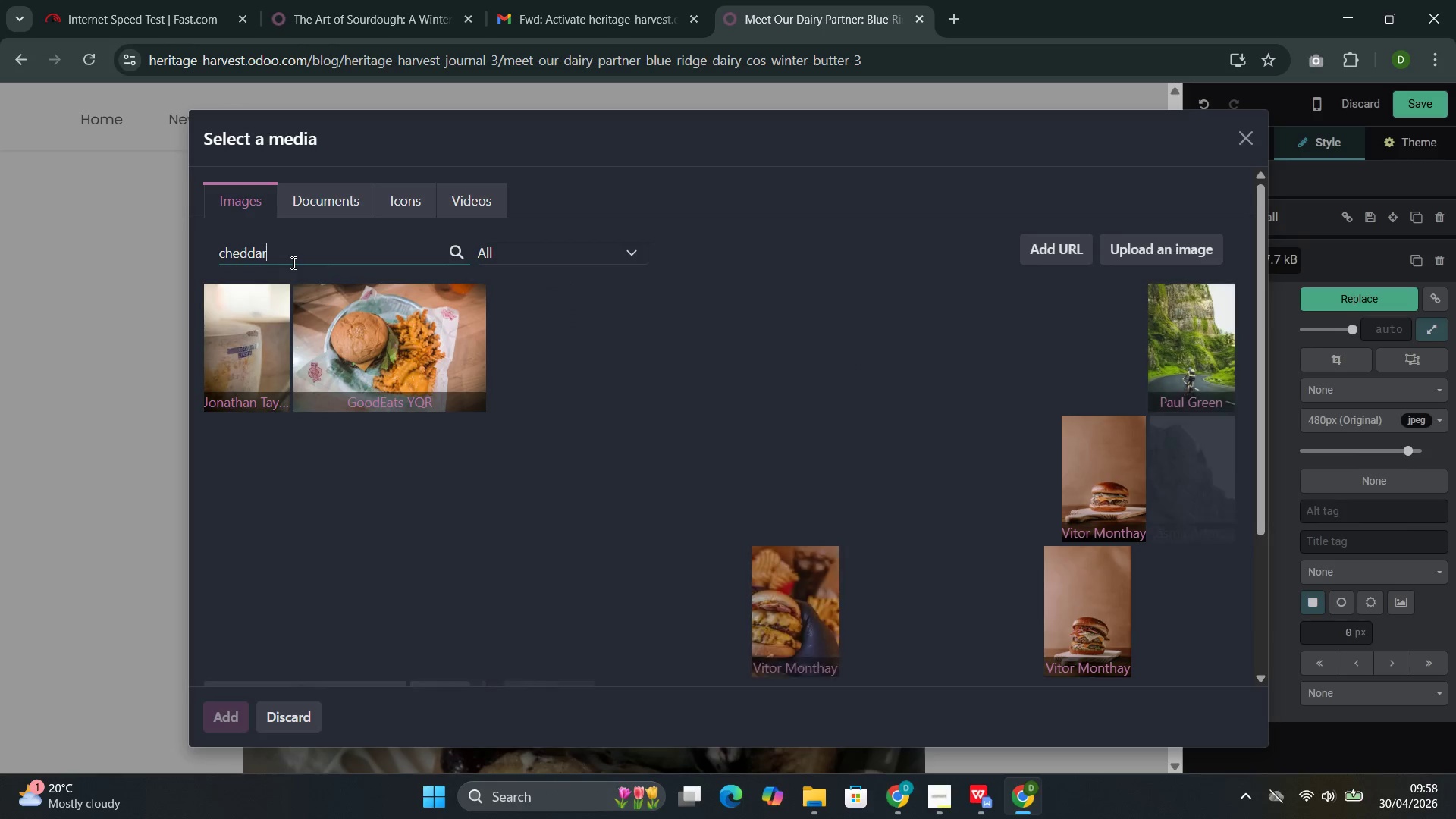 
wait(15.72)
 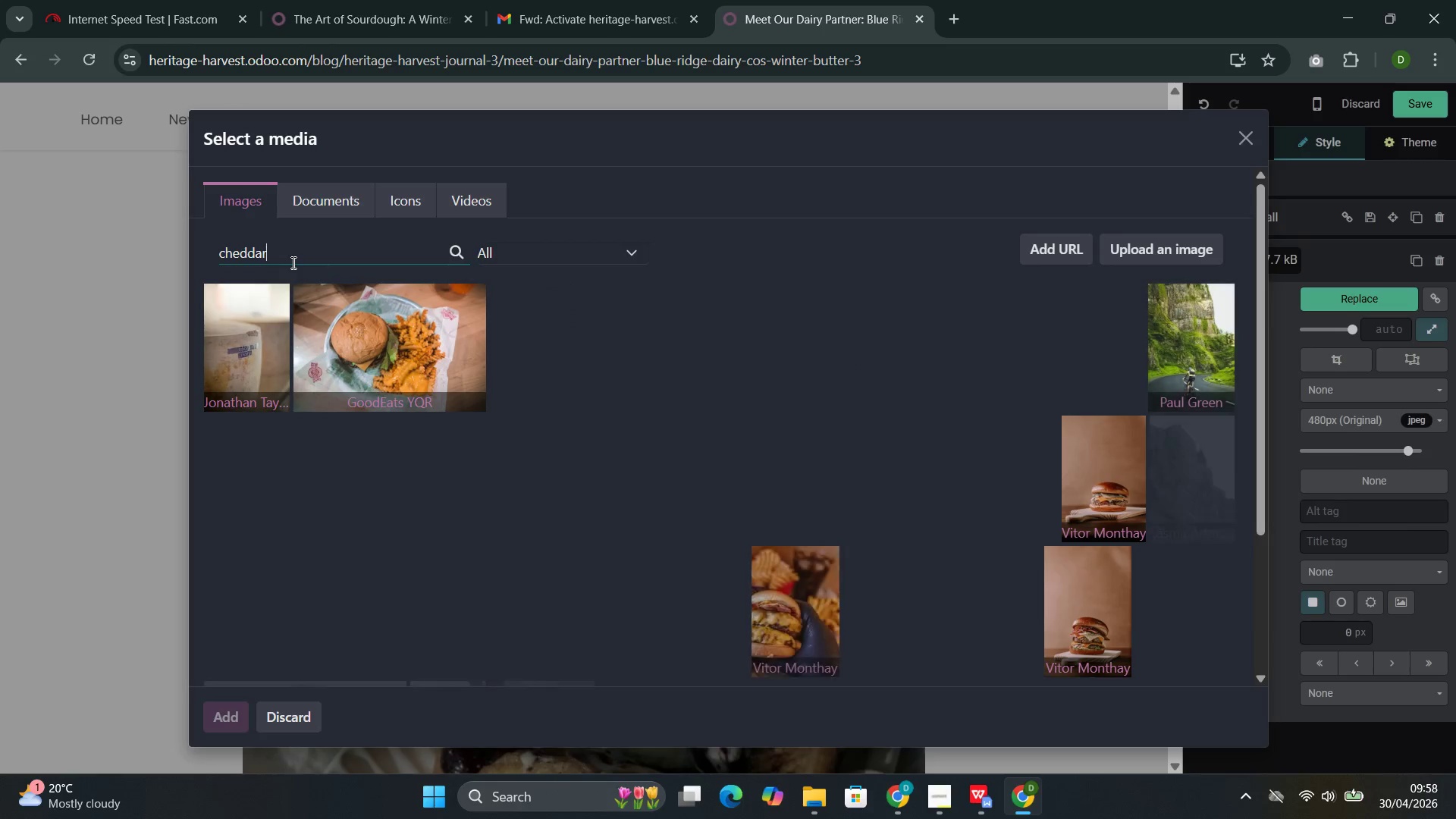 
left_click([471, 378])
 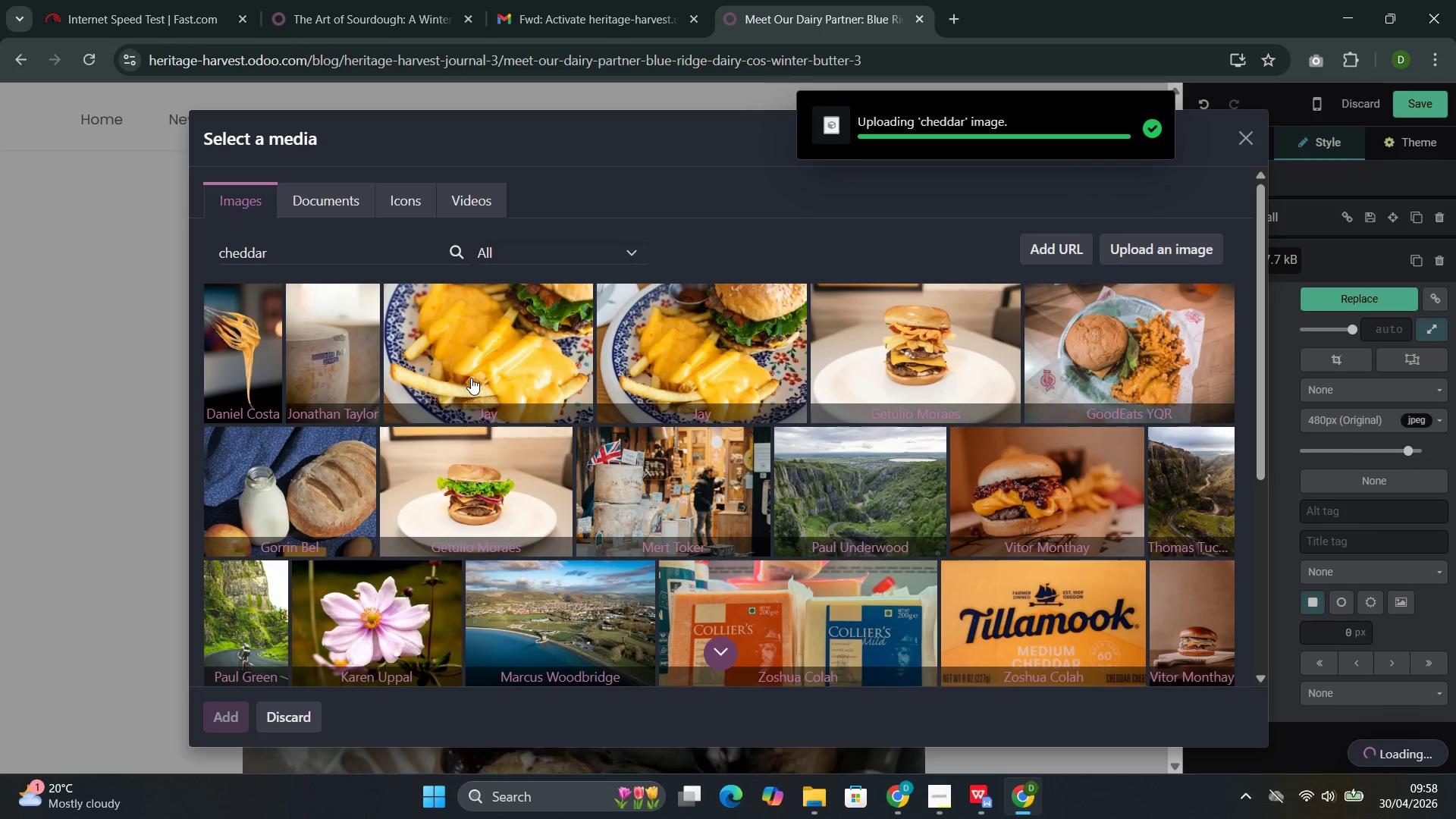 
wait(9.52)
 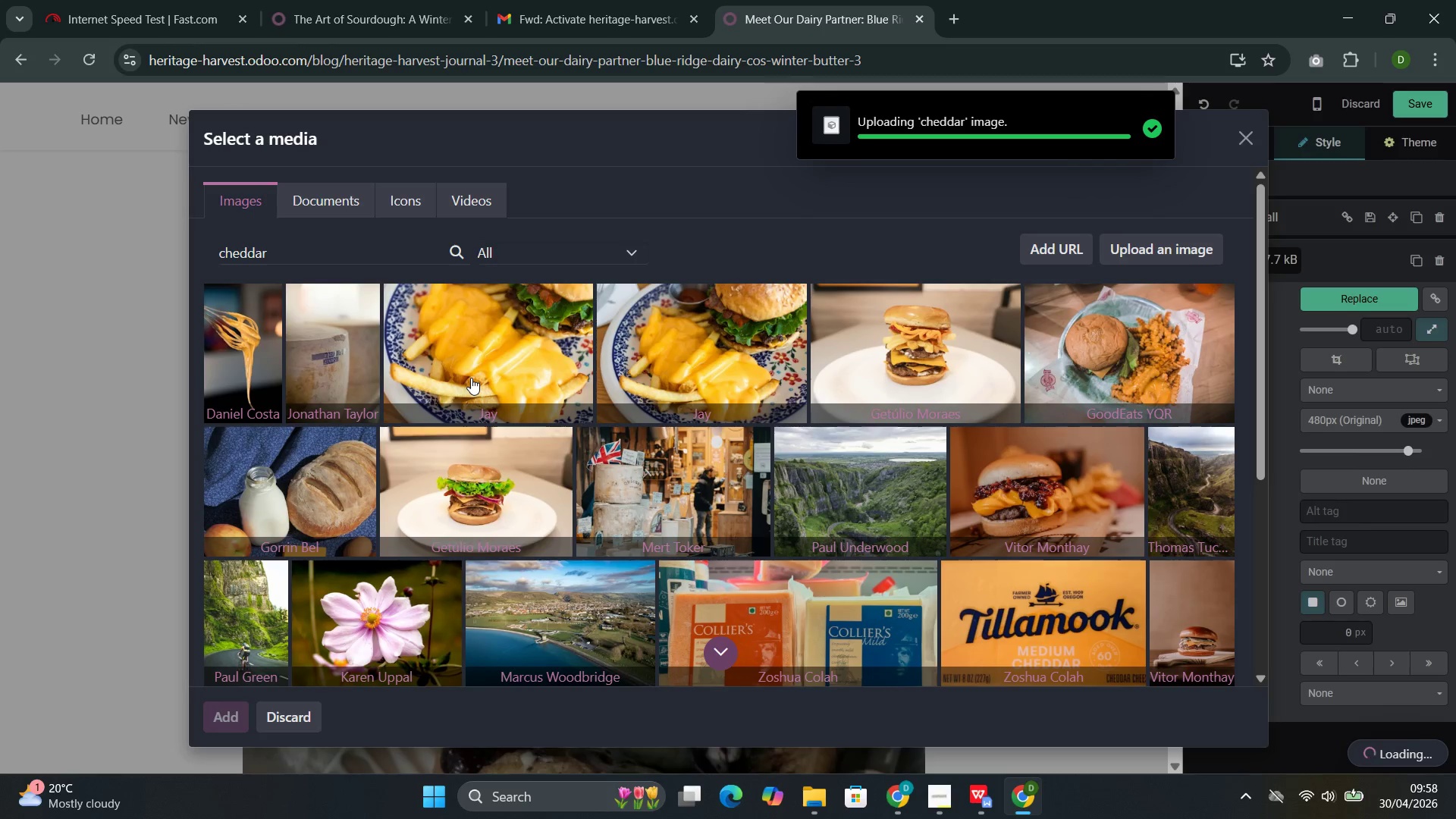 
left_click([394, 459])
 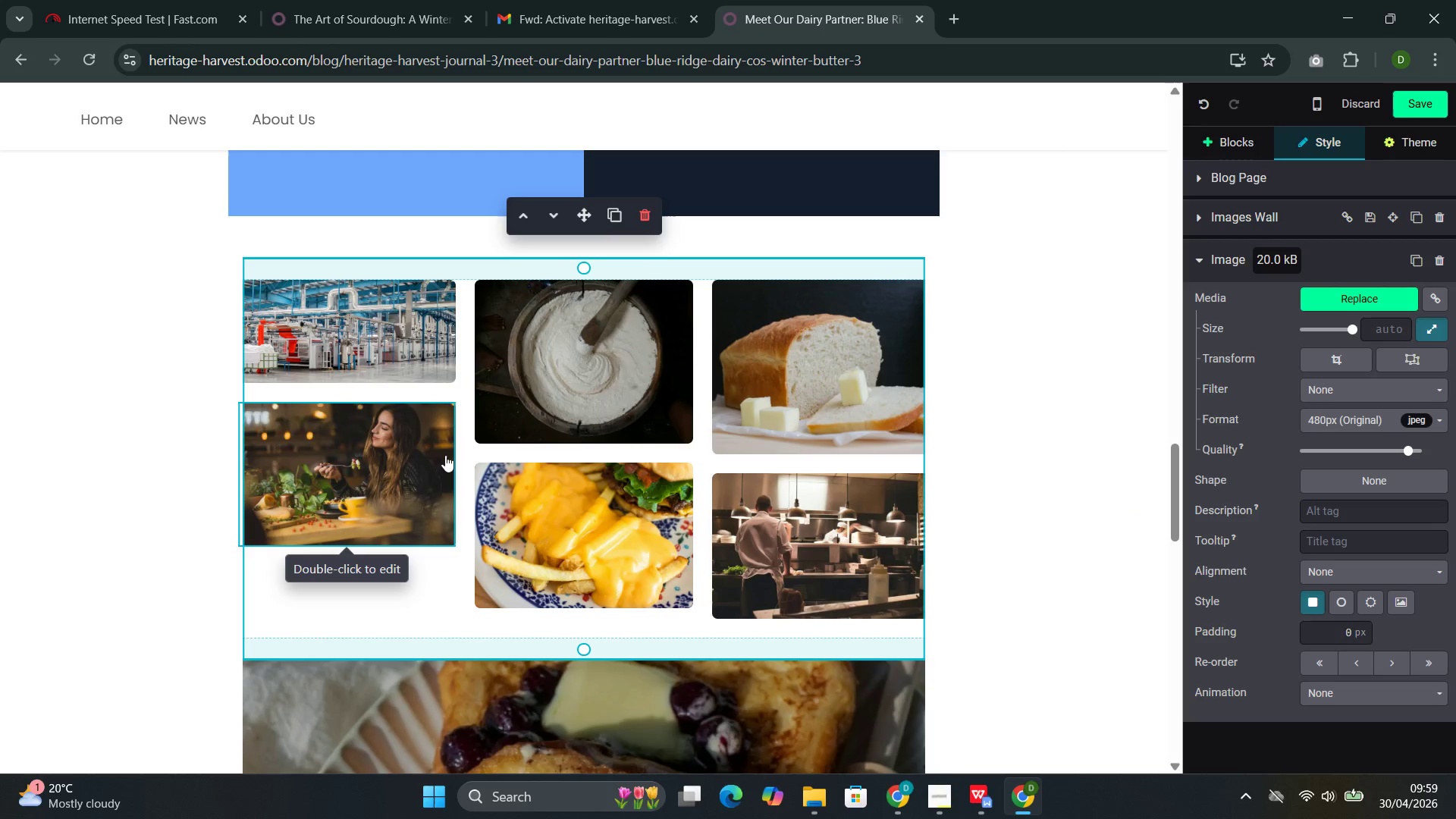 
double_click([377, 456])
 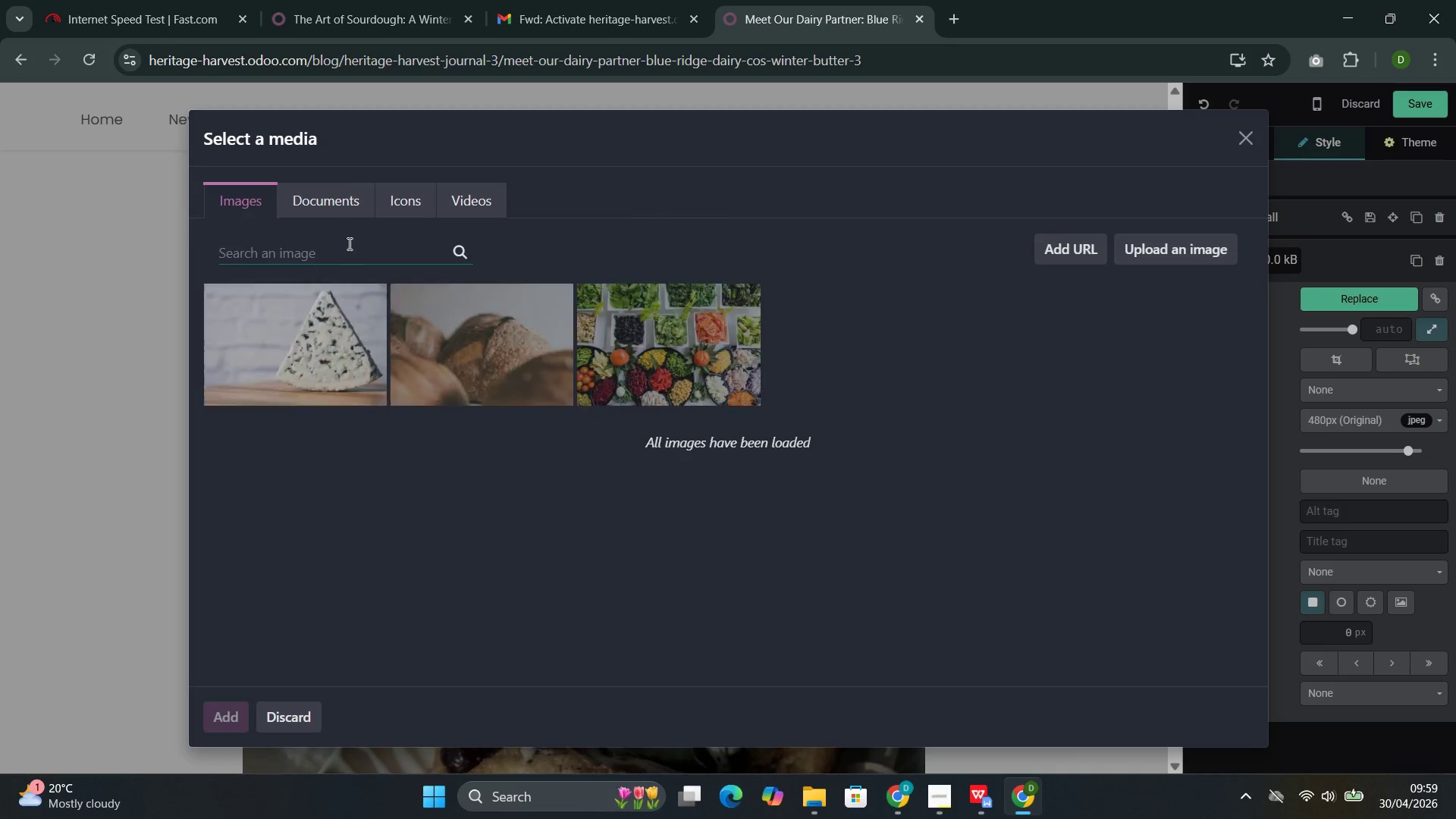 
left_click([337, 259])
 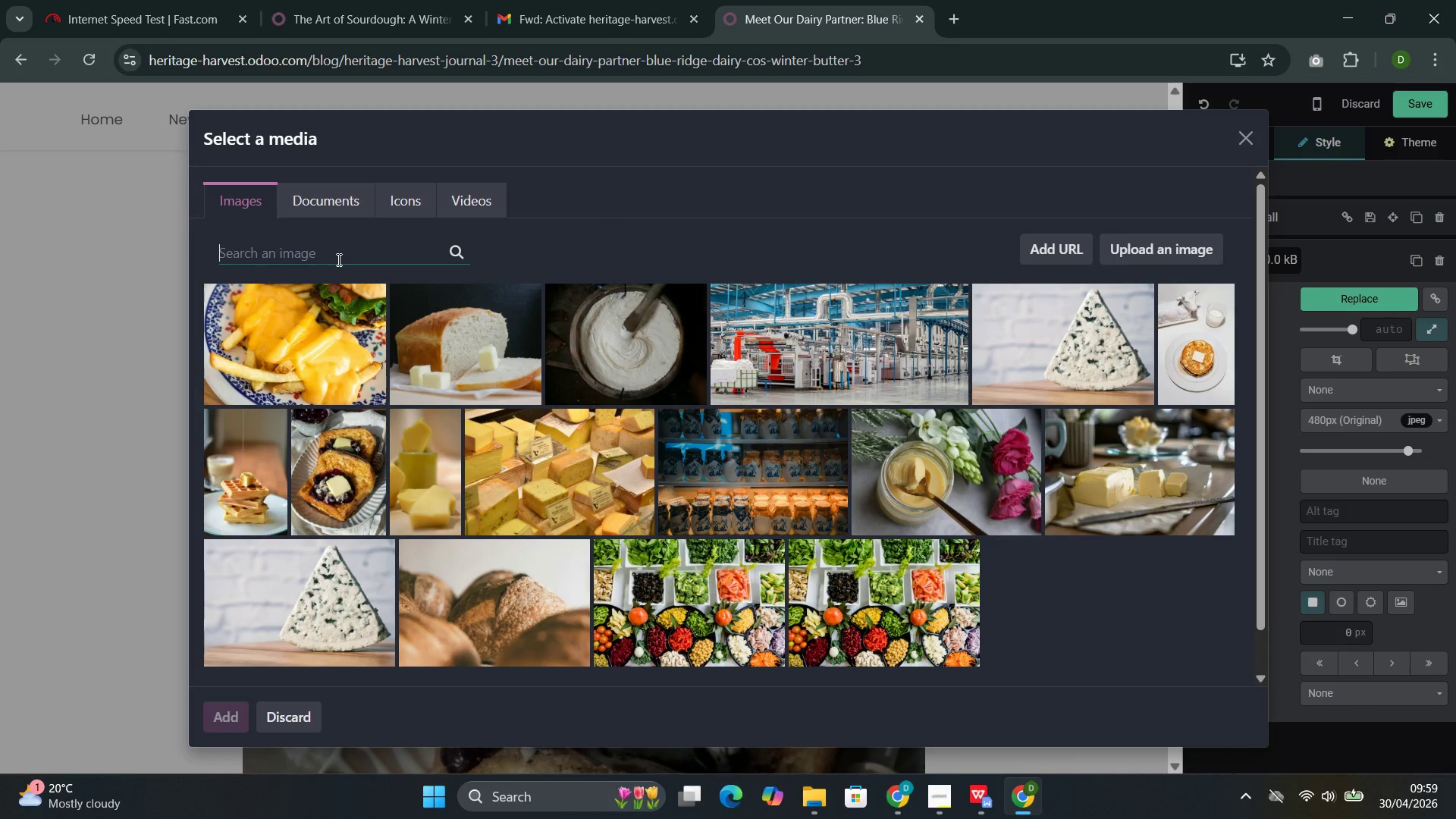 
type(b)
key(Backspace)
type(bead with )
 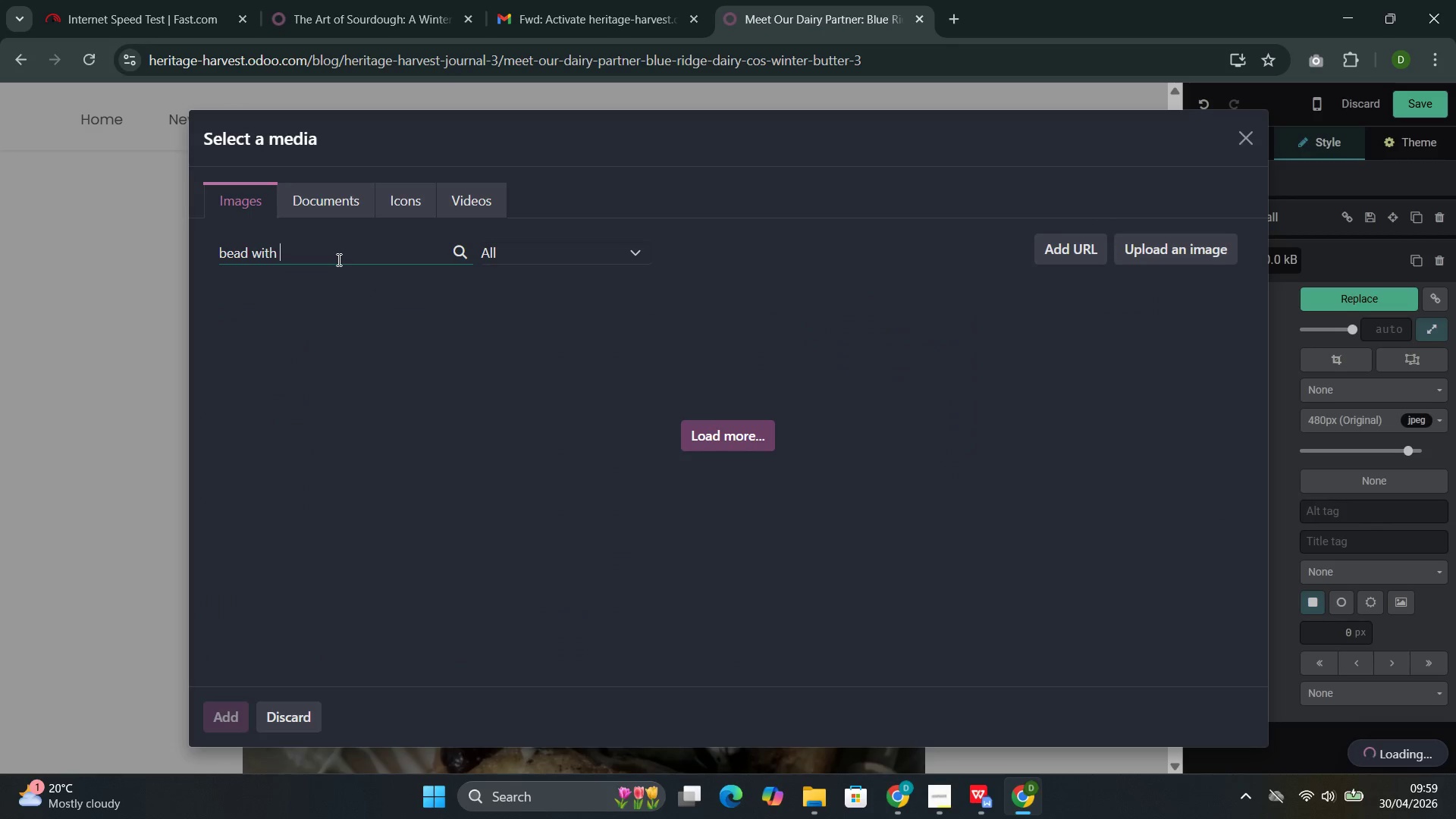 
key(ArrowLeft)
 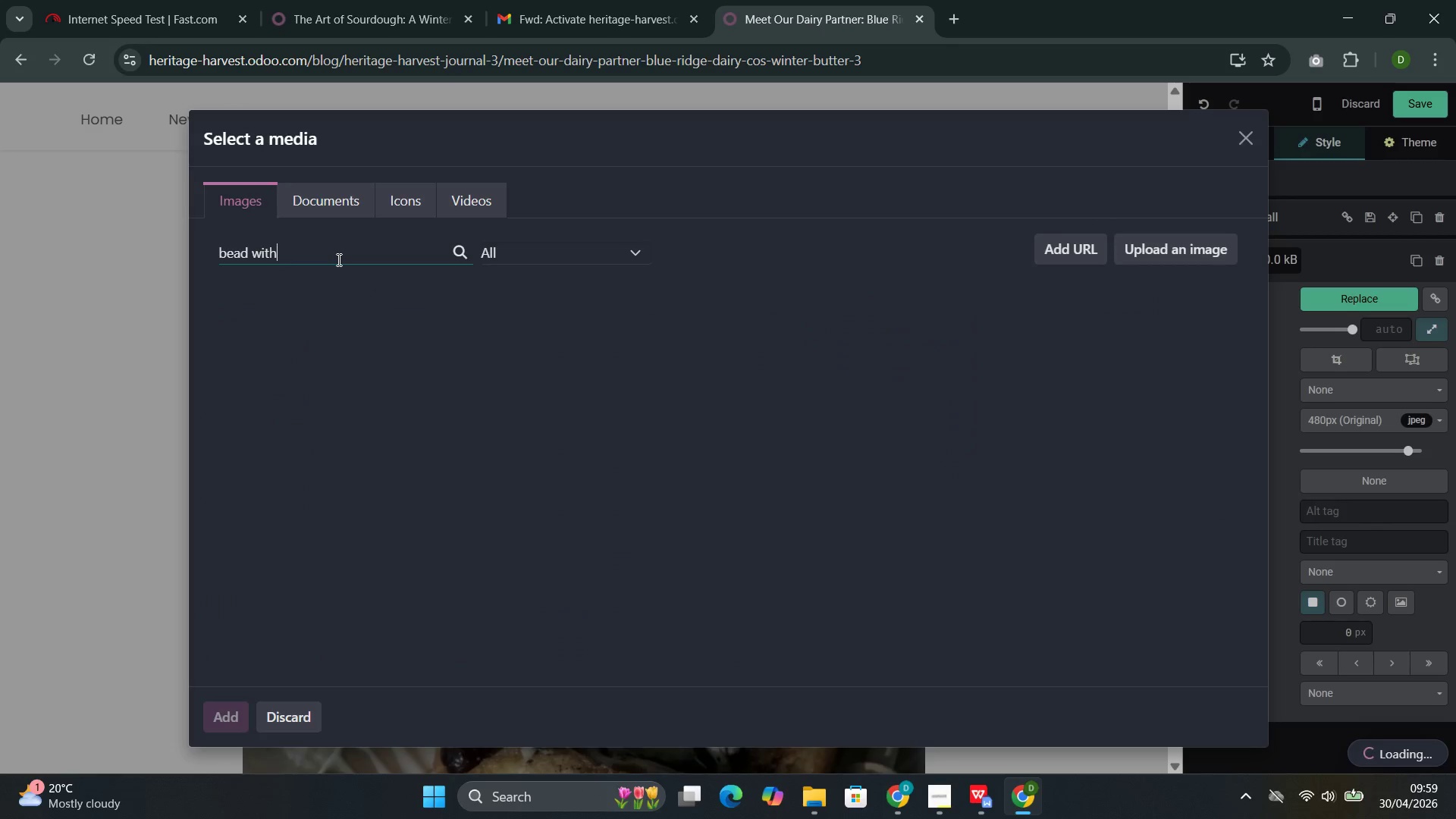 
key(ArrowLeft)
 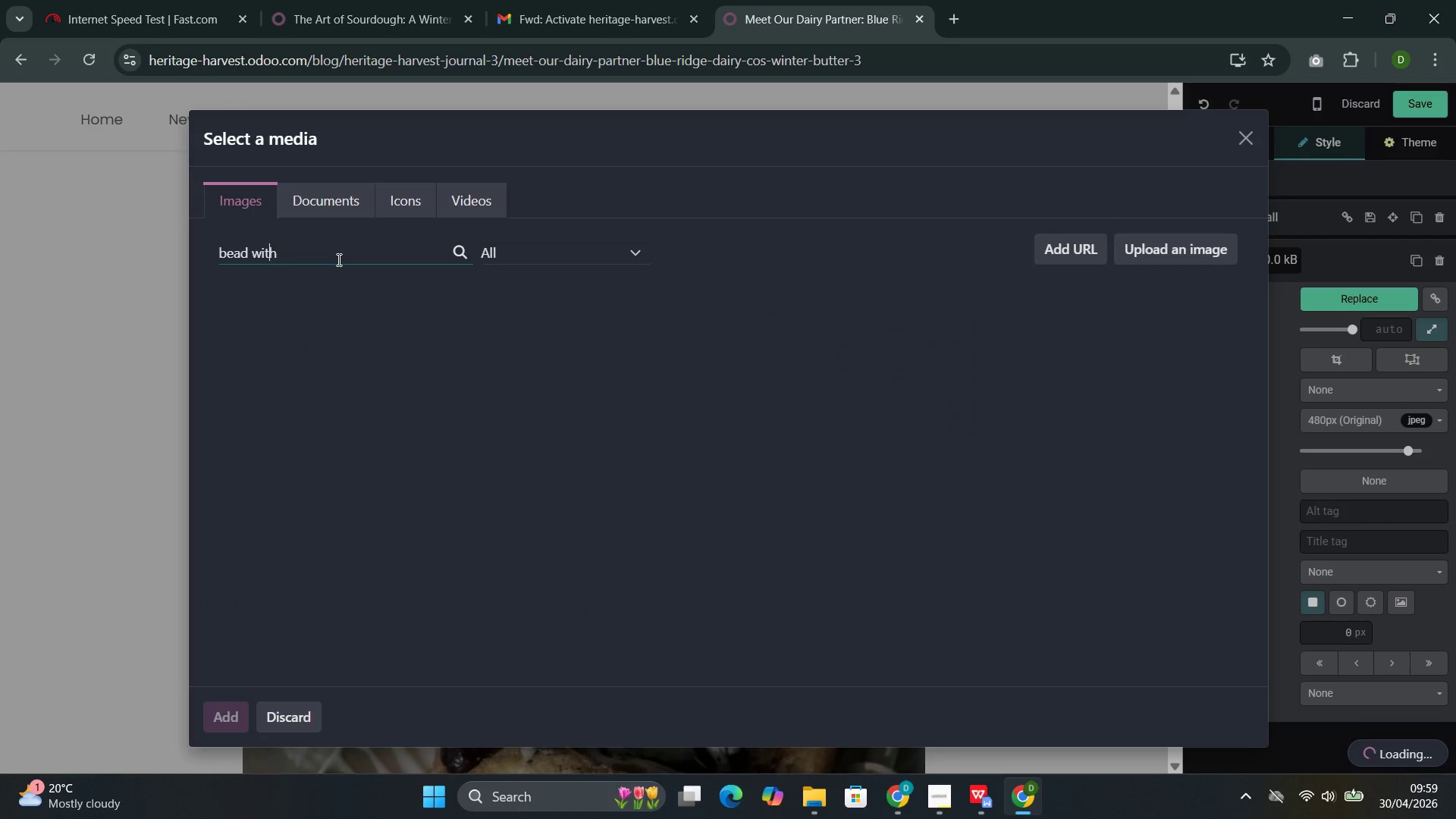 
key(ArrowLeft)
 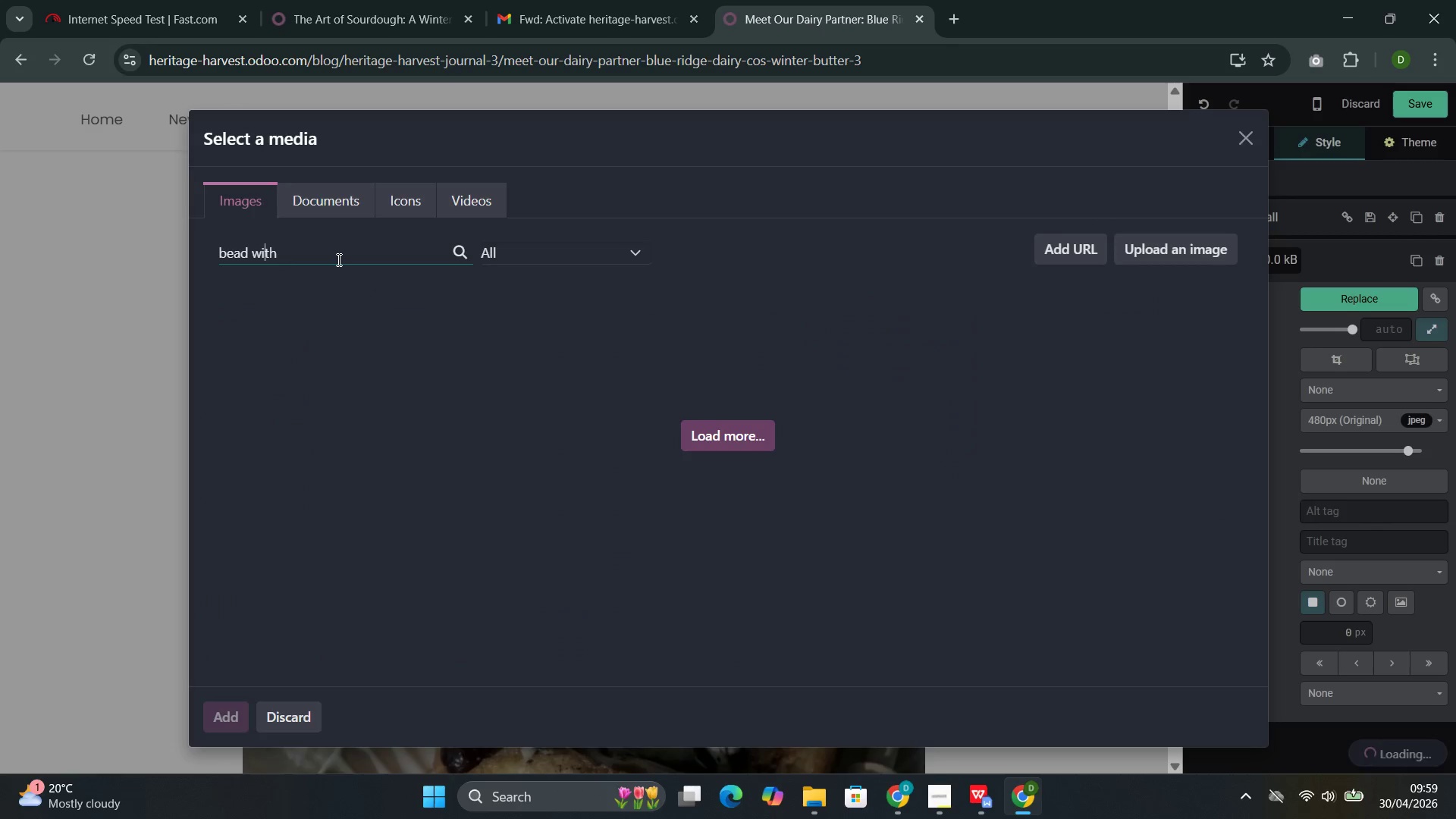 
key(ArrowLeft)
 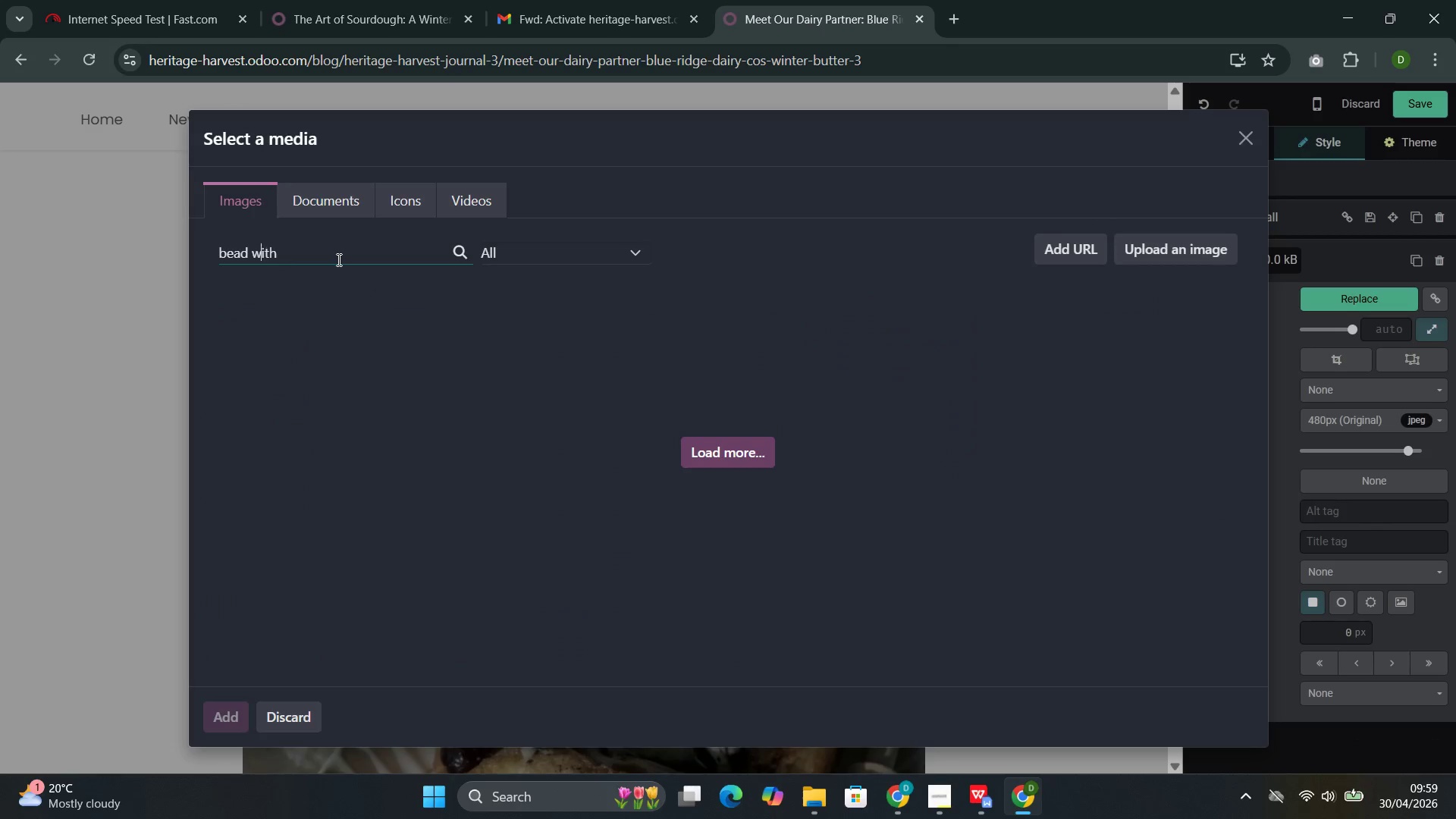 
key(ArrowLeft)
 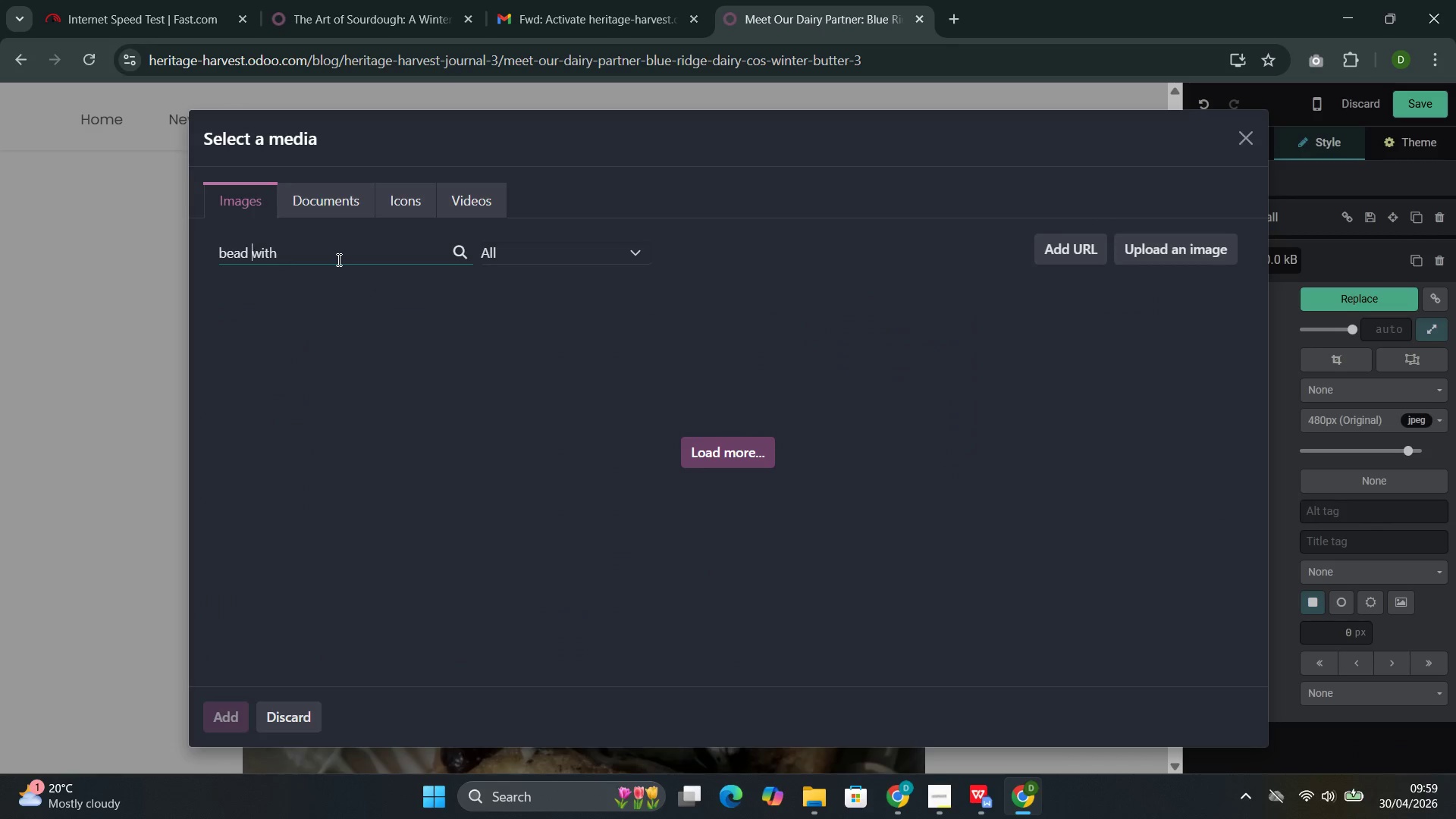 
key(ArrowLeft)
 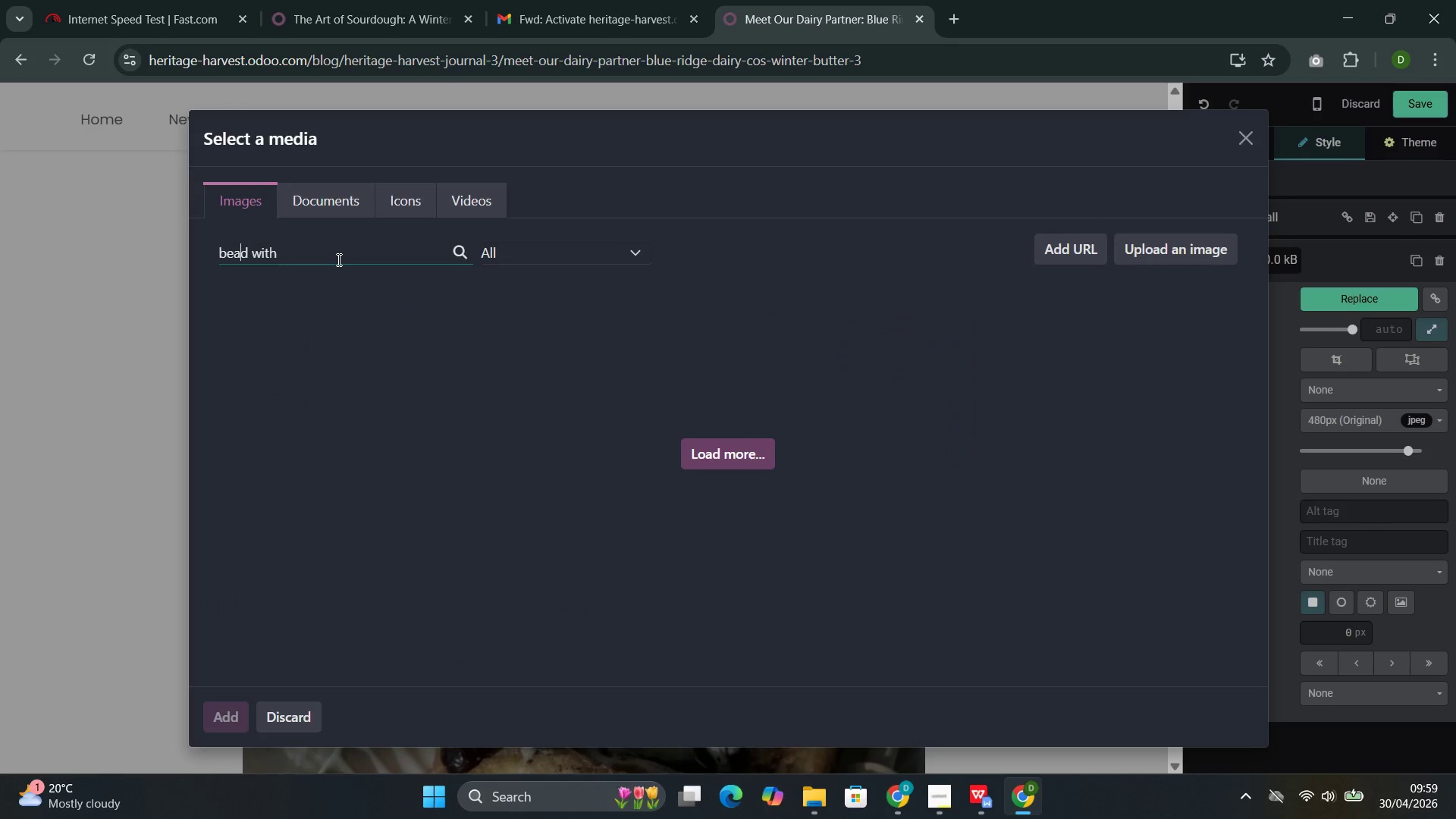 
key(ArrowLeft)
 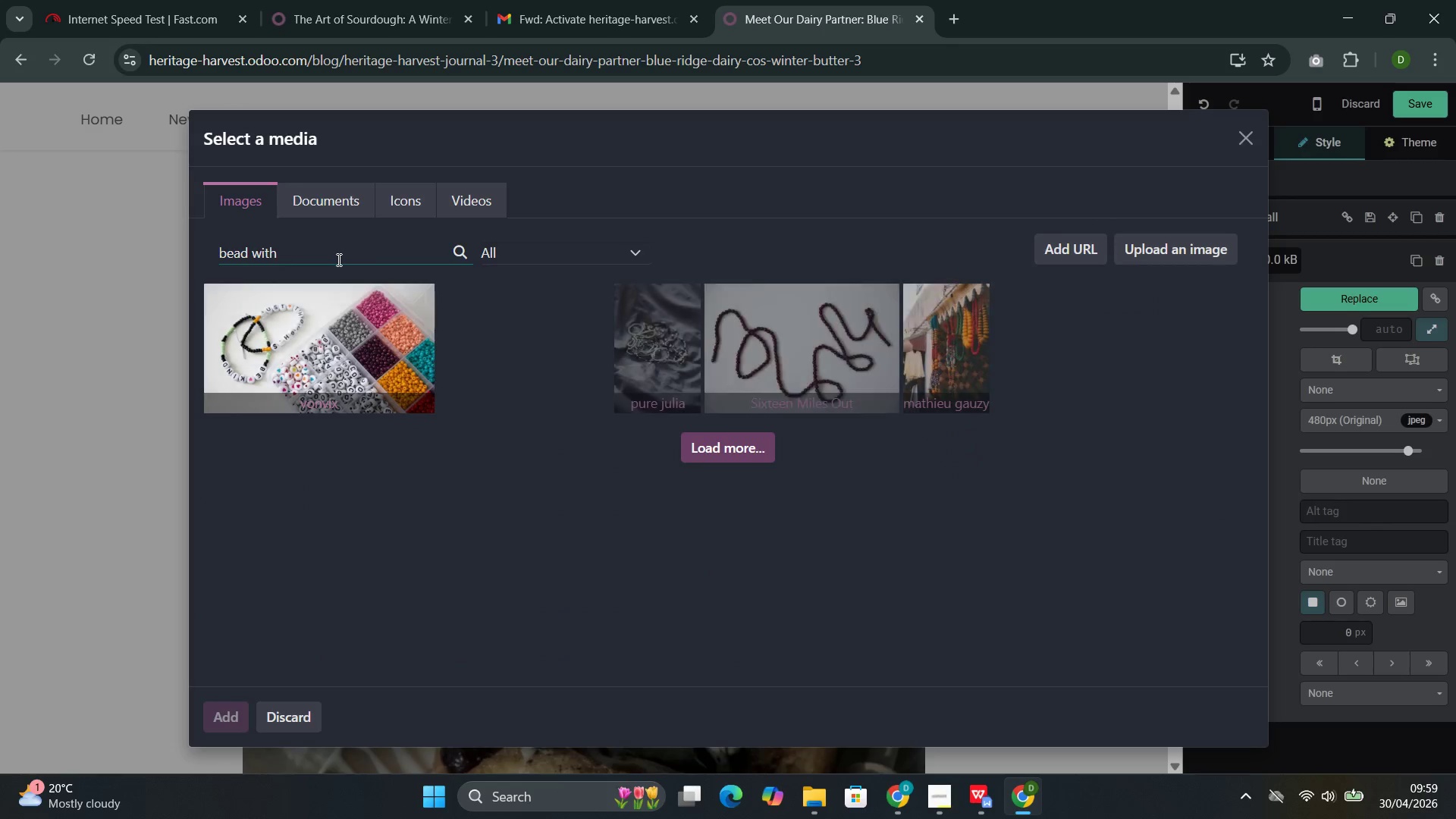 
key(ArrowRight)
 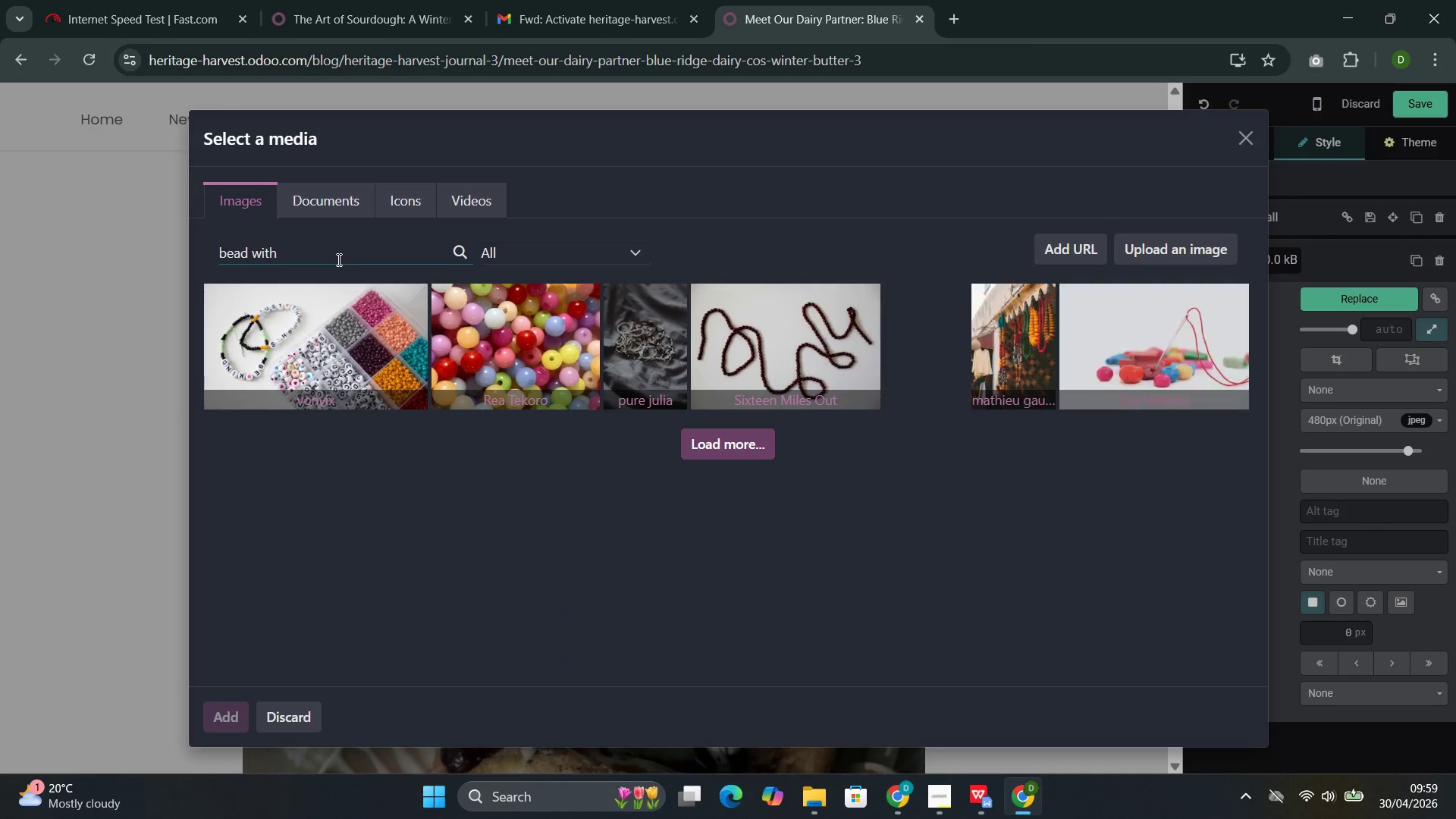 
key(ArrowLeft)
 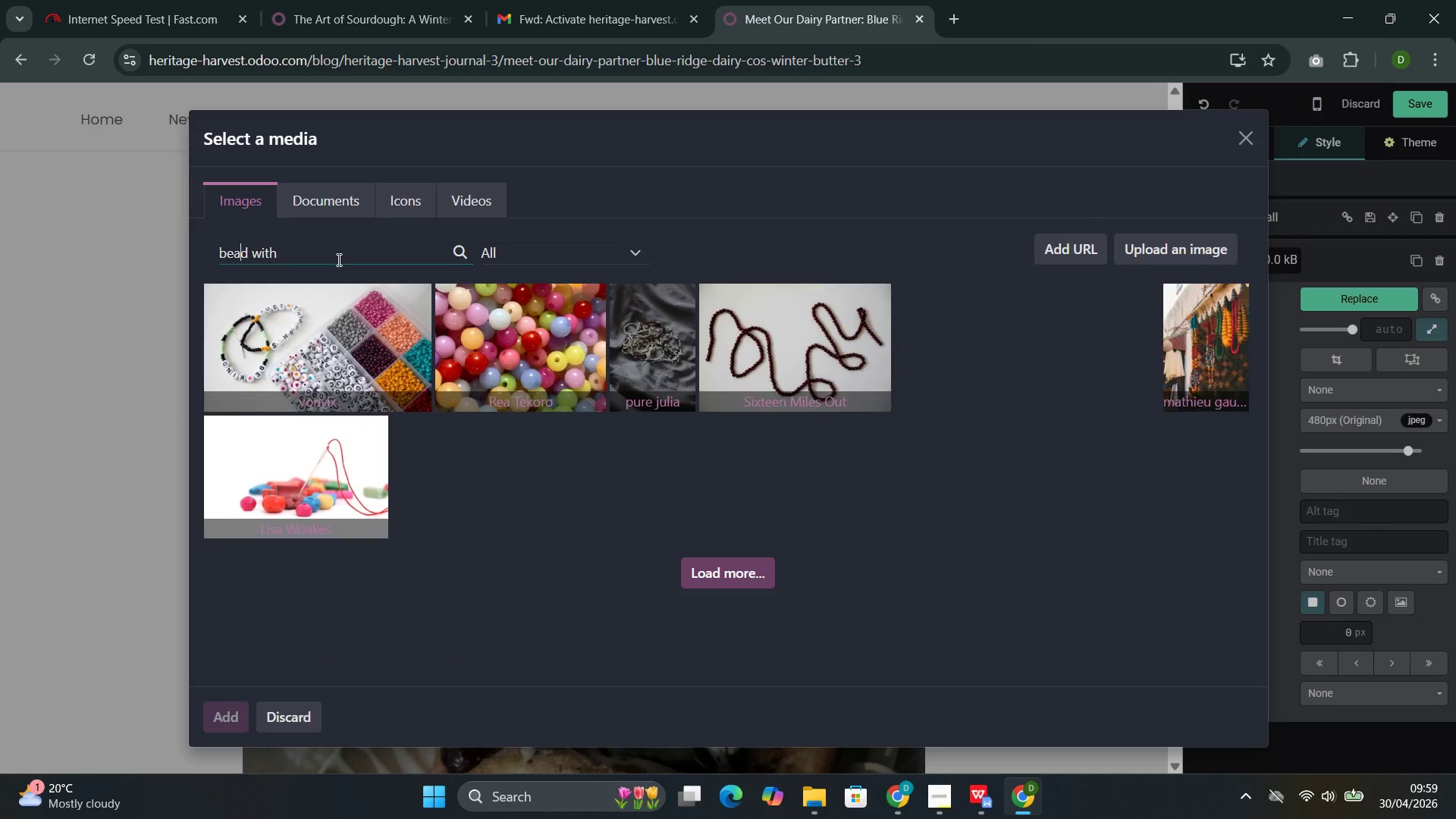 
key(ArrowLeft)
 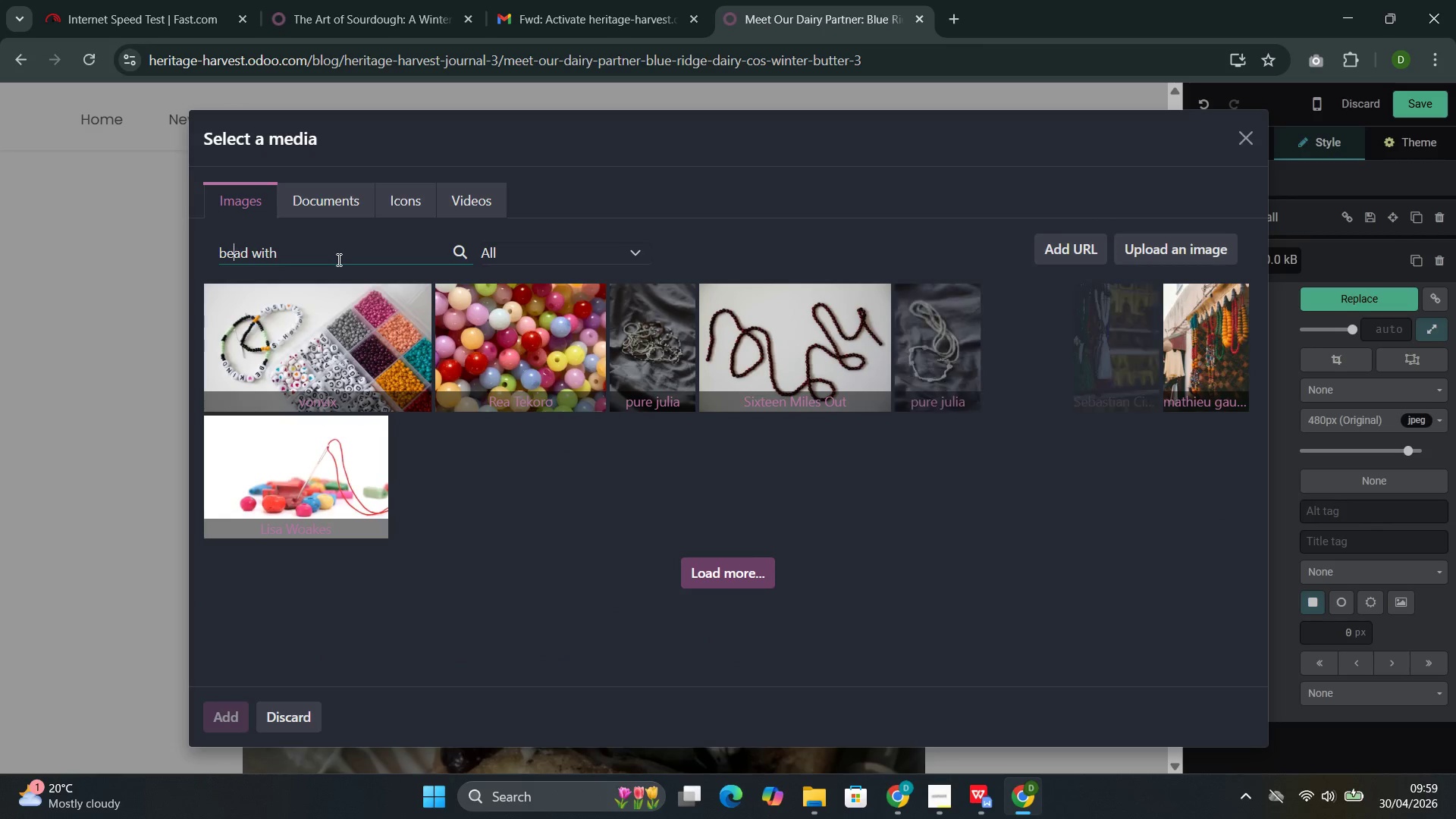 
key(ArrowLeft)
 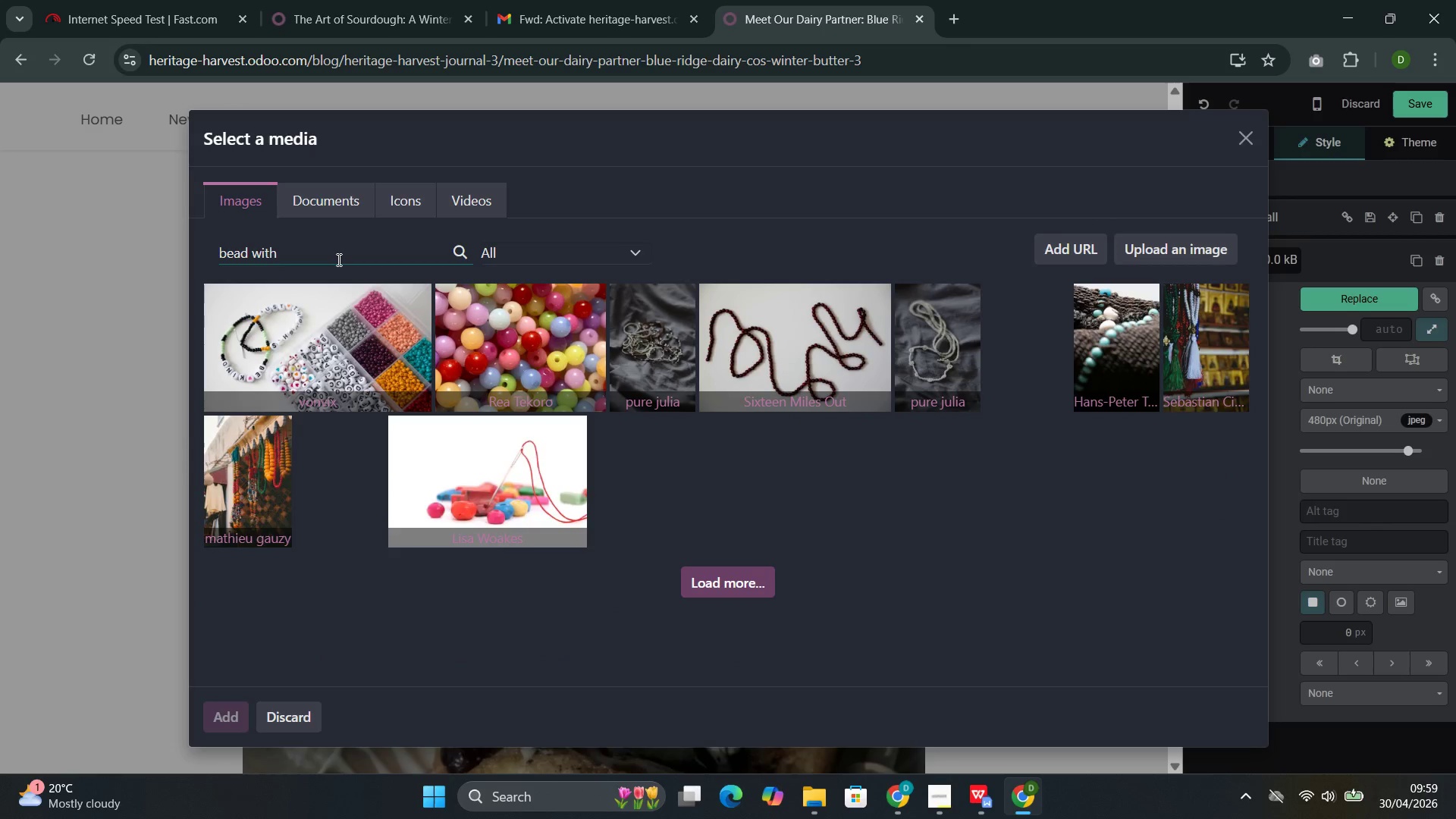 
key(R)
 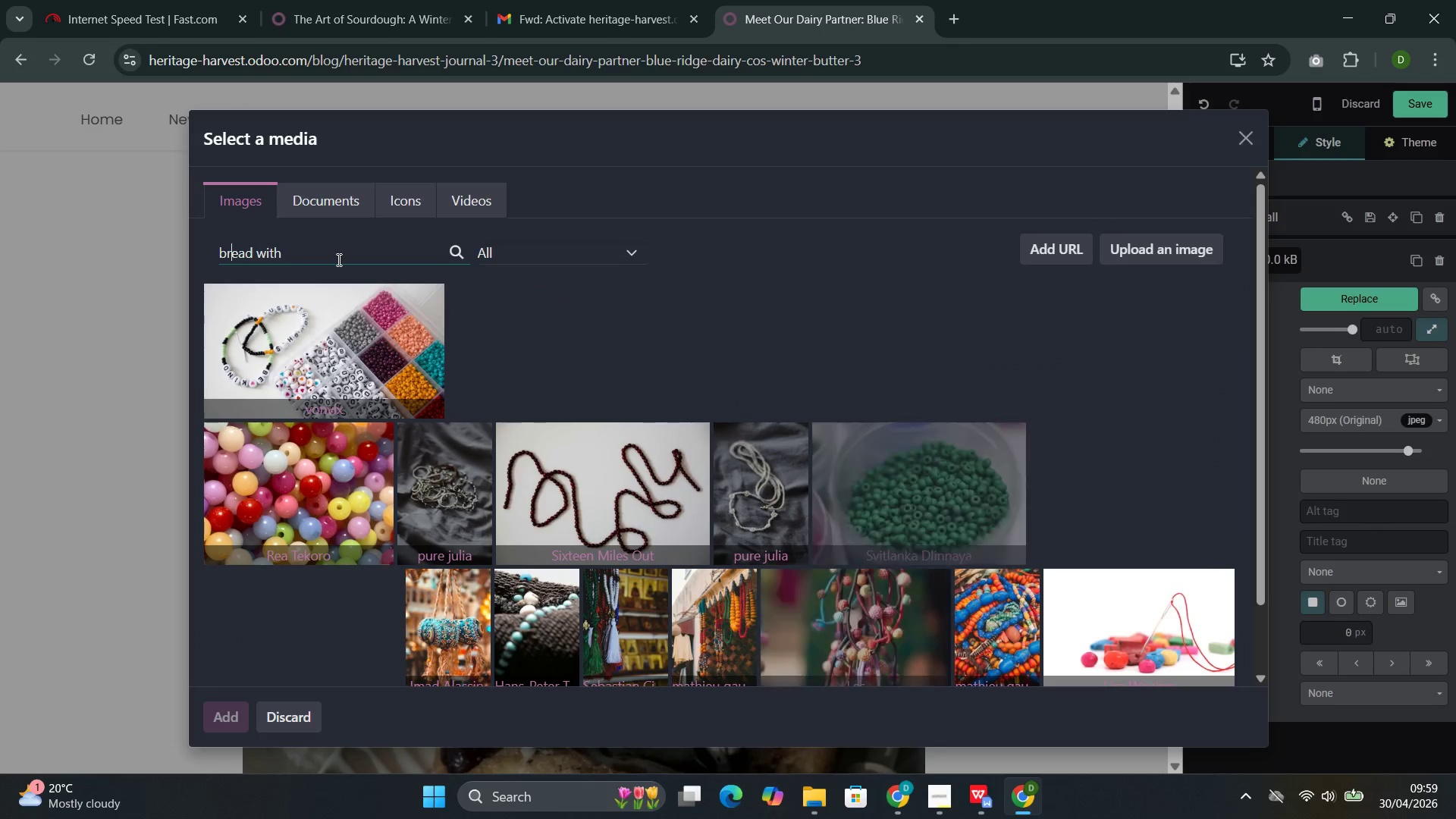 
key(ArrowRight)
 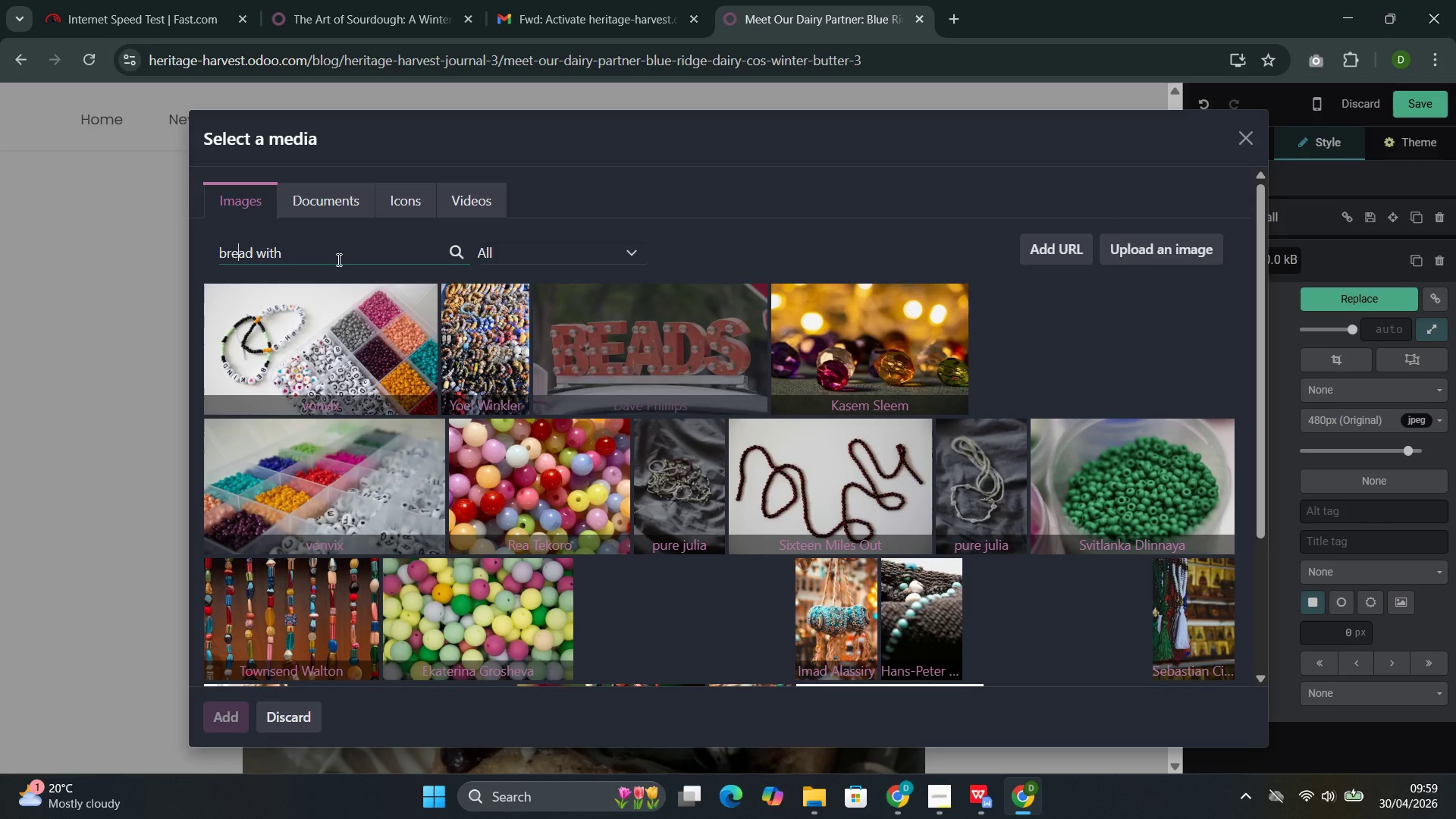 
key(ArrowRight)
 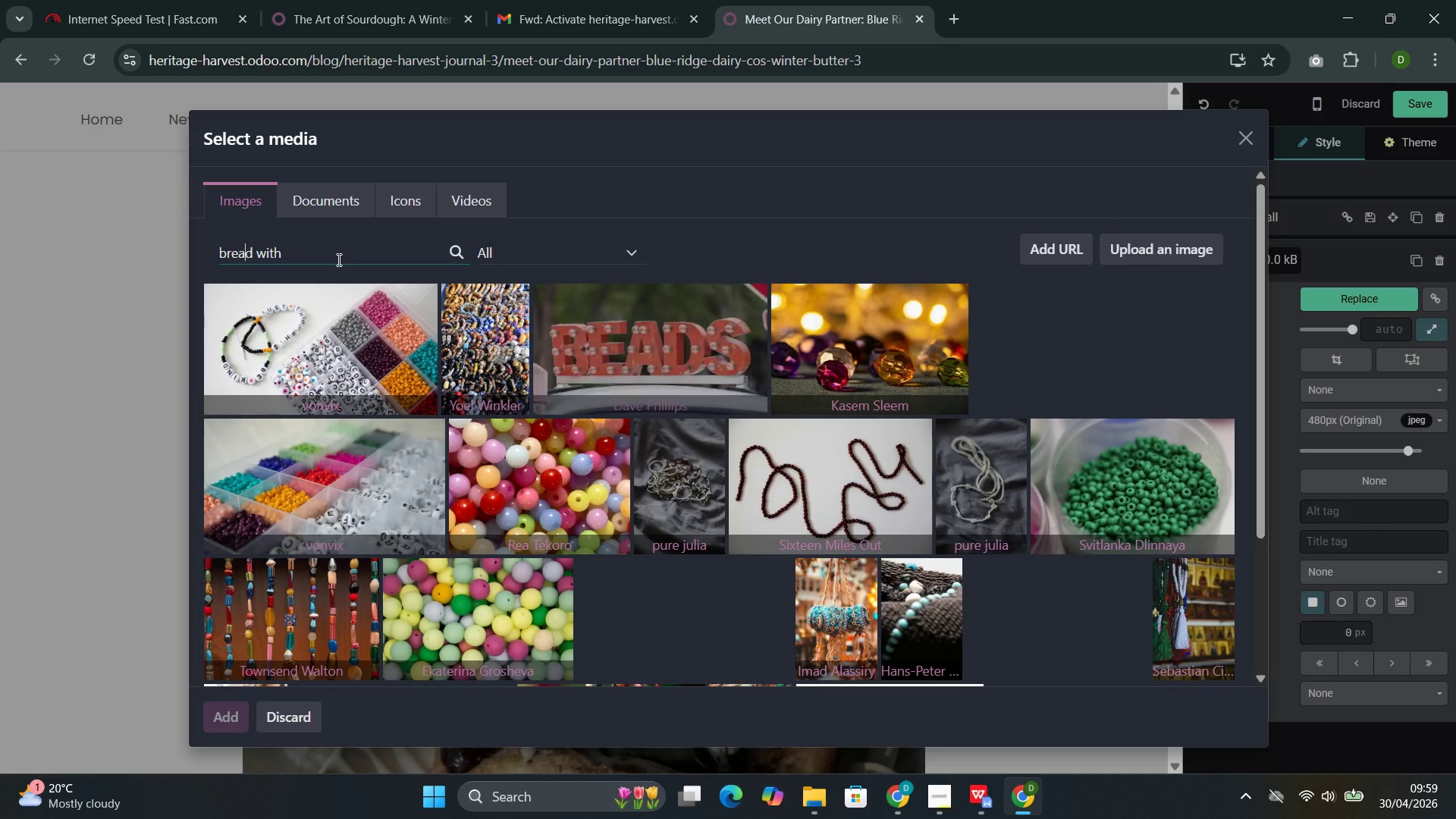 
key(ArrowRight)
 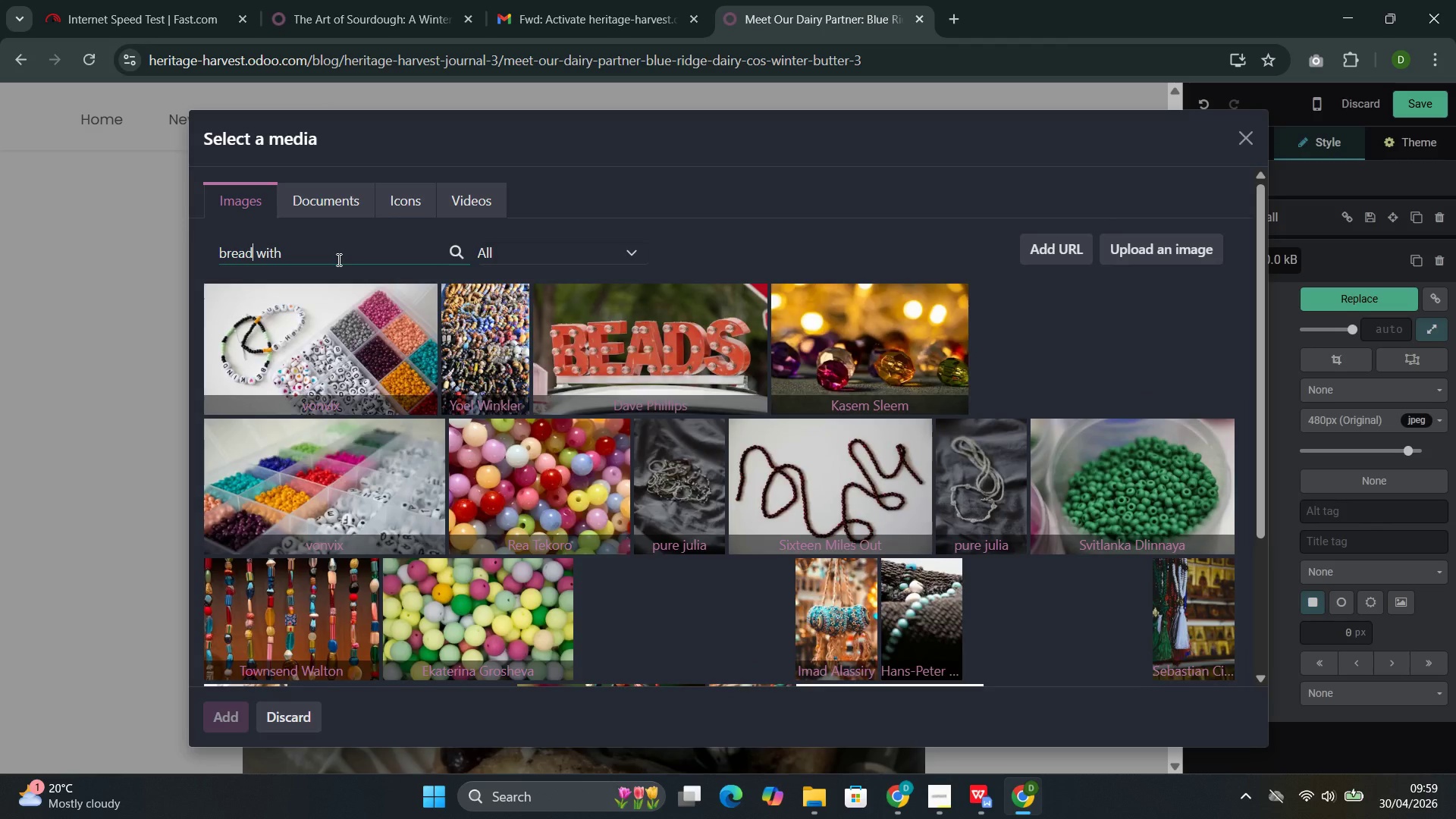 
key(ArrowRight)
 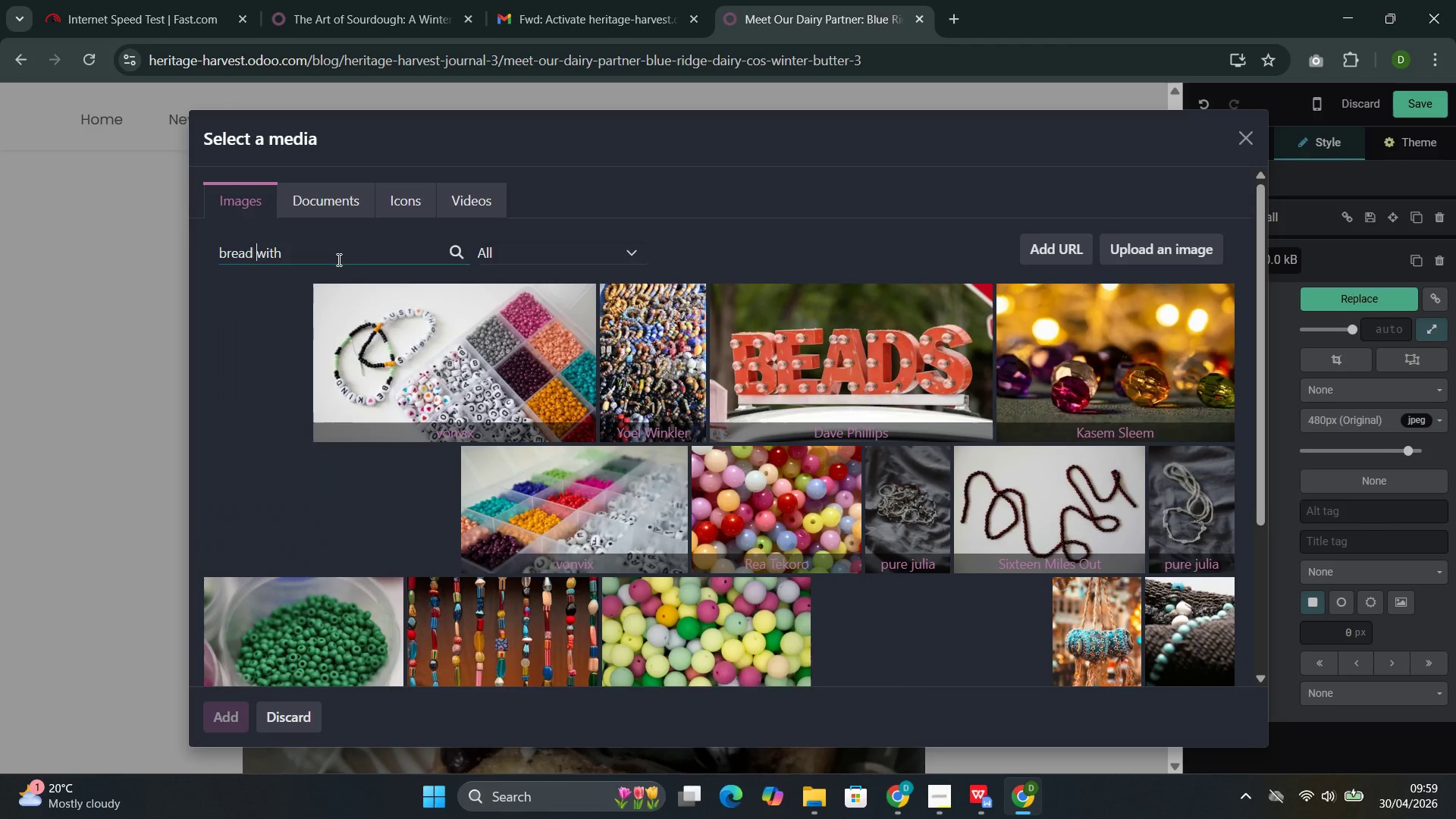 
key(ArrowRight)
 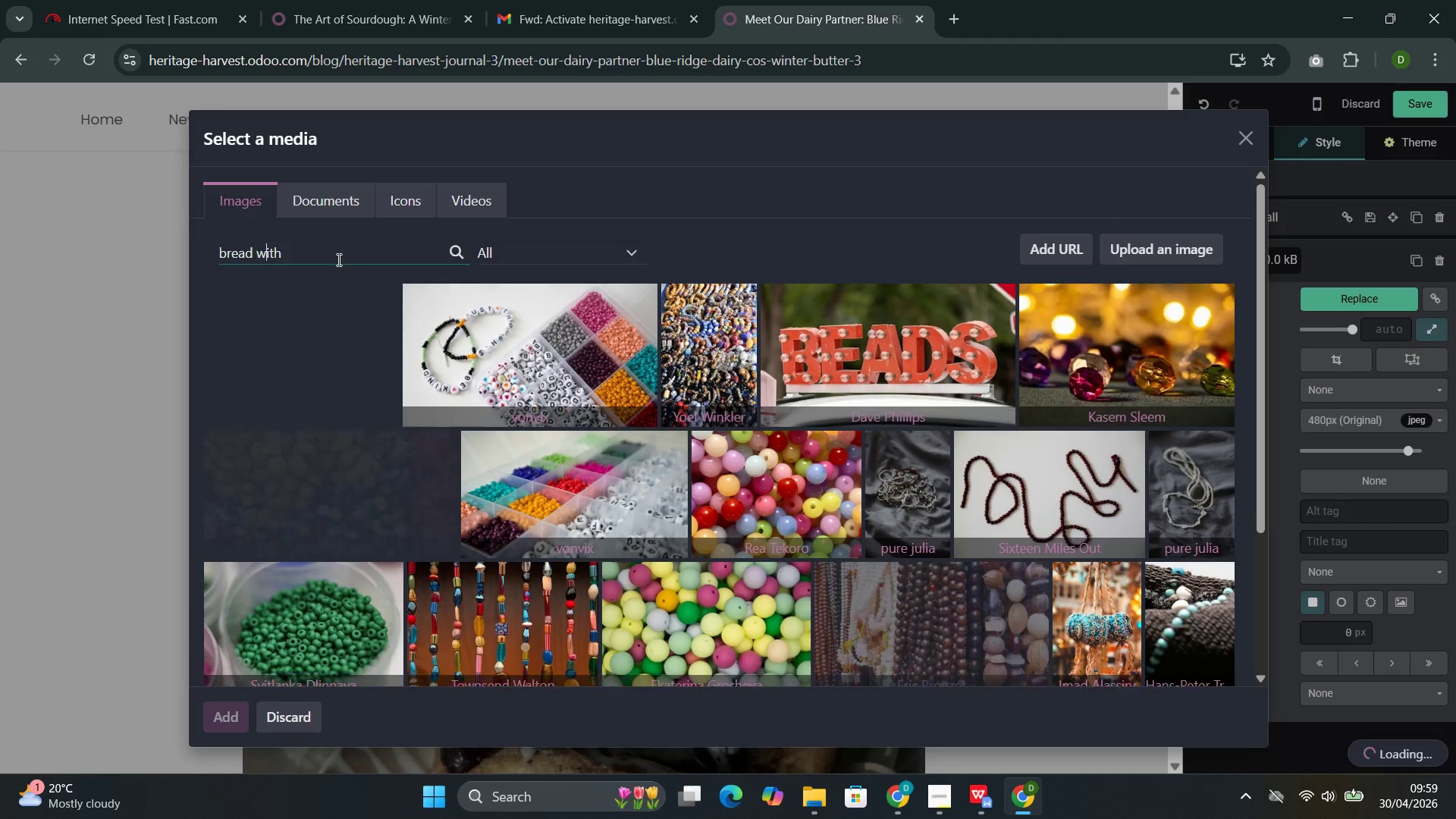 
key(ArrowRight)
 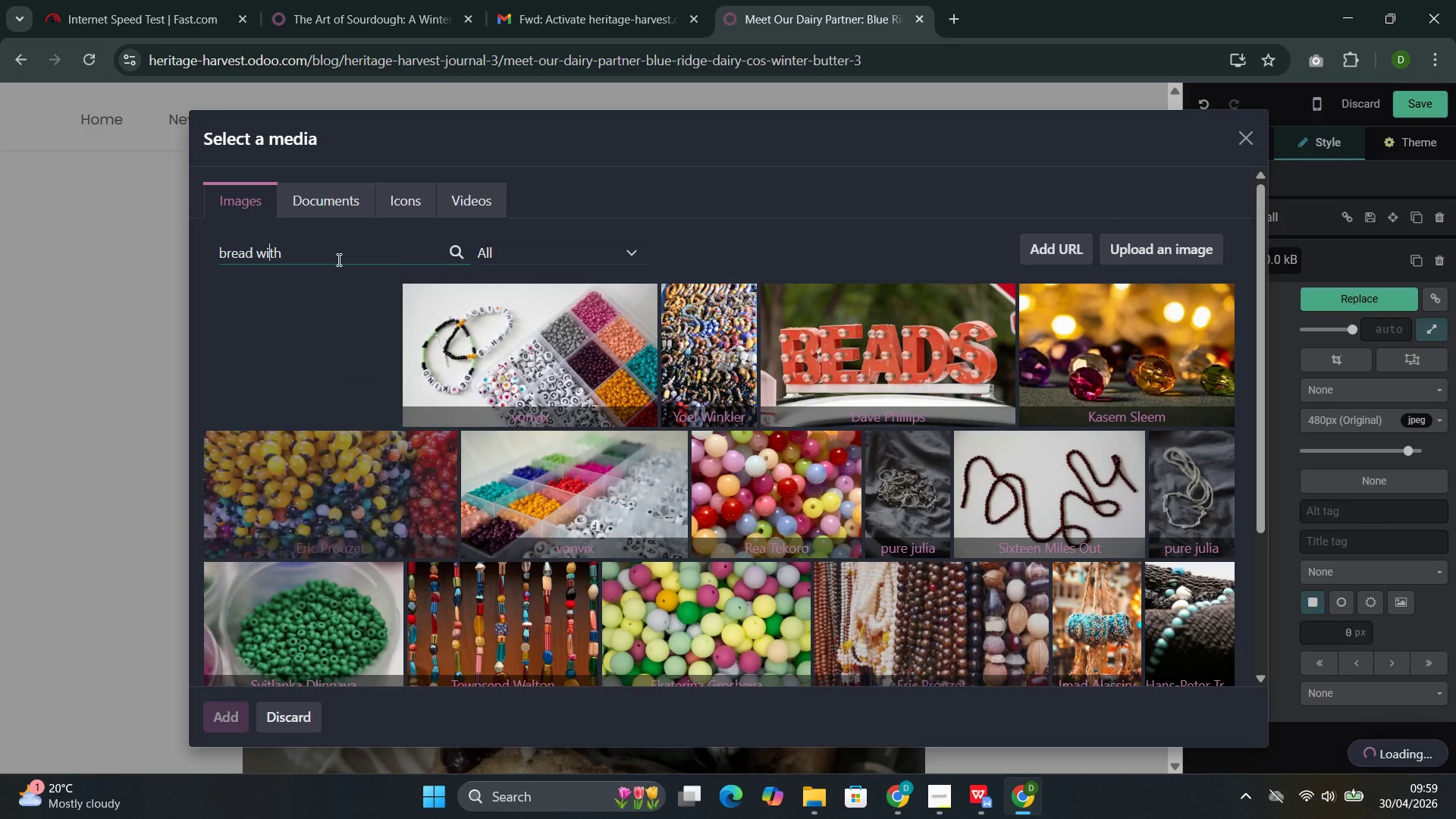 
key(ArrowRight)
 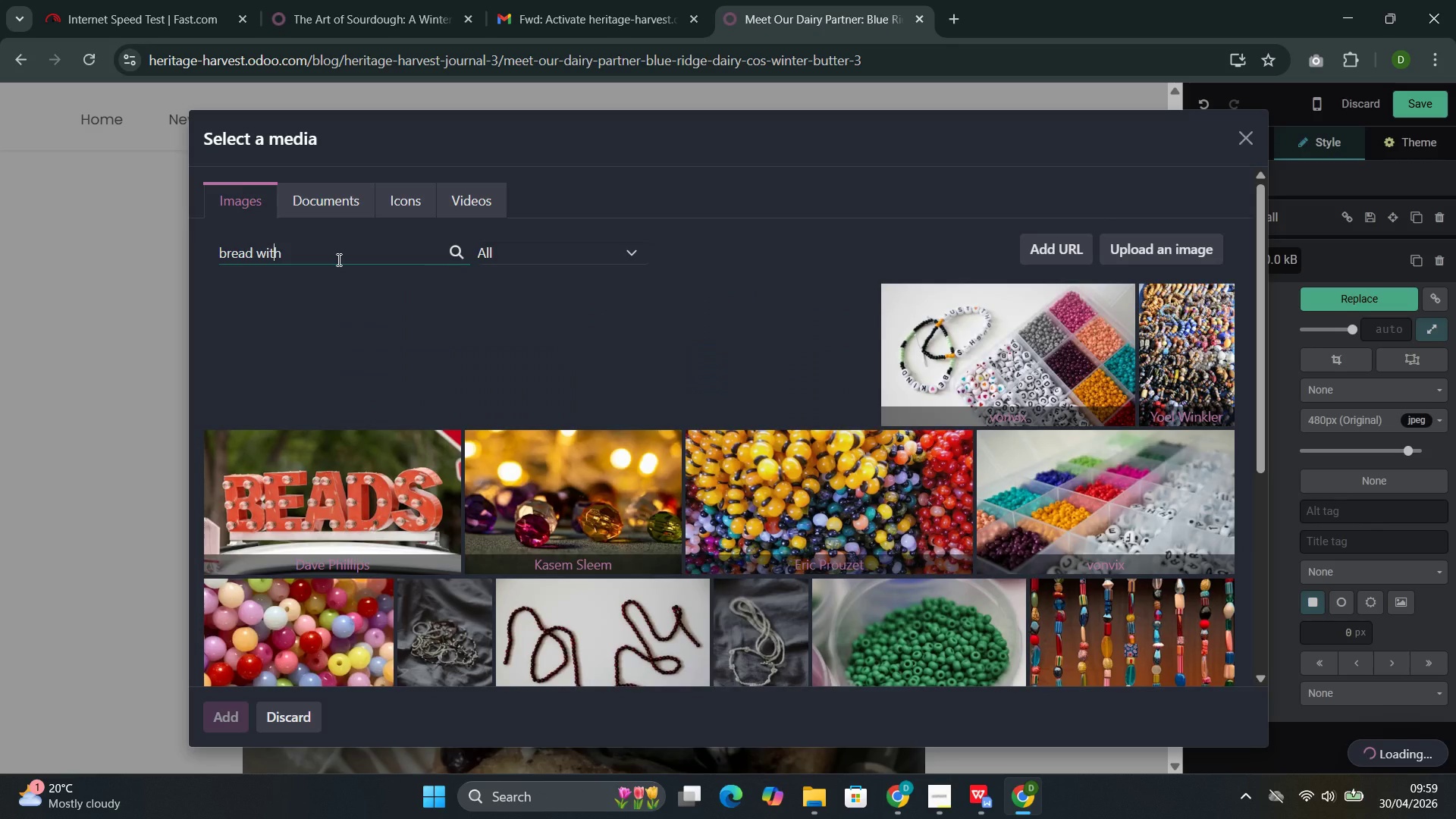 
key(ArrowRight)
 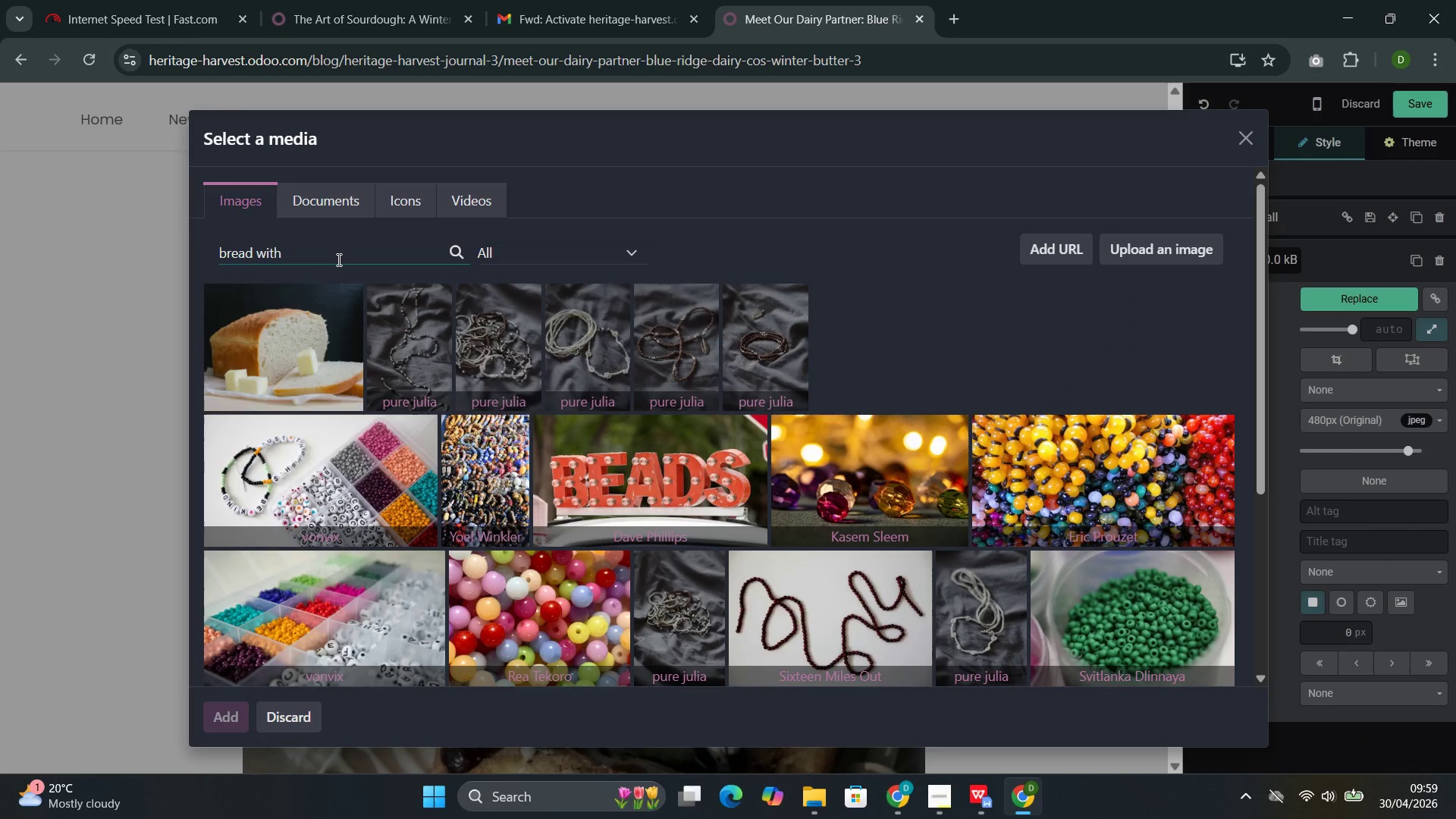 
type( butter )
 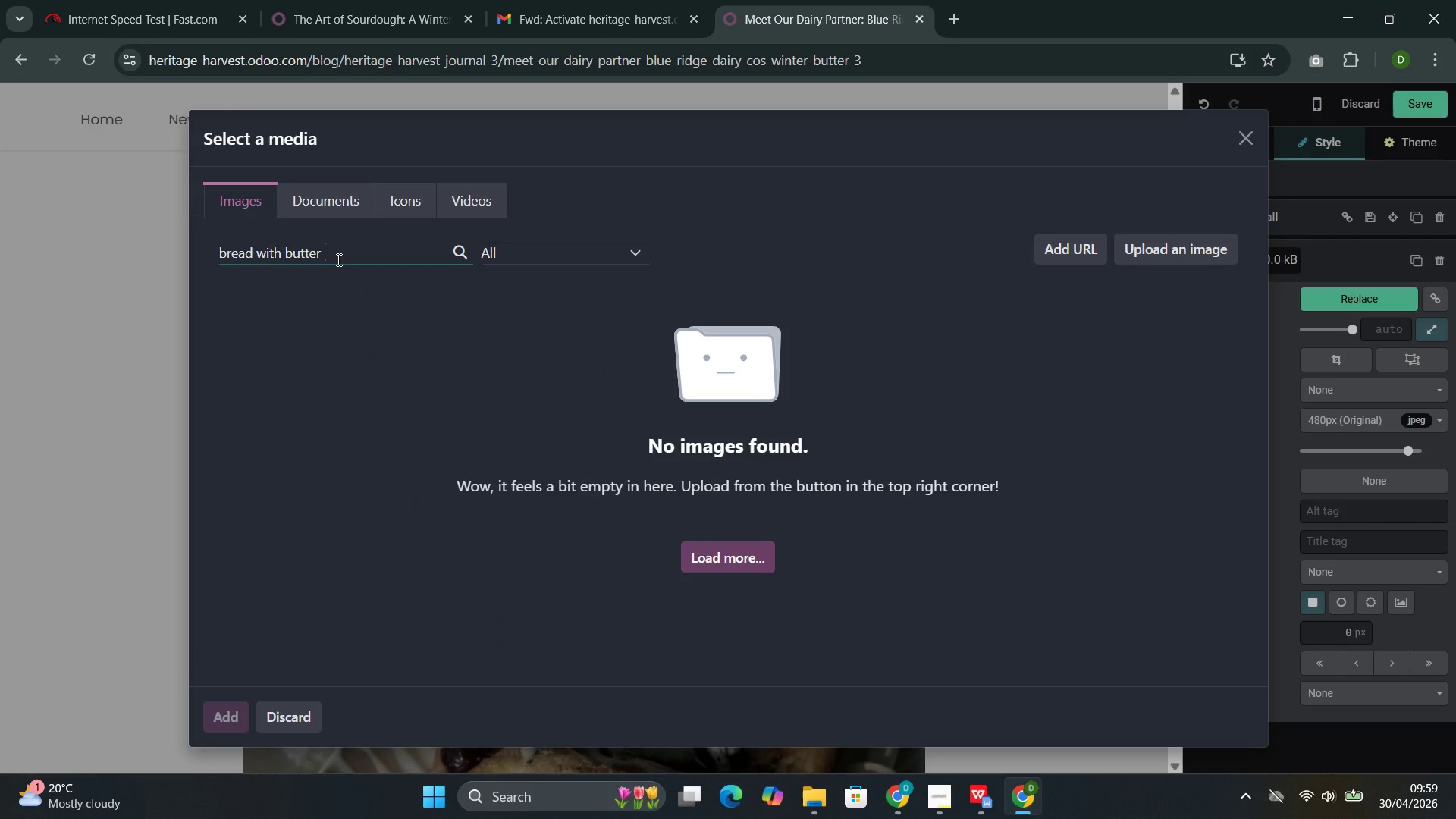 
wait(5.91)
 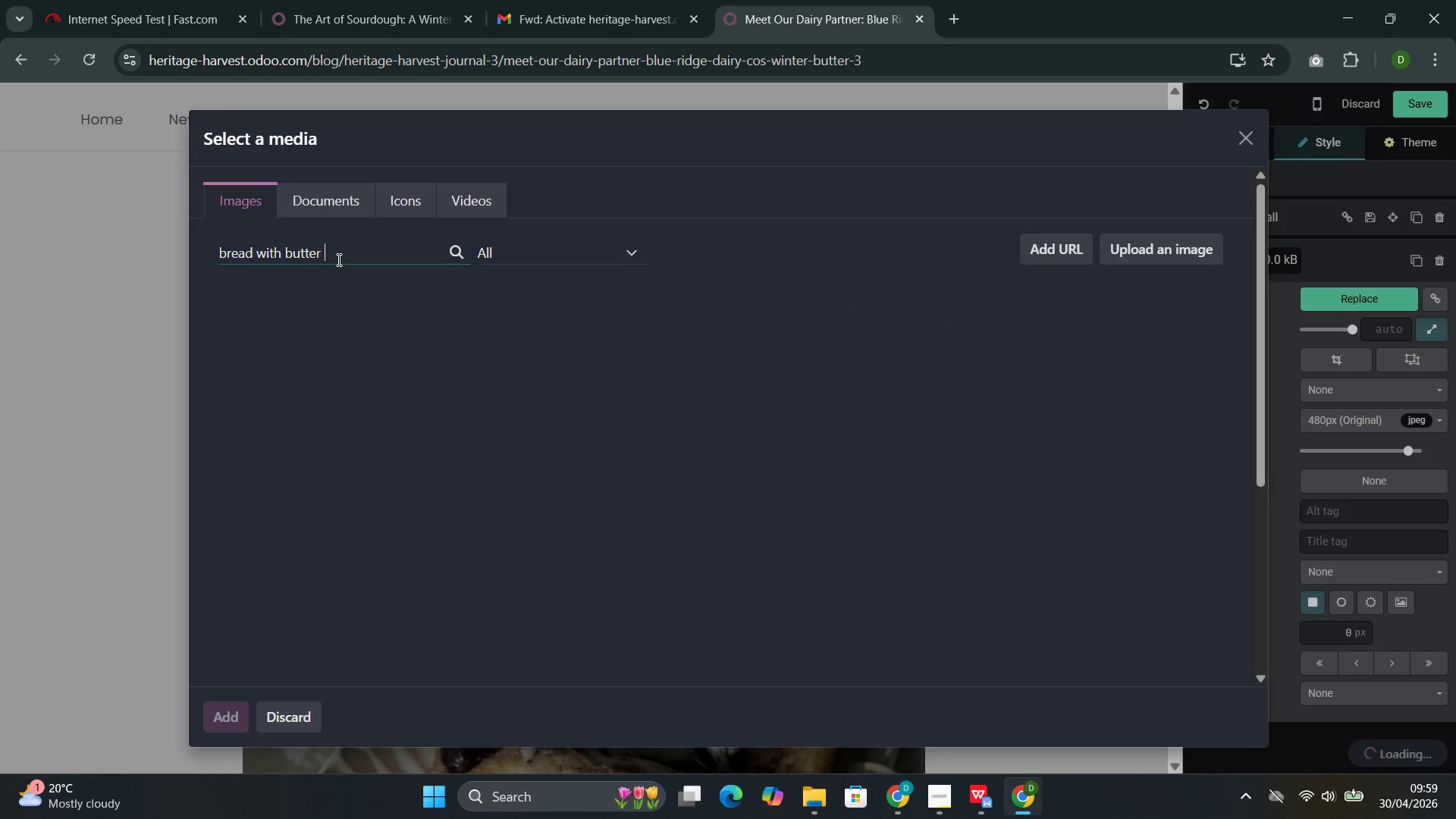 
key(Backspace)
 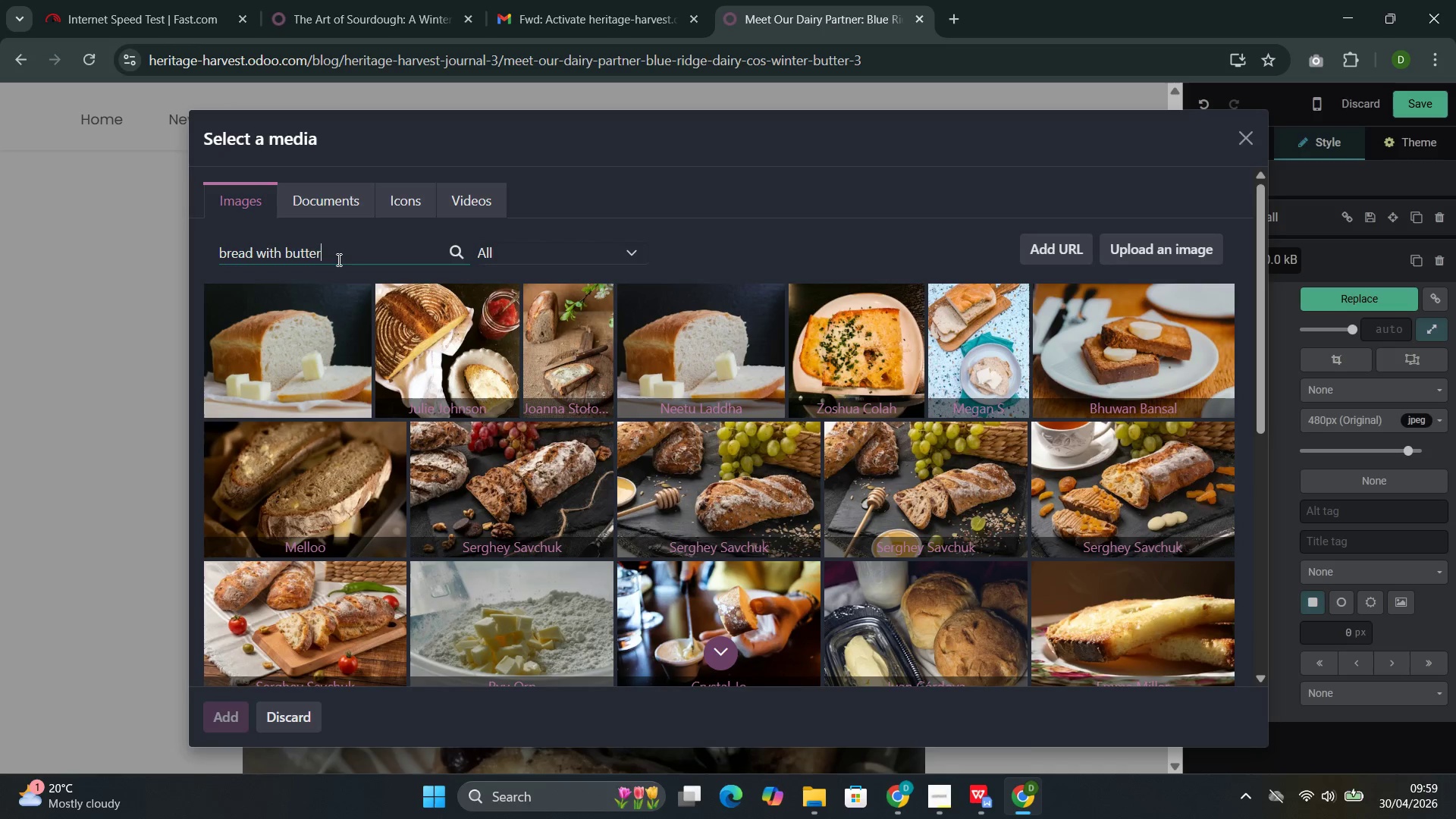 
wait(13.94)
 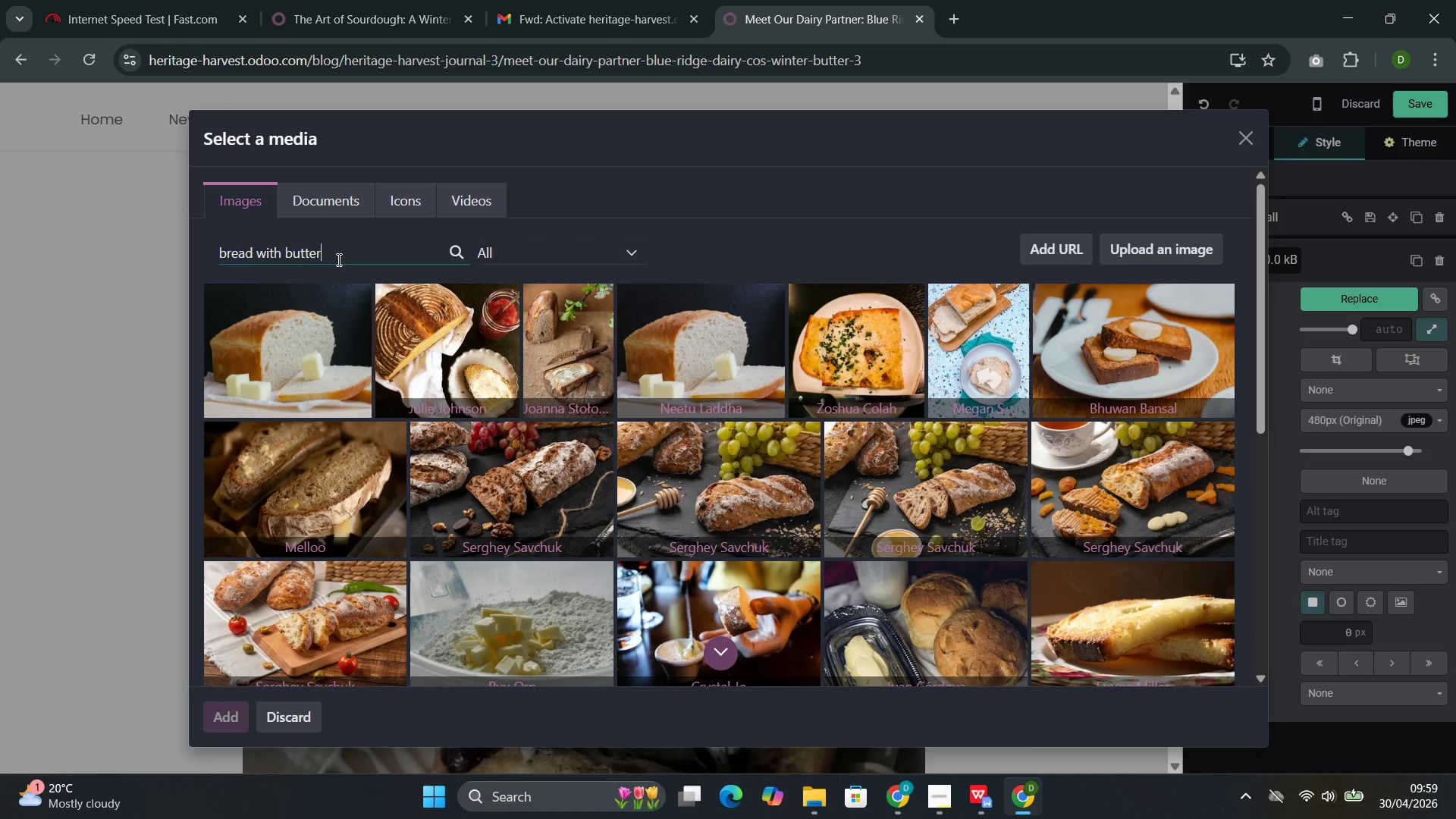 
left_click([1106, 460])
 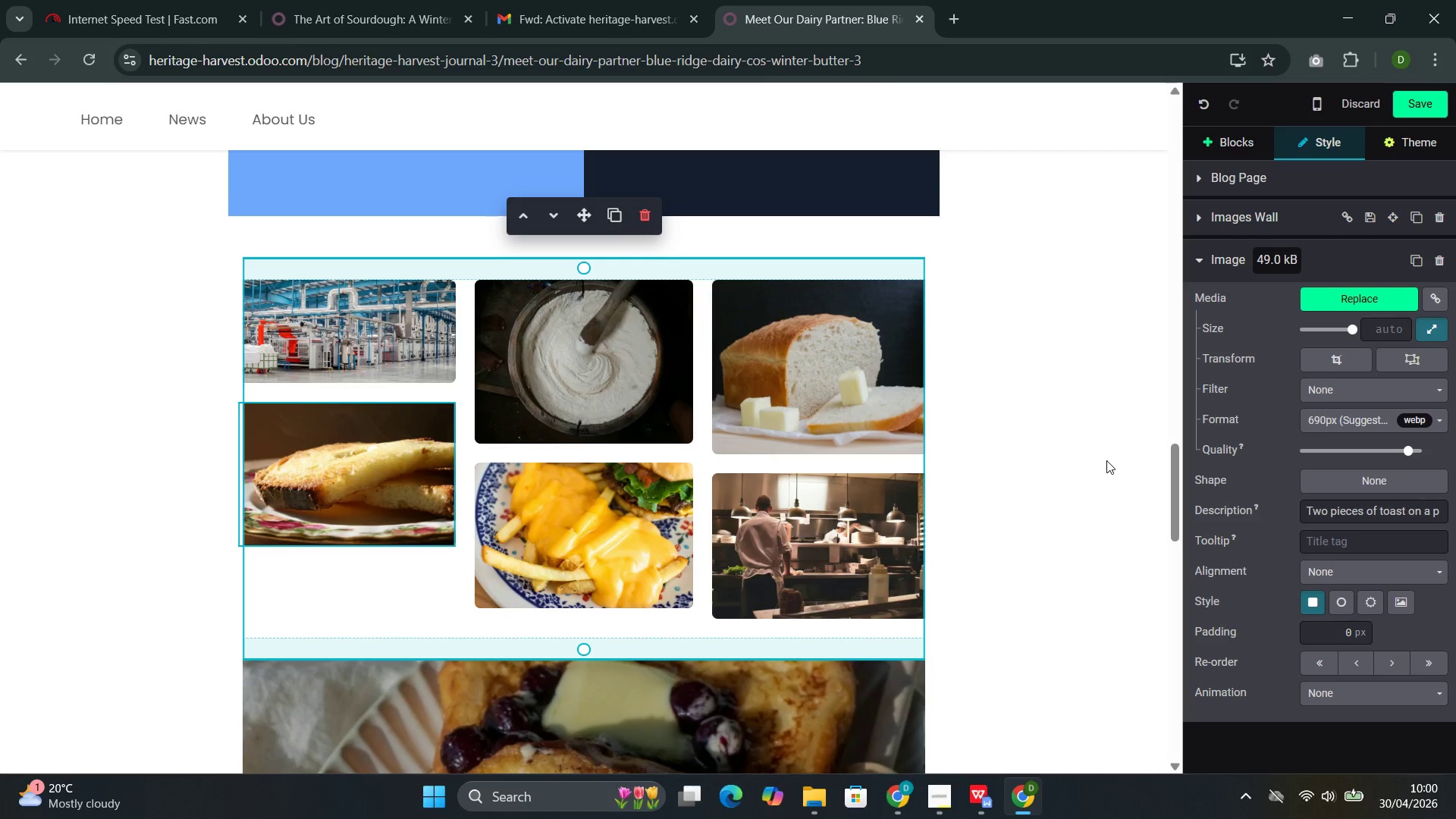 
wait(7.12)
 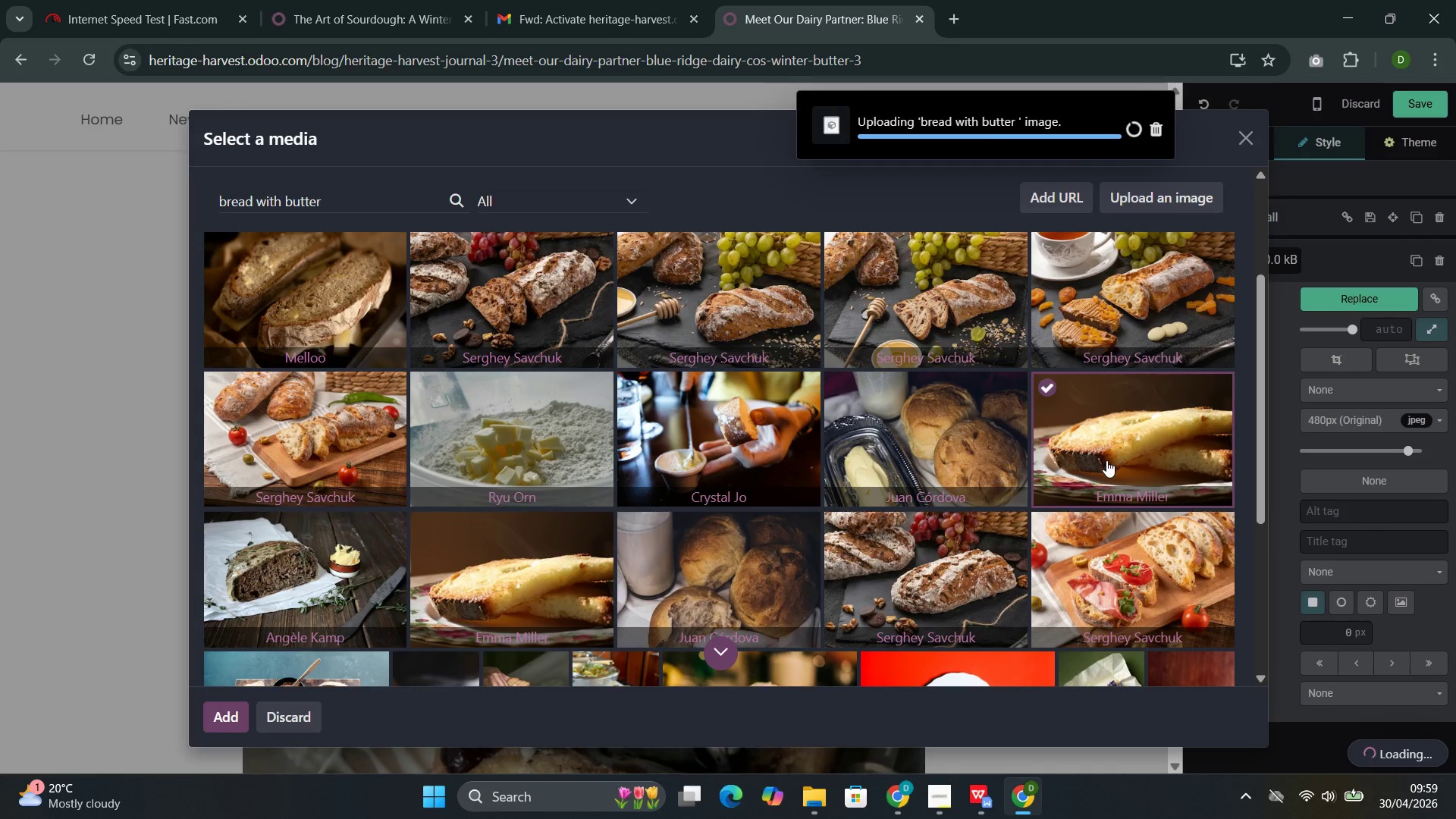 
double_click([827, 540])
 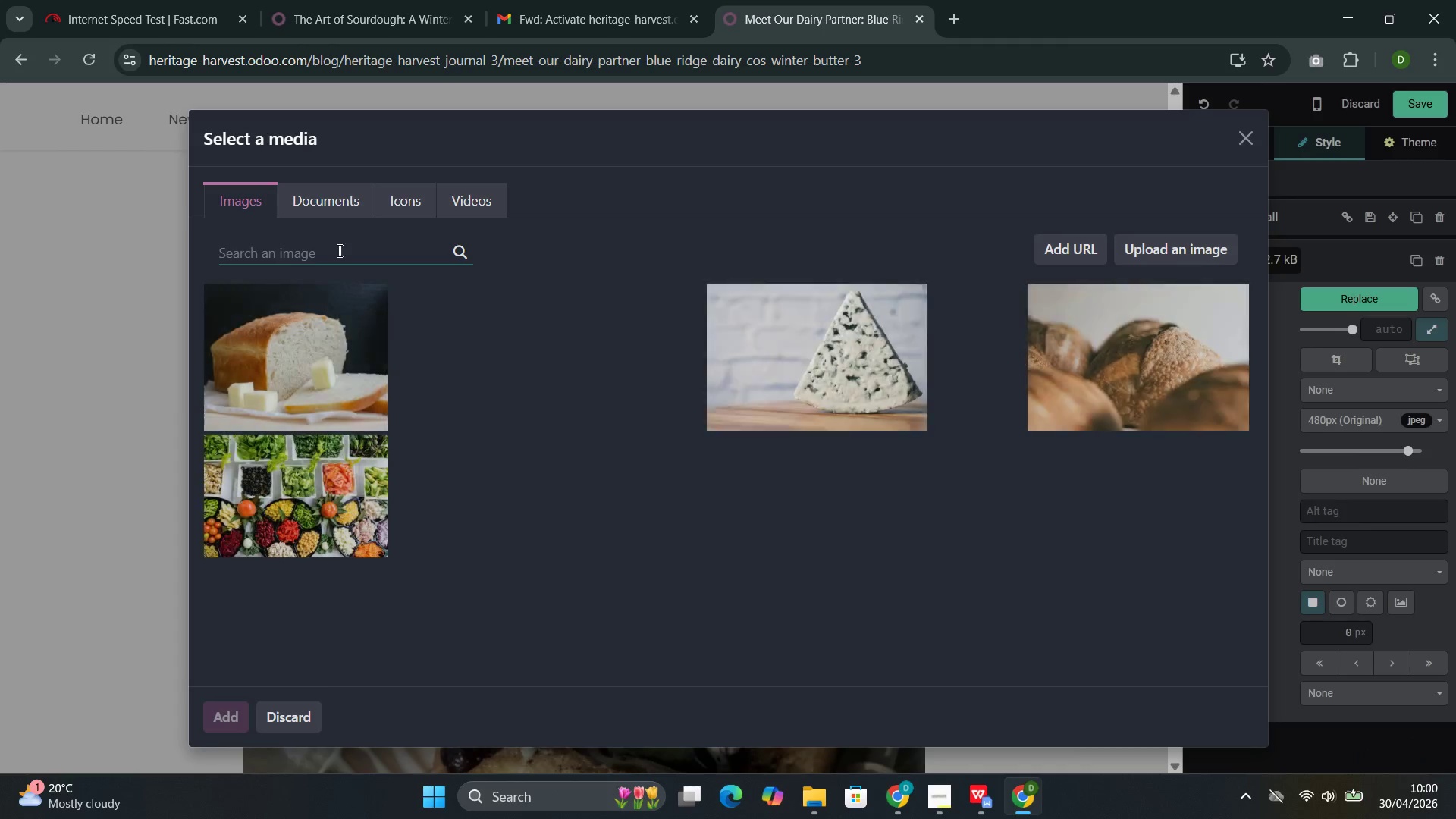 
left_click([334, 250])
 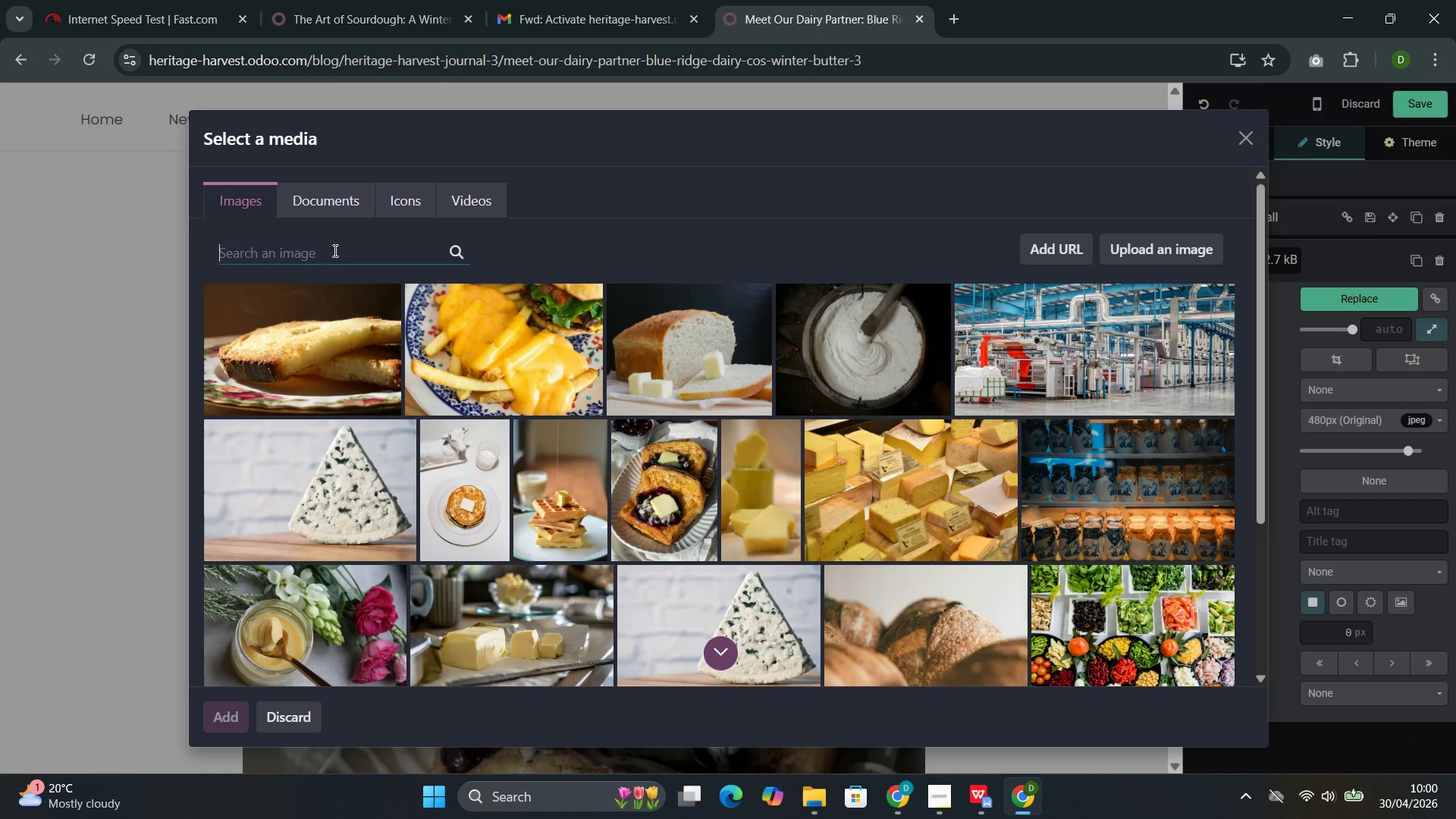 
wait(6.25)
 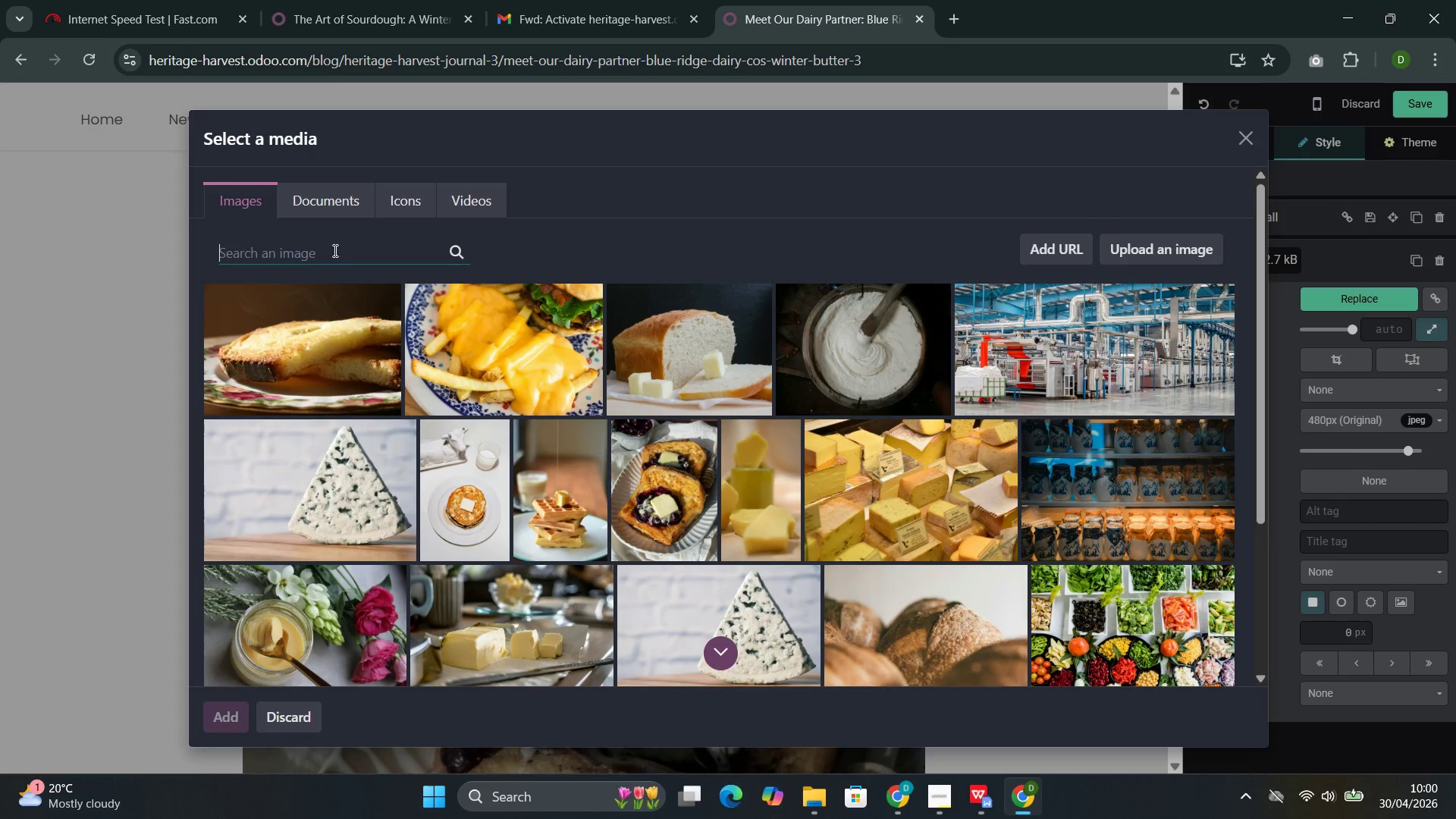 
type(factory)
 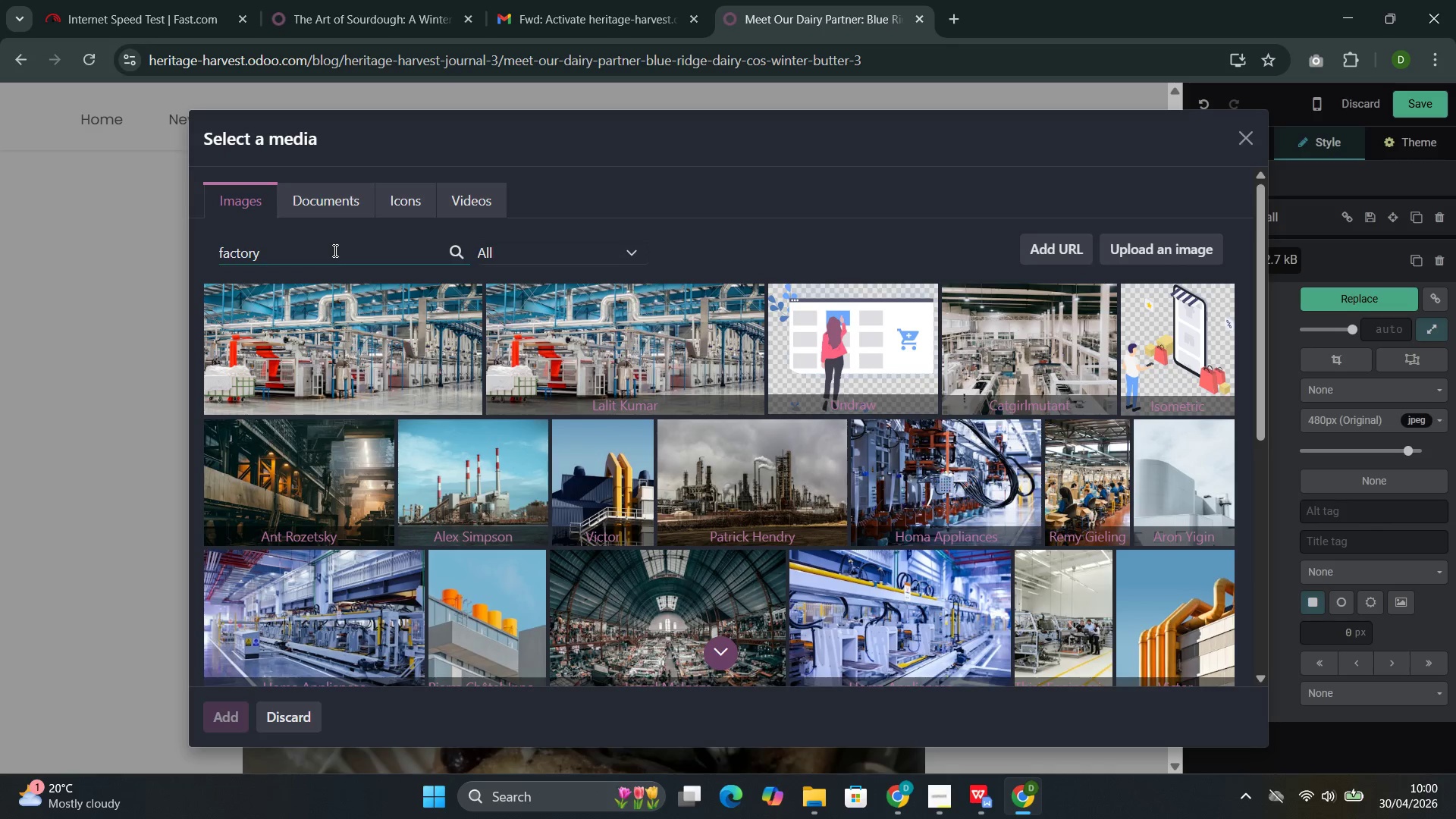 
wait(14.36)
 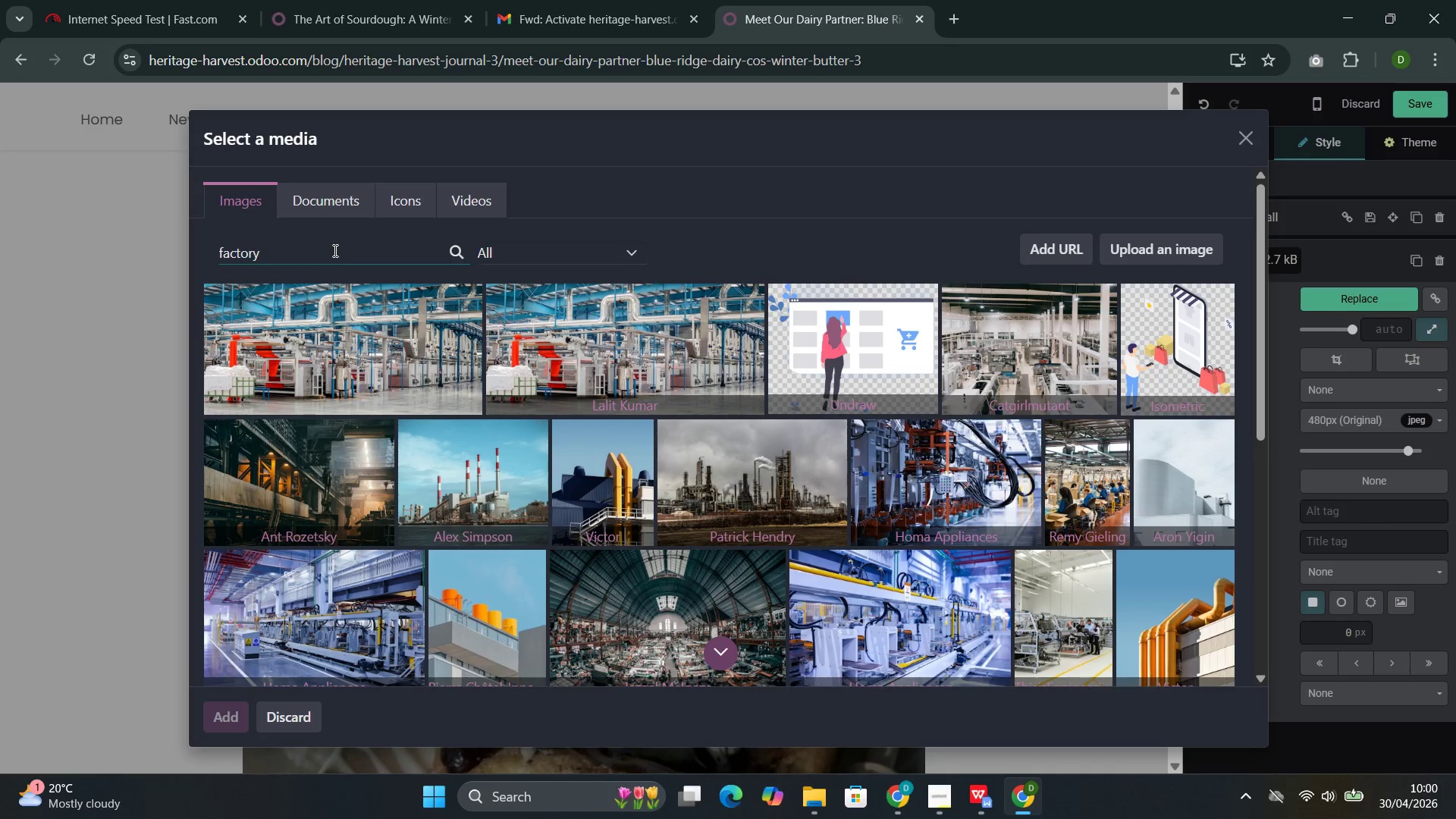 
left_click([607, 613])
 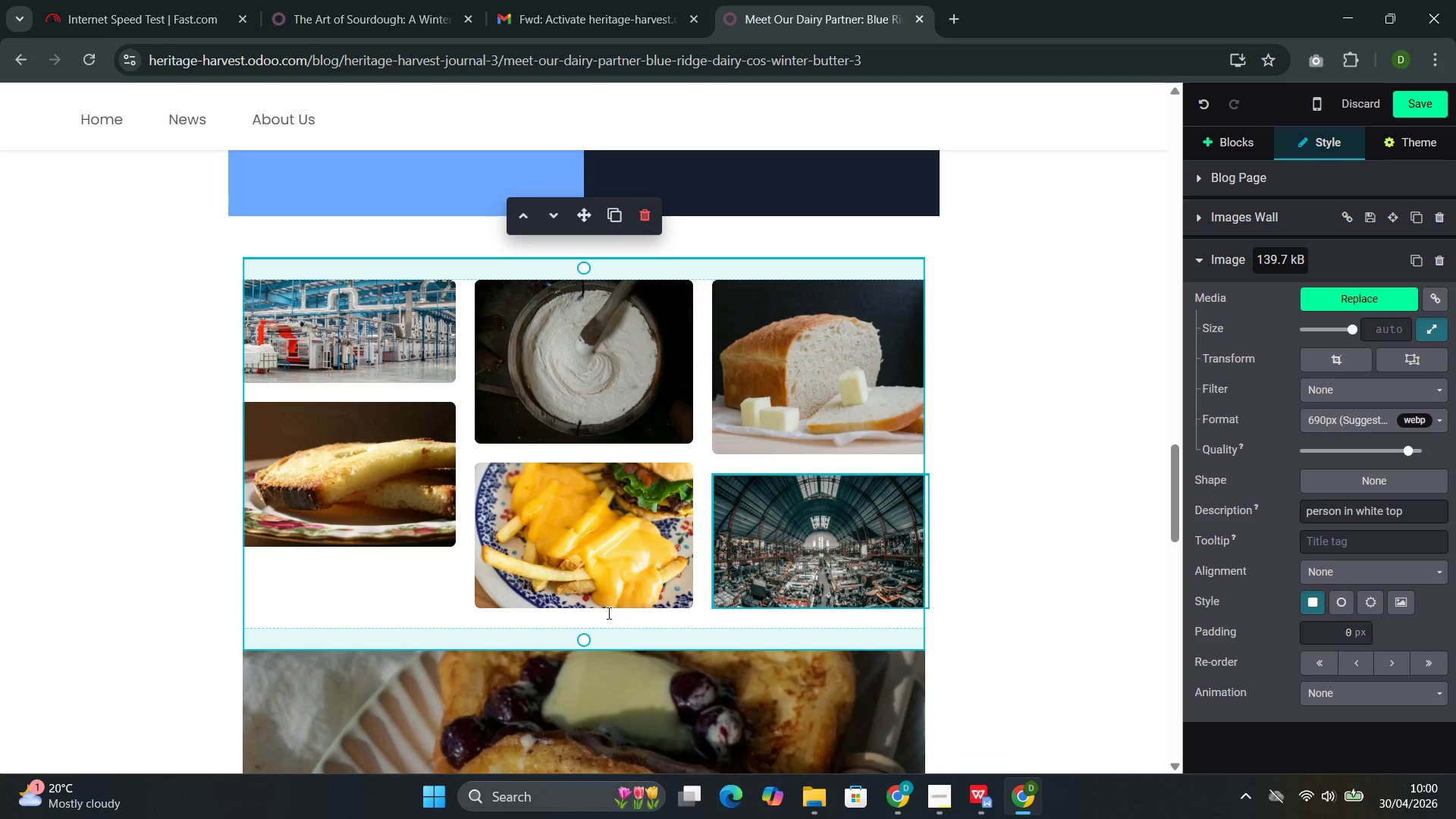 
wait(10.55)
 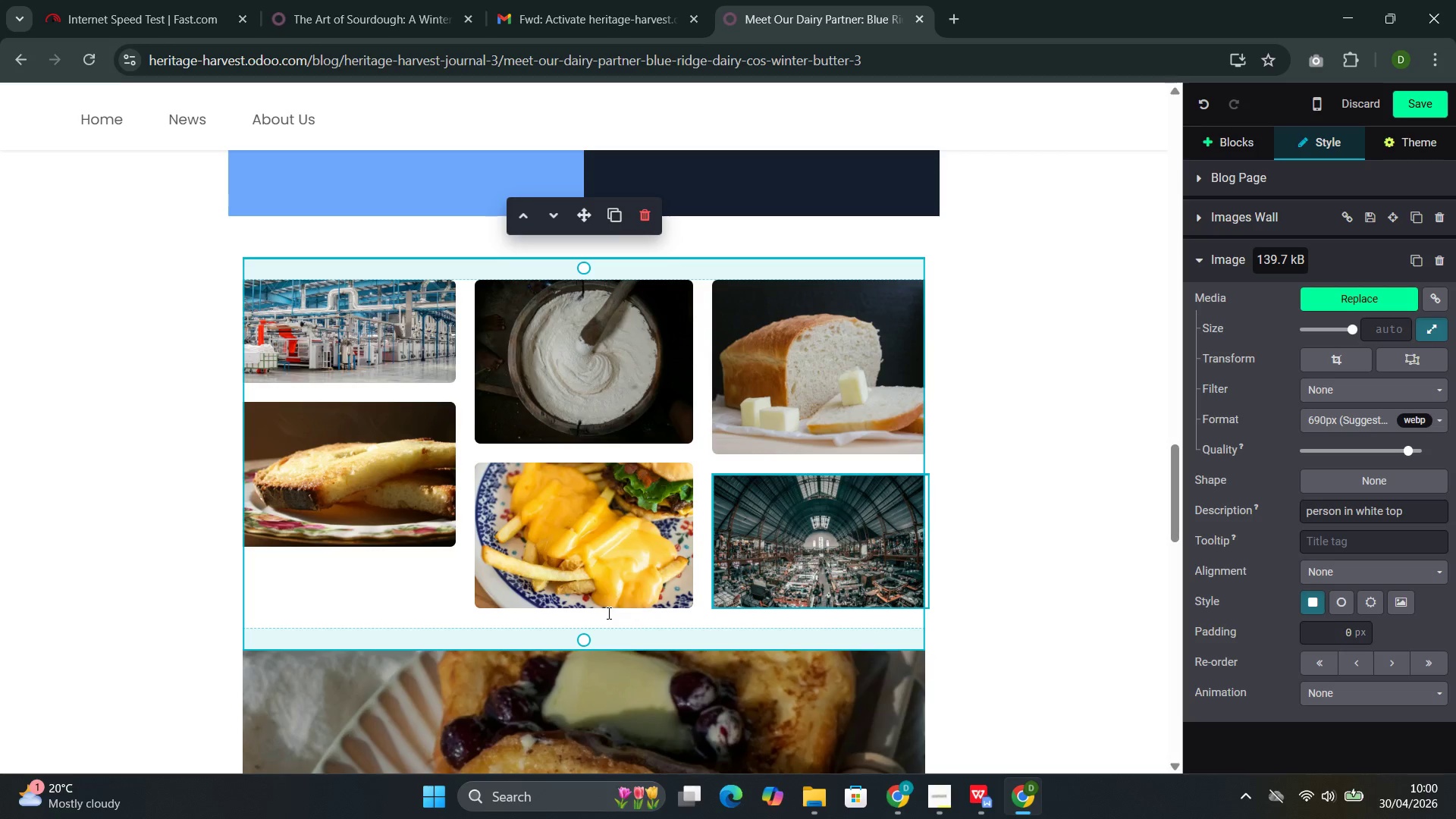 
left_click([345, 512])
 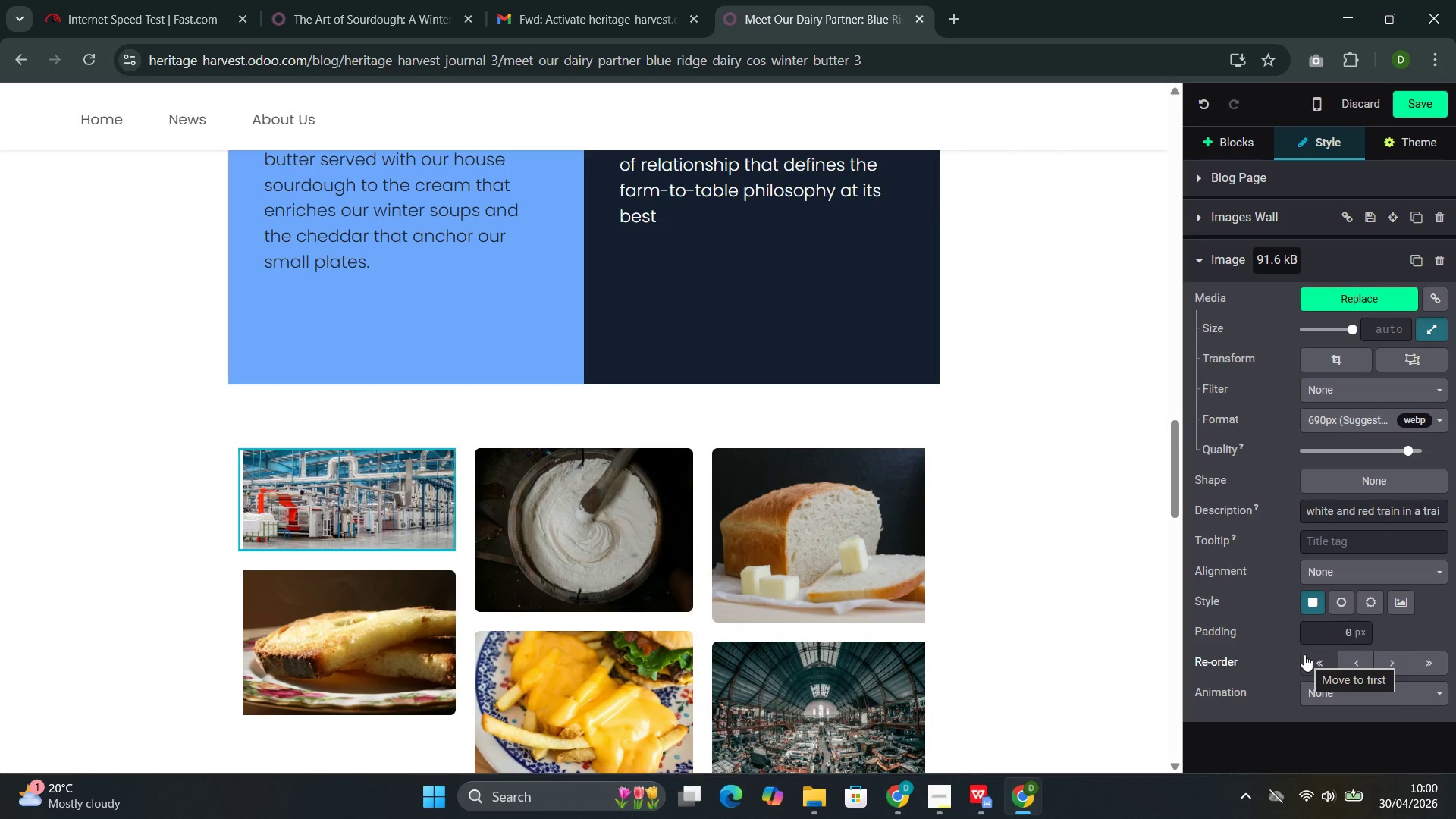 
wait(6.62)
 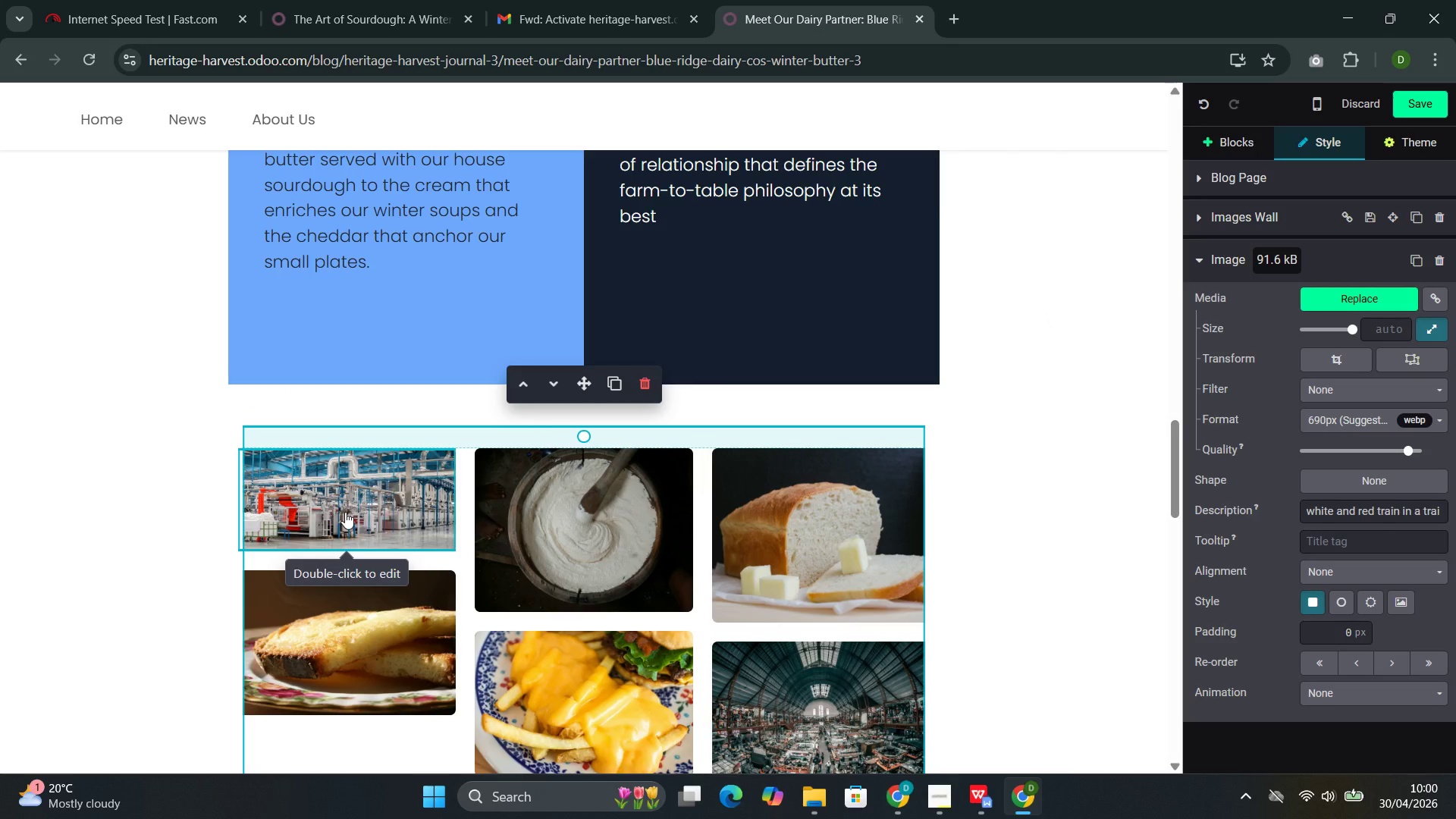 
left_click([1362, 692])
 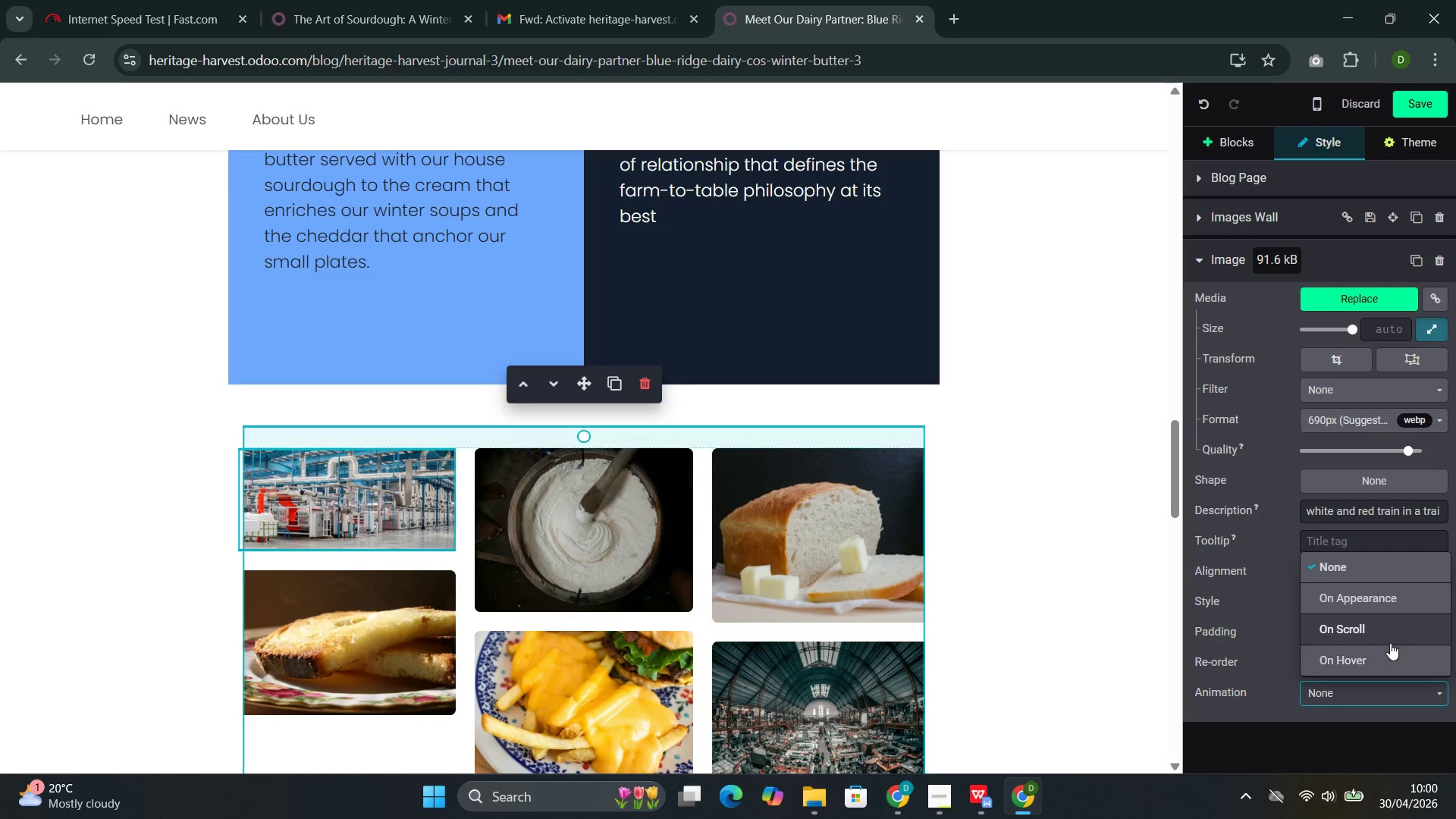 
left_click([1399, 628])
 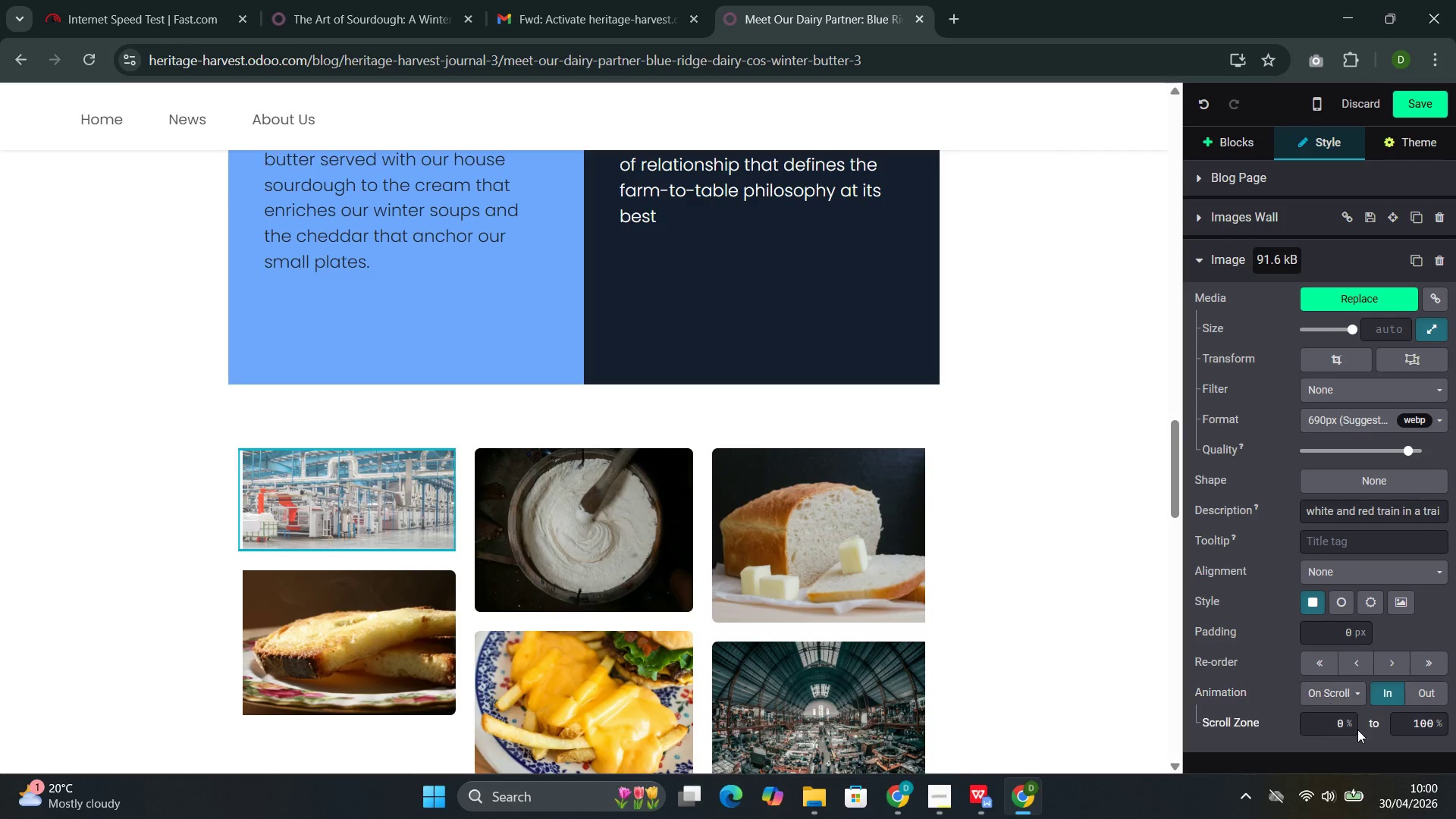 
scroll: coordinate [1384, 737], scroll_direction: down, amount: 3.0
 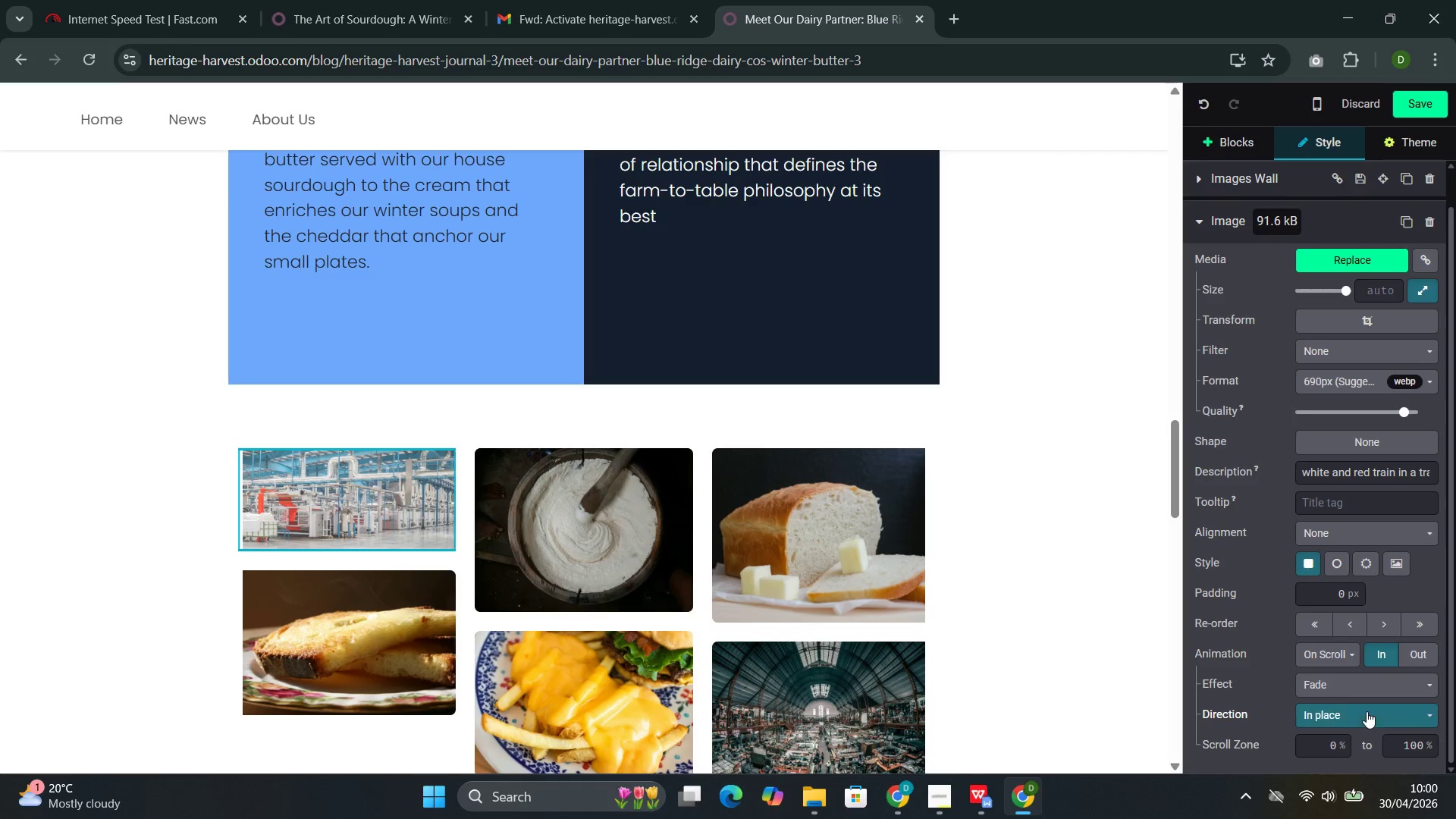 
left_click([1367, 711])
 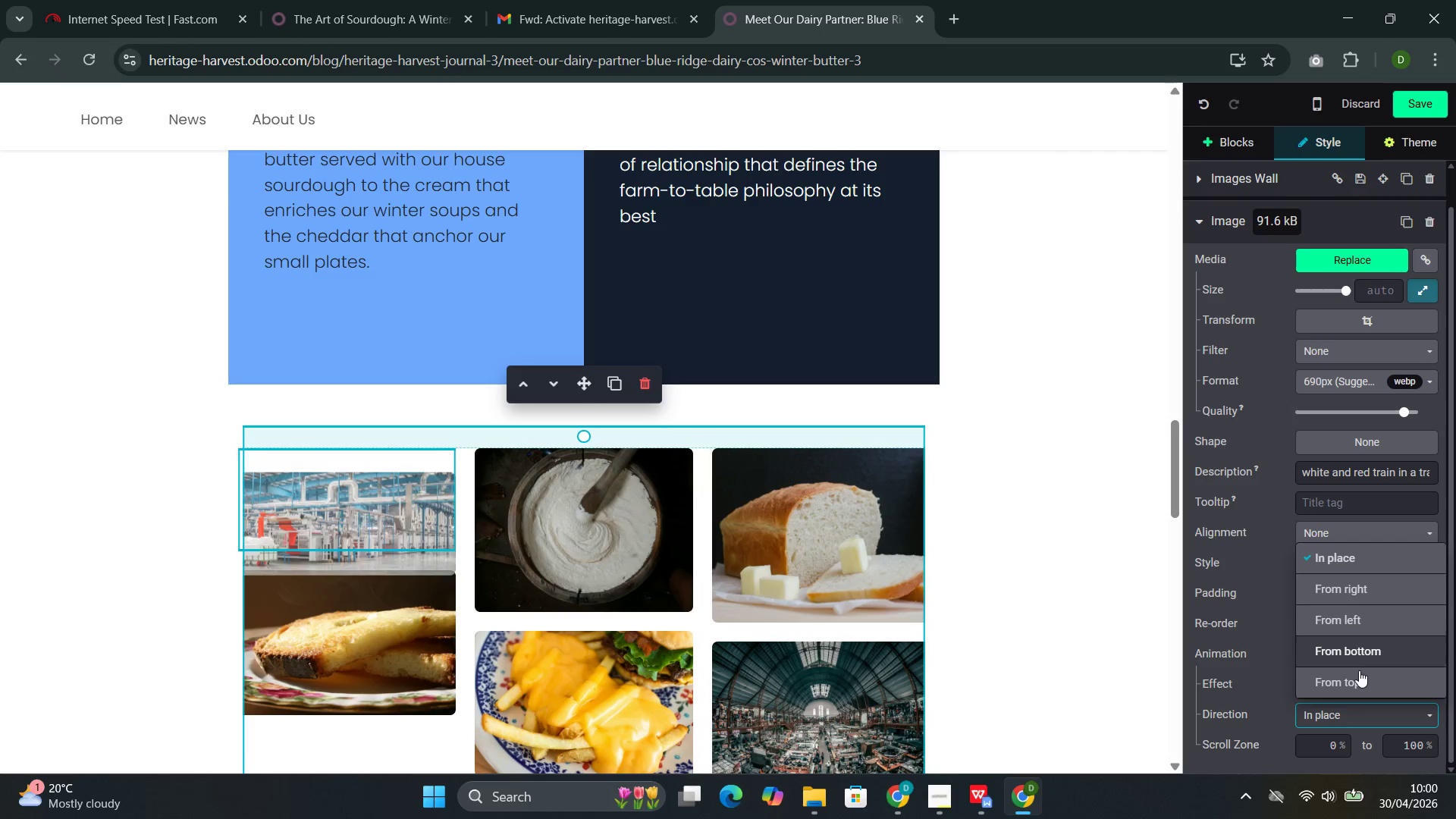 
left_click([1358, 682])
 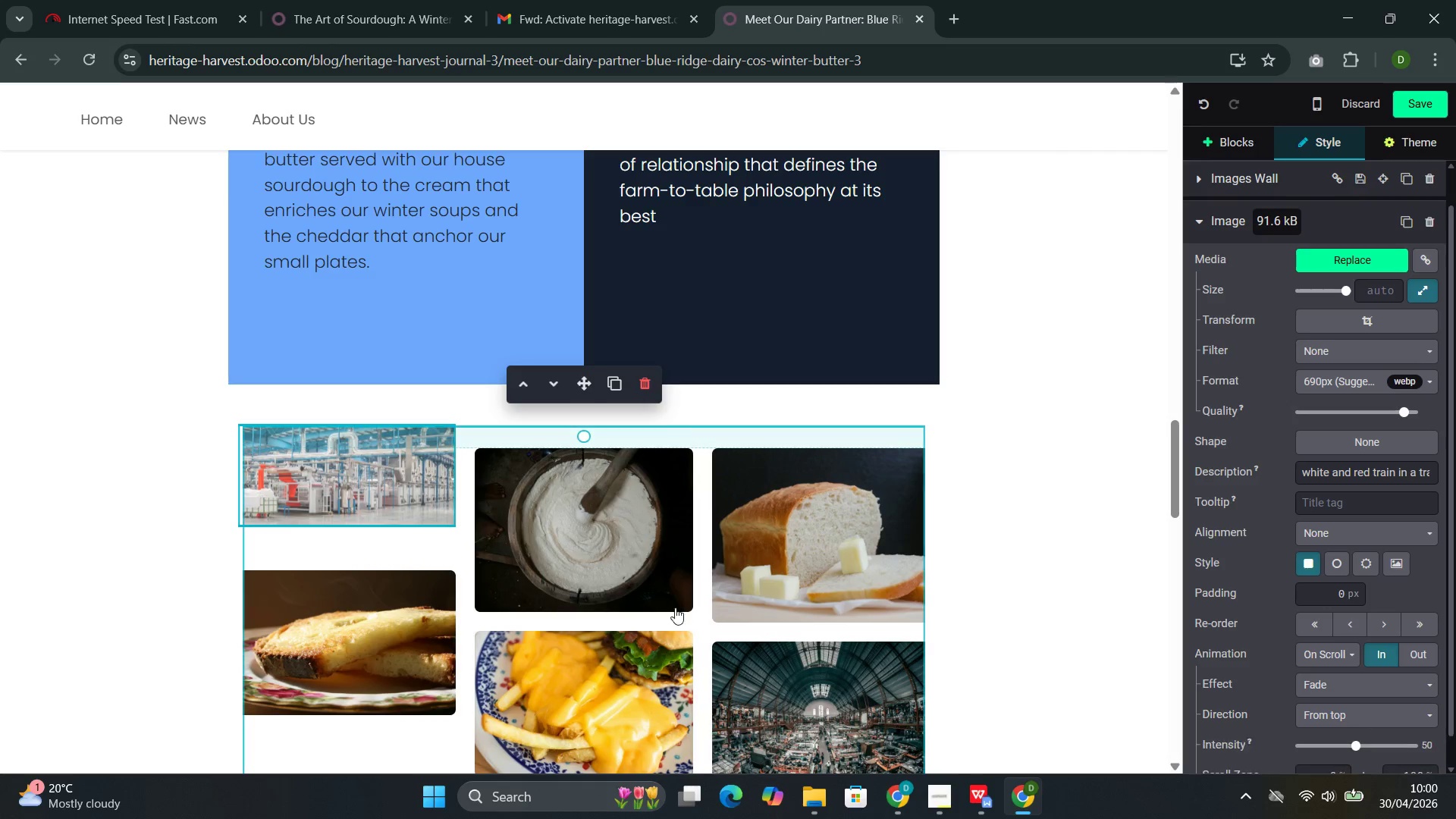 
left_click([657, 583])
 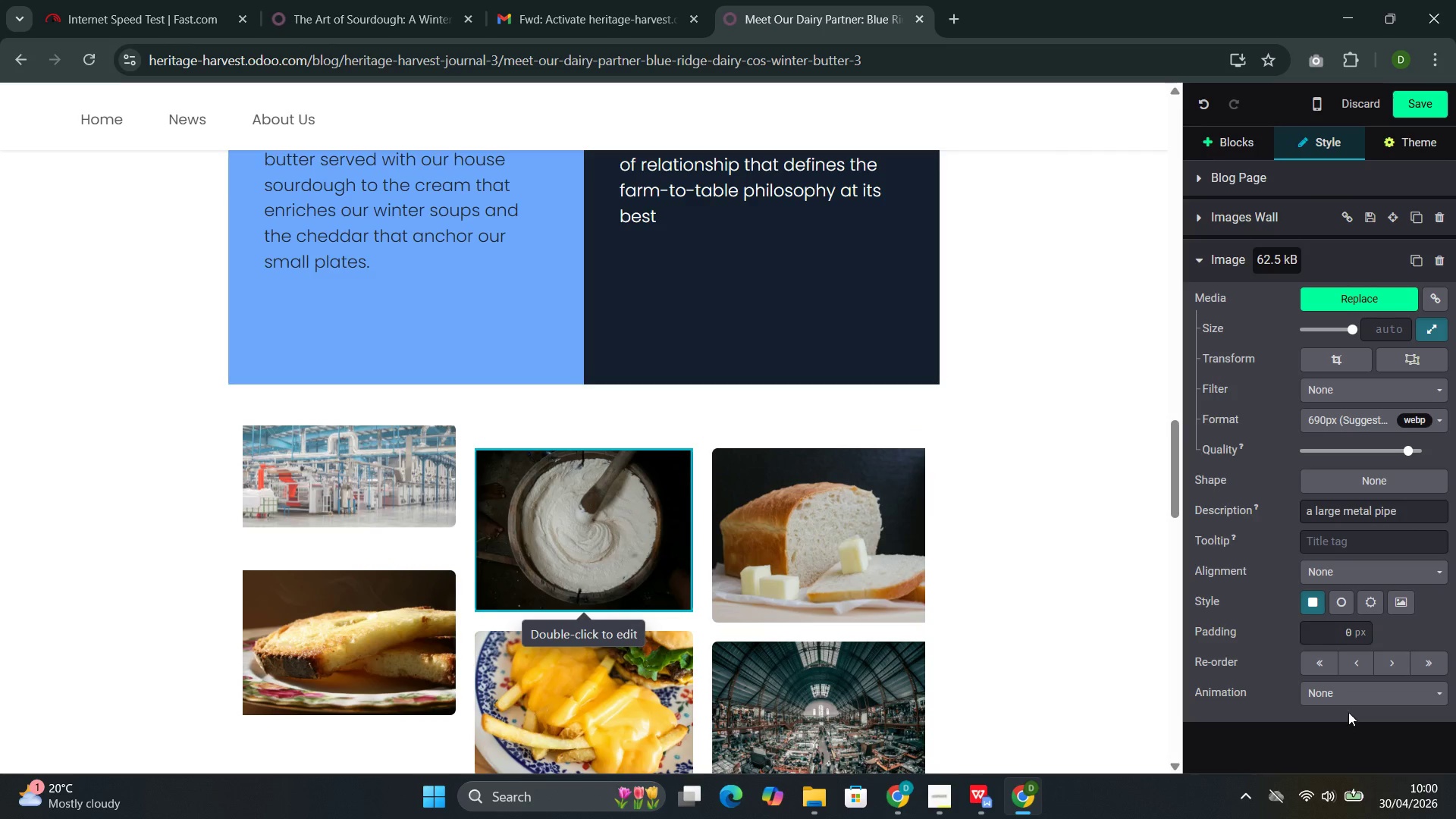 
left_click([1348, 685])
 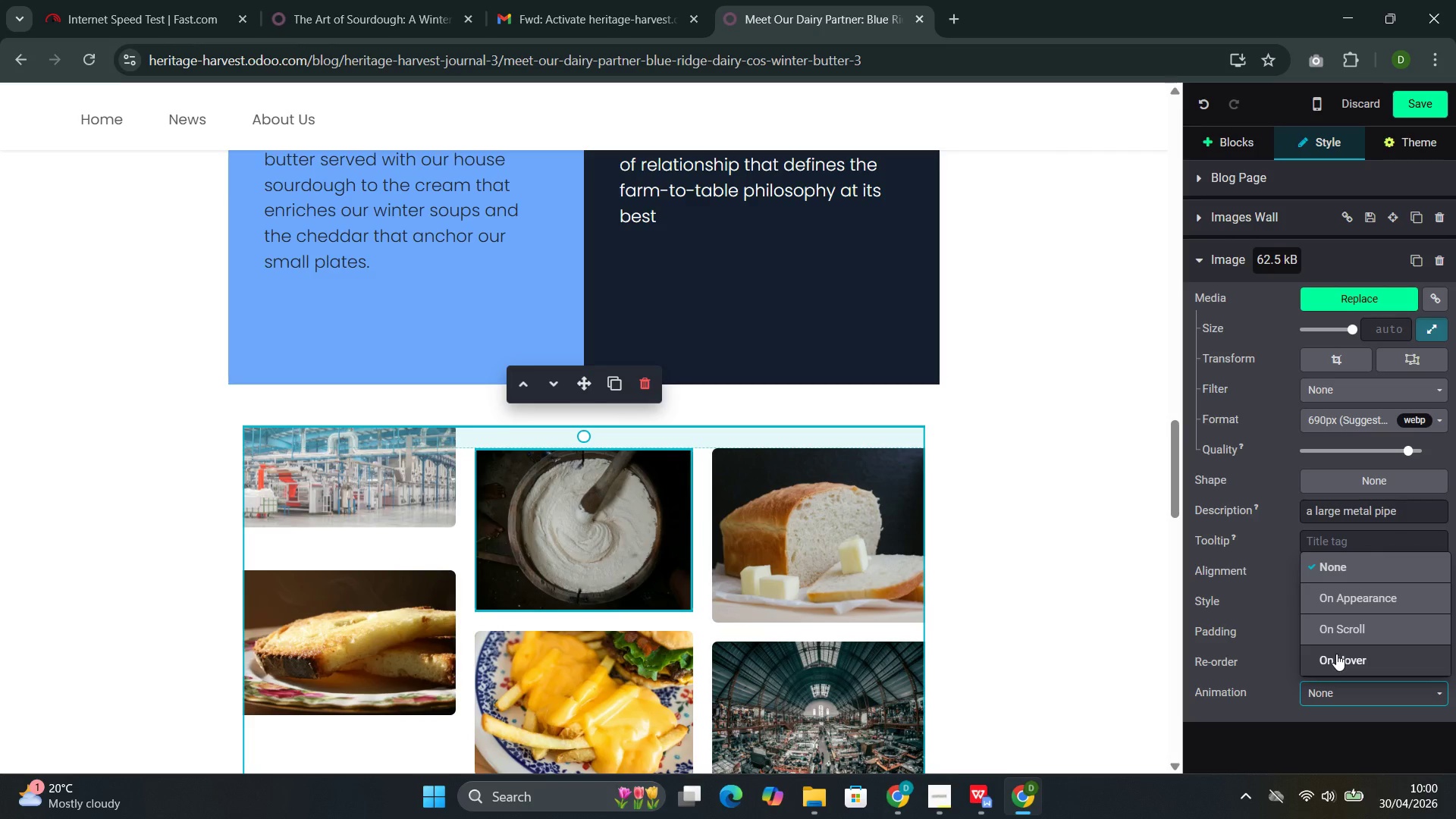 
left_click([1343, 626])
 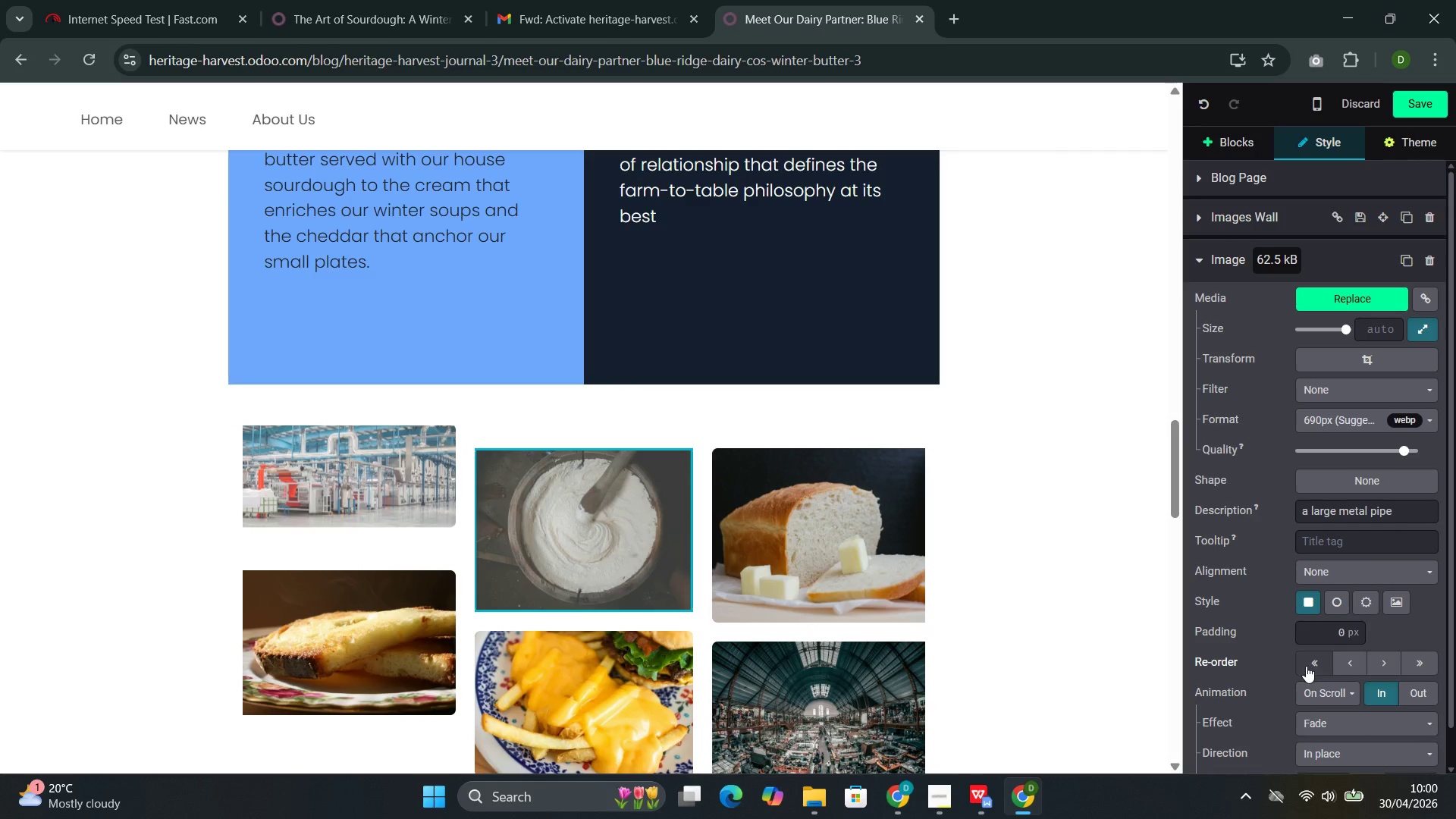 
scroll: coordinate [1306, 668], scroll_direction: down, amount: 2.0
 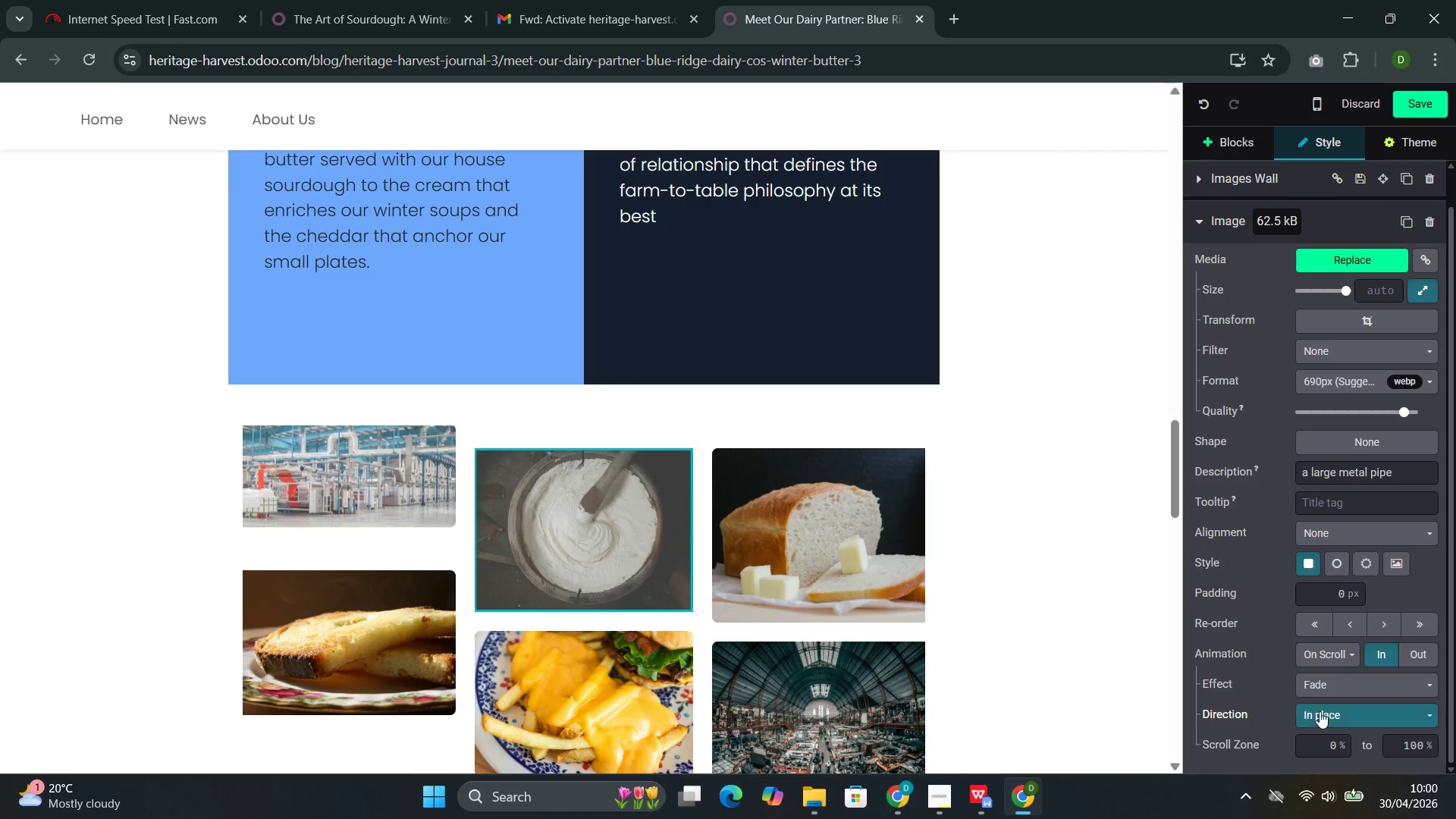 
left_click([1320, 711])
 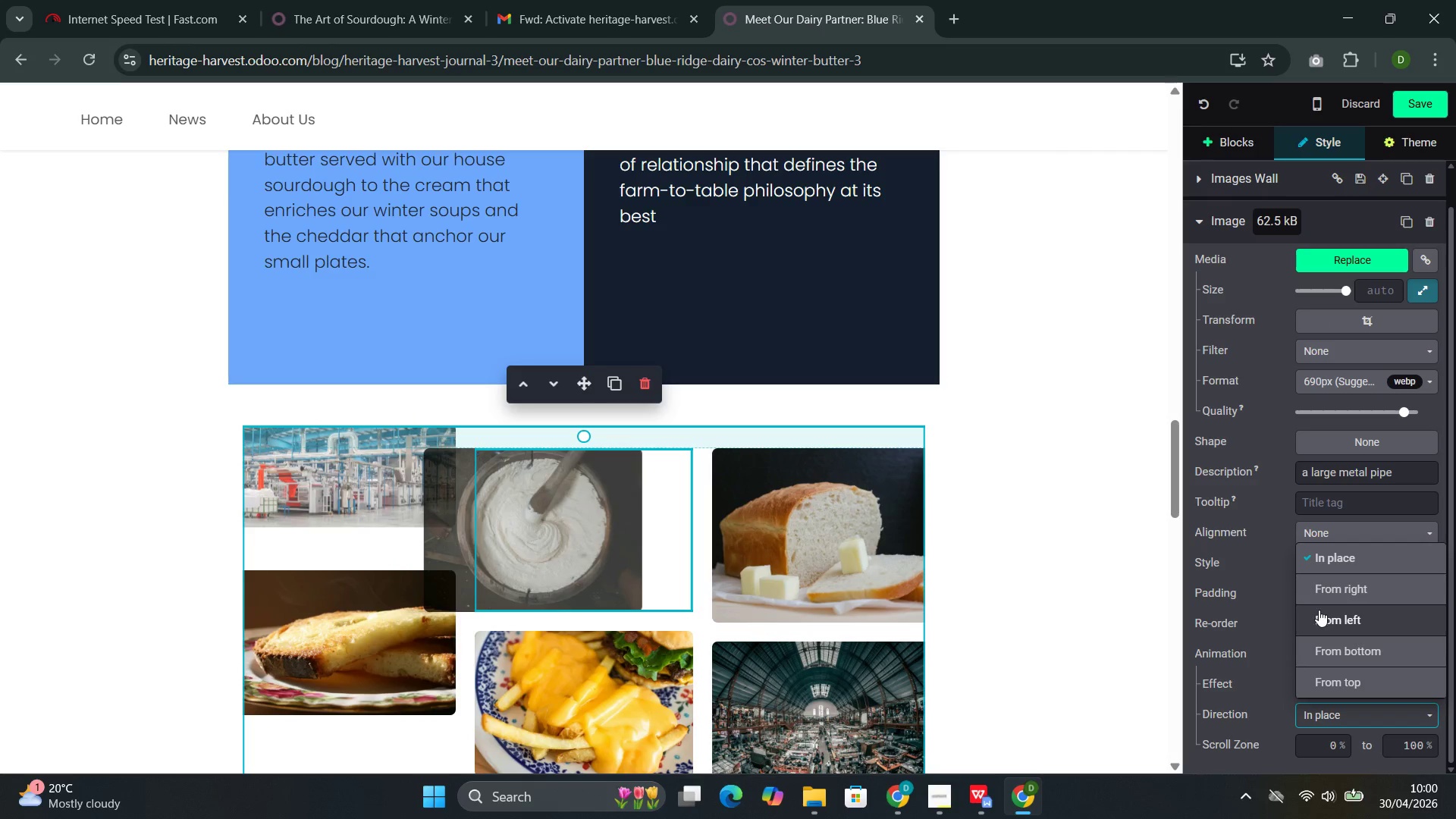 
left_click([1319, 616])
 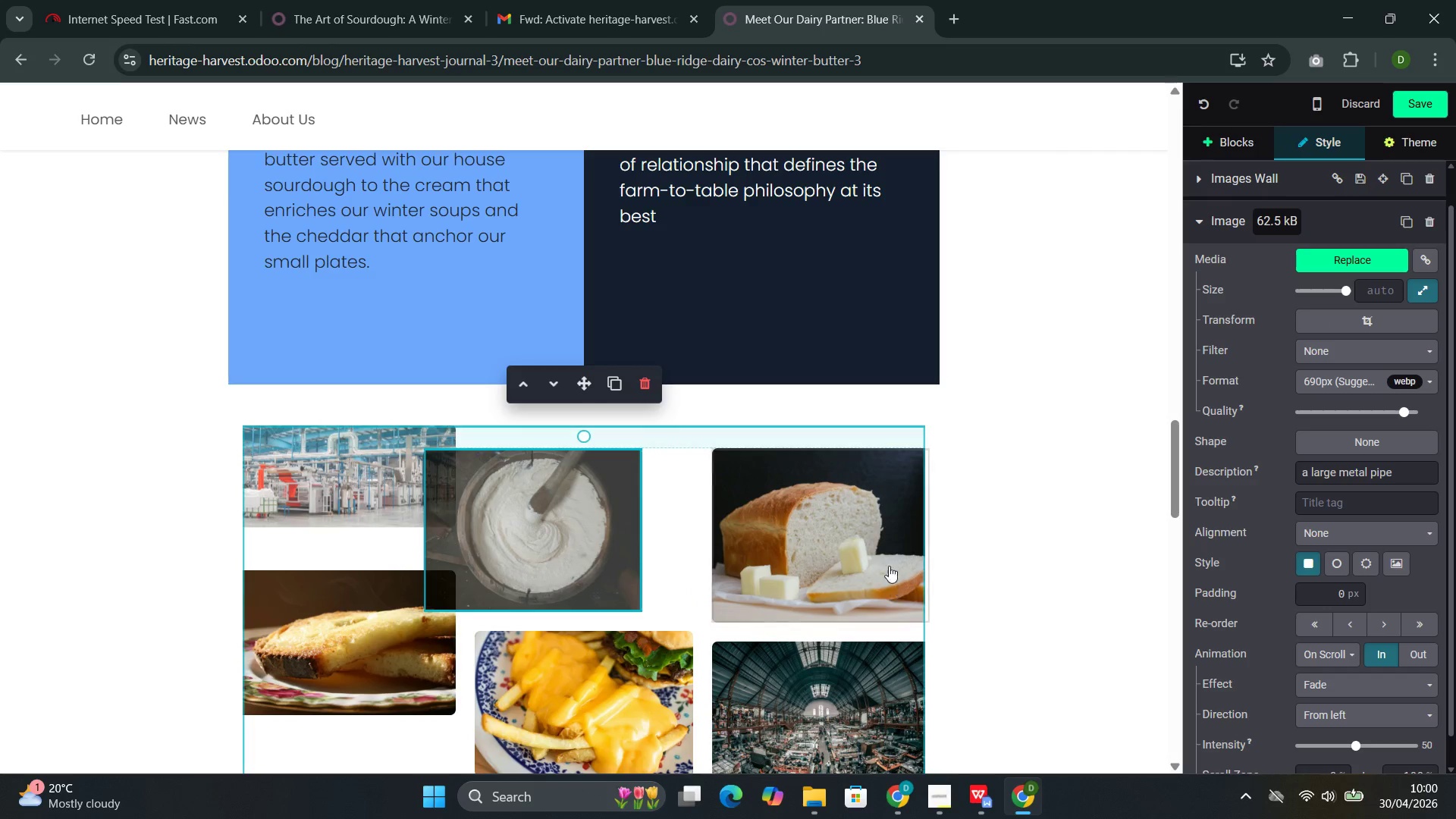 
left_click([887, 554])
 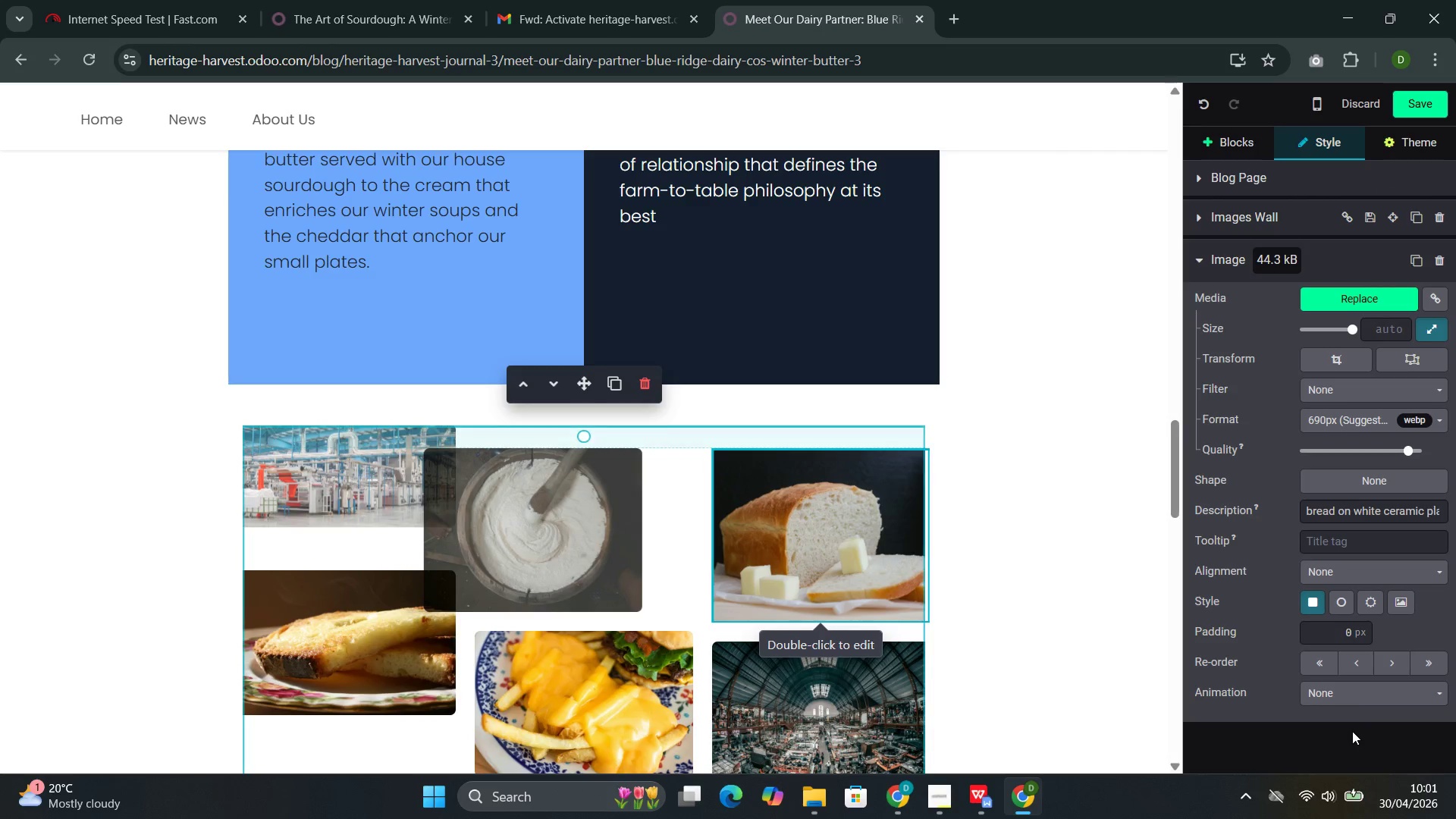 
left_click([1360, 700])
 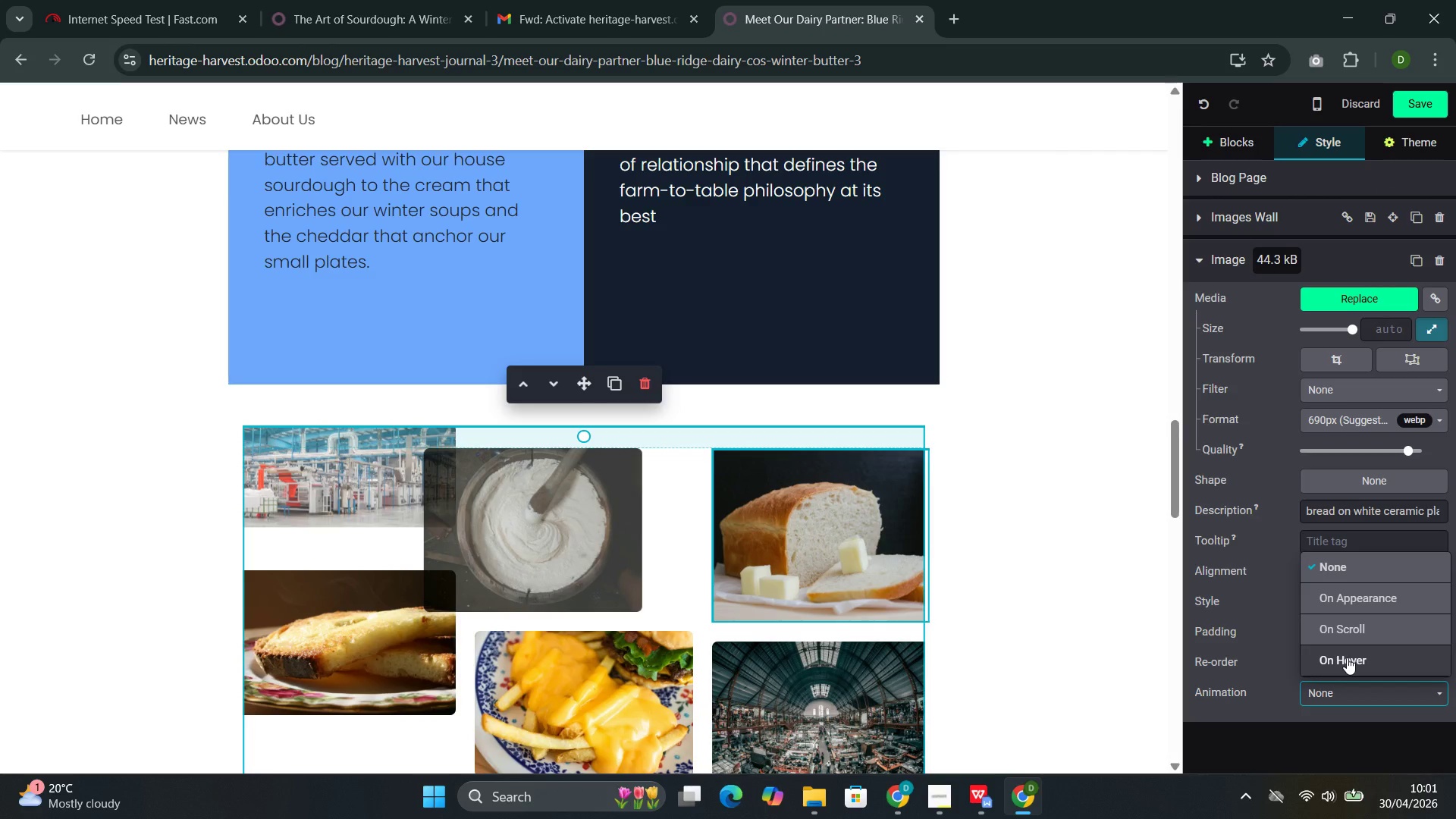 
left_click([1352, 635])
 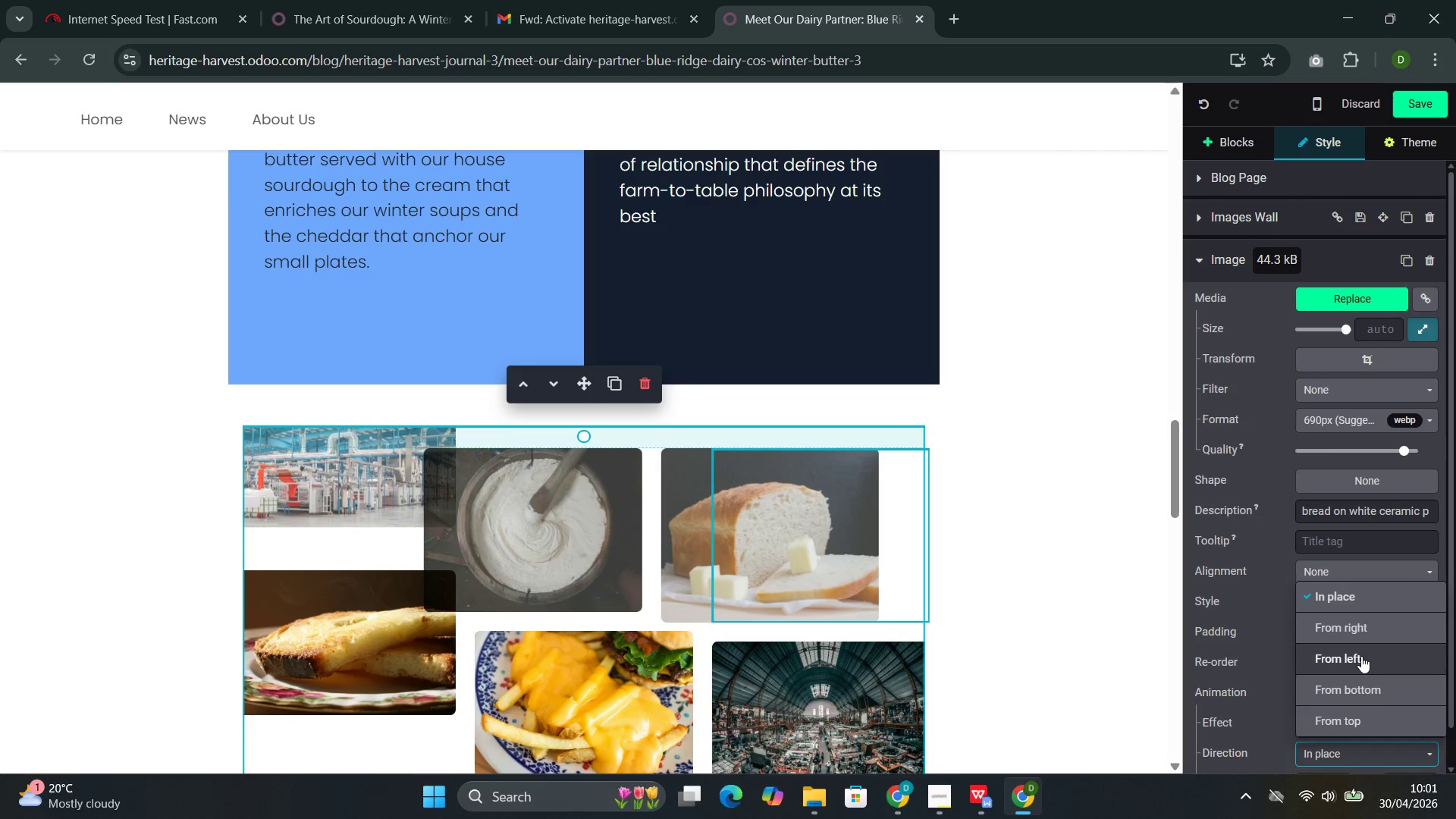 
left_click([1367, 636])
 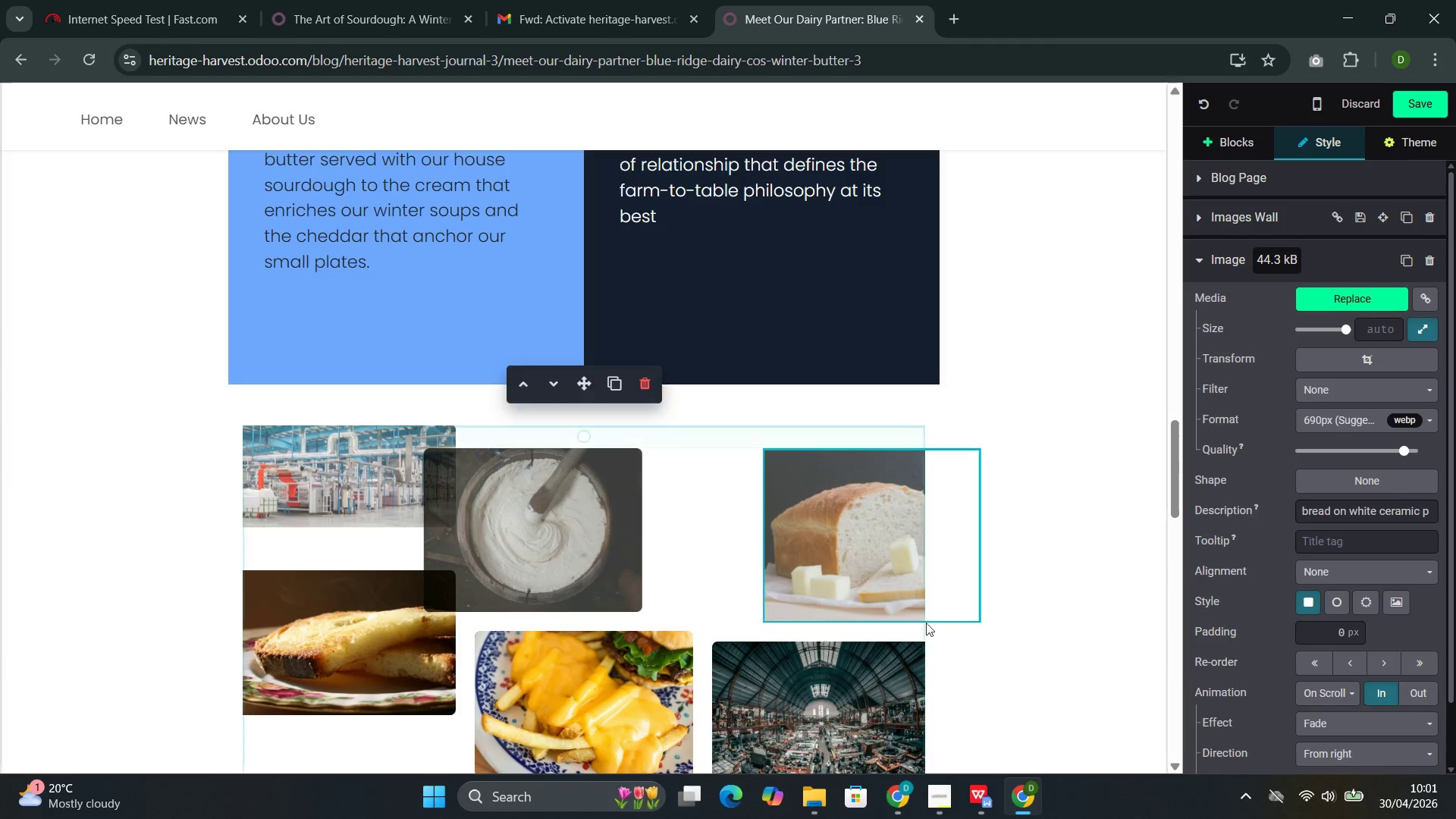 
scroll: coordinate [830, 613], scroll_direction: down, amount: 2.0
 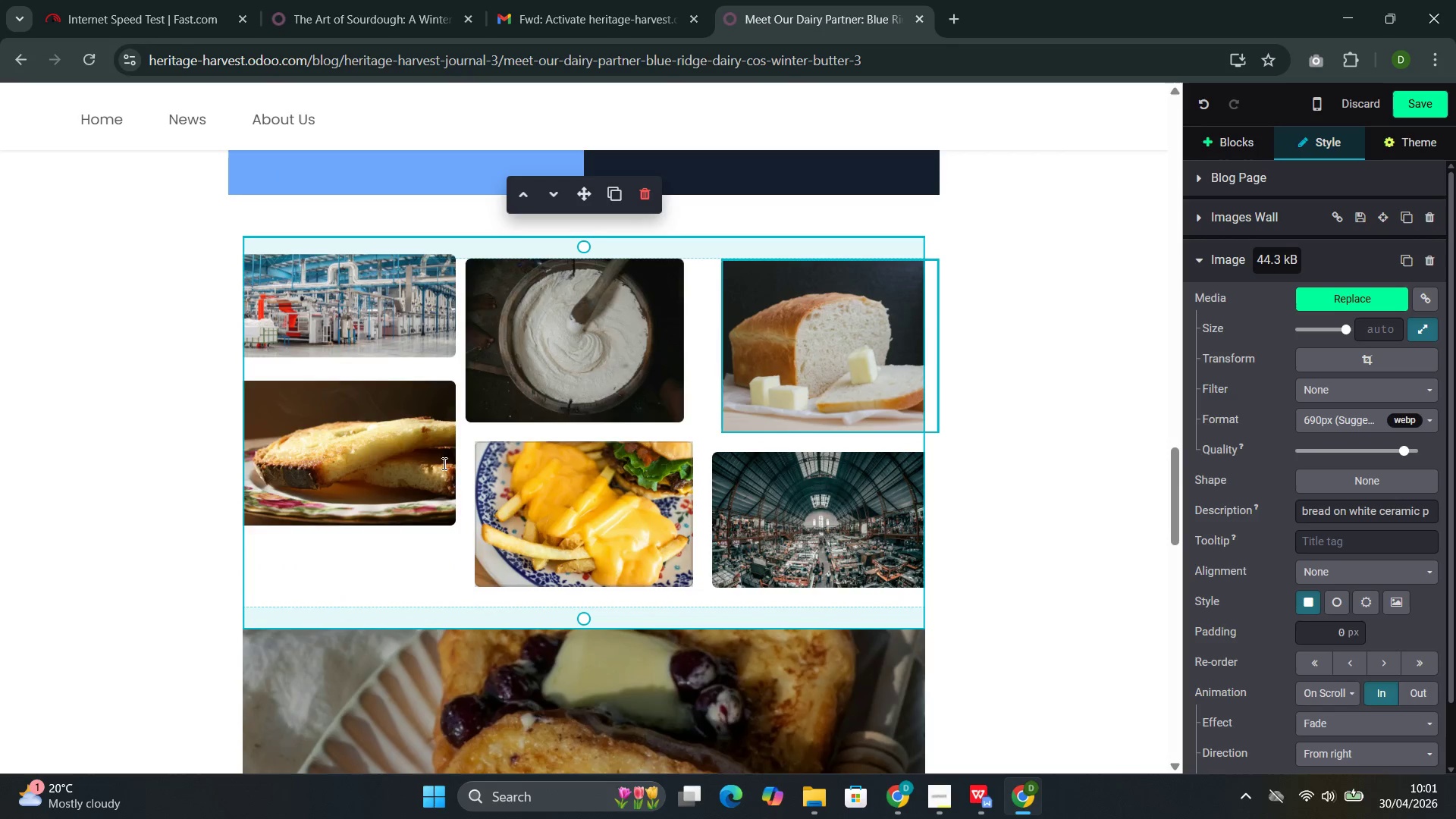 
left_click([424, 450])
 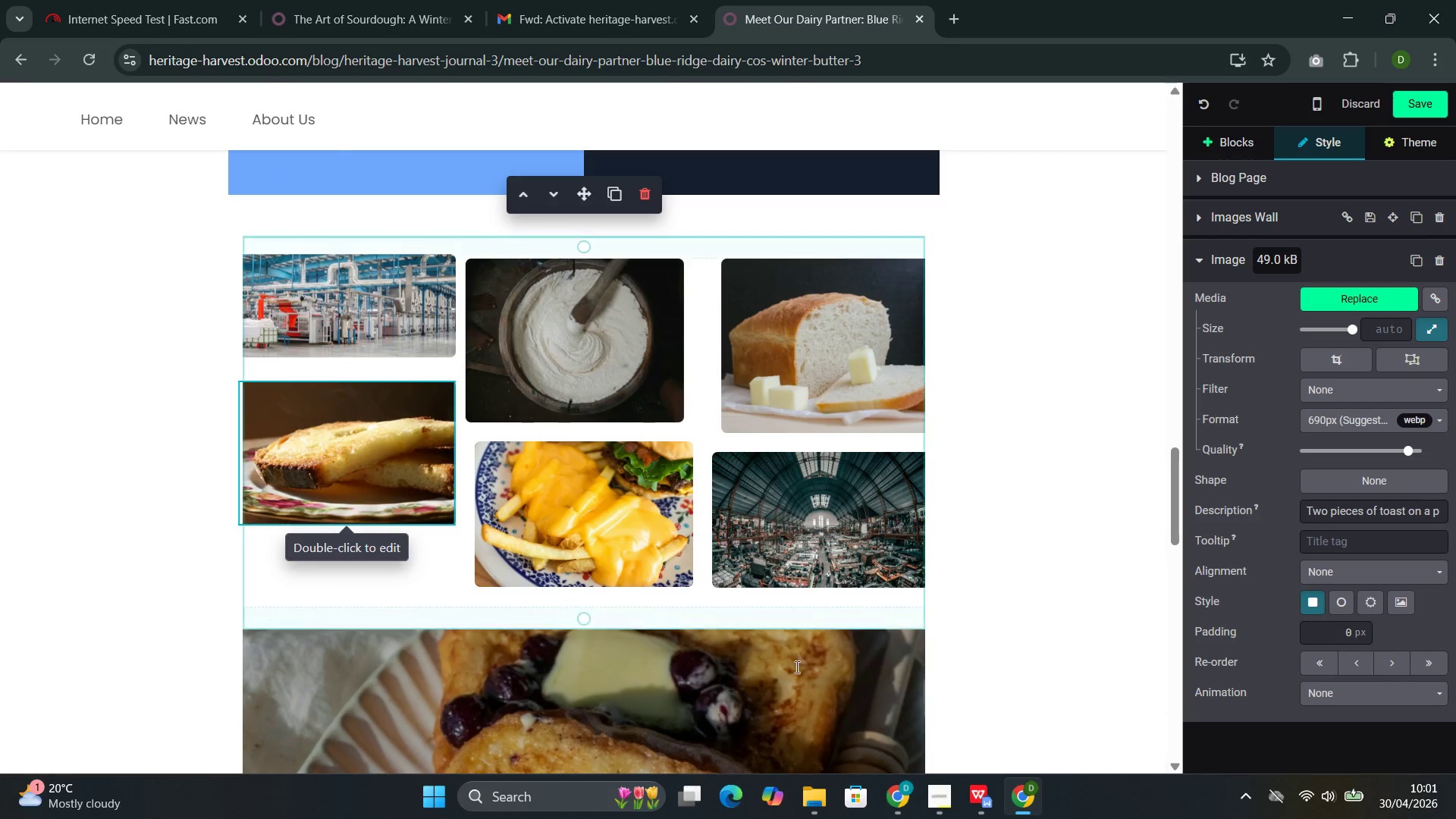 
left_click([390, 453])
 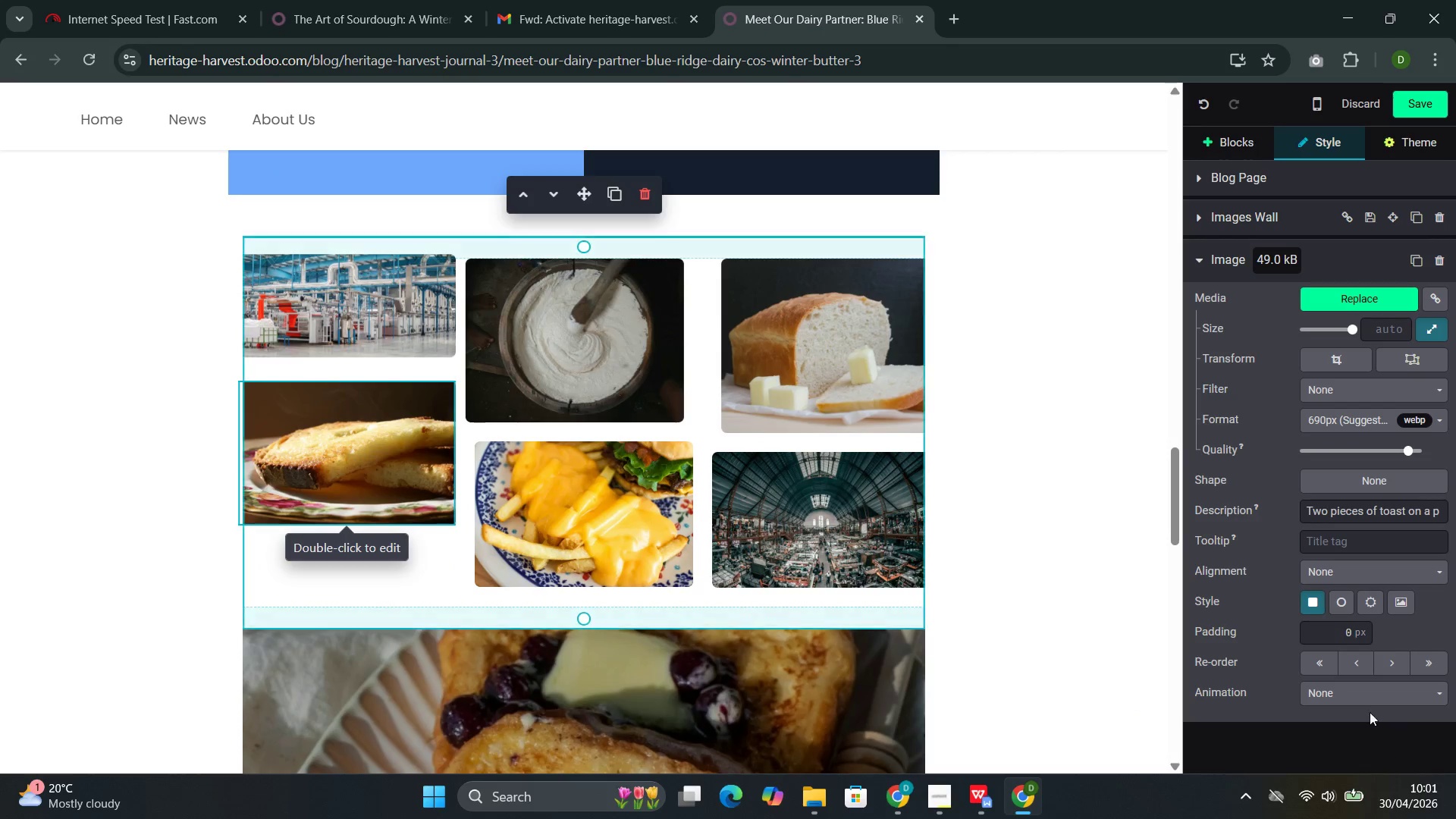 
left_click([1361, 698])
 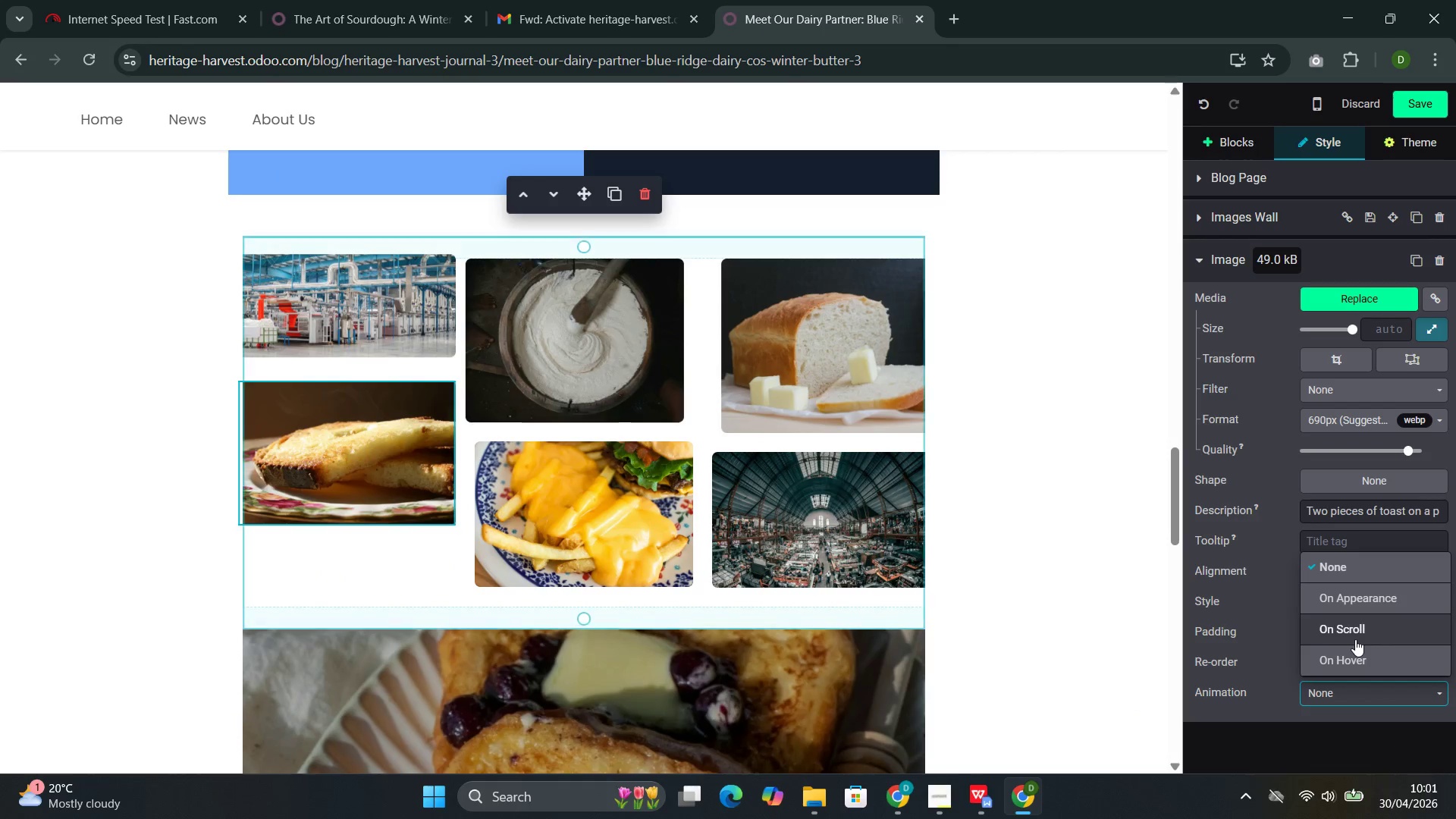 
left_click([1355, 639])
 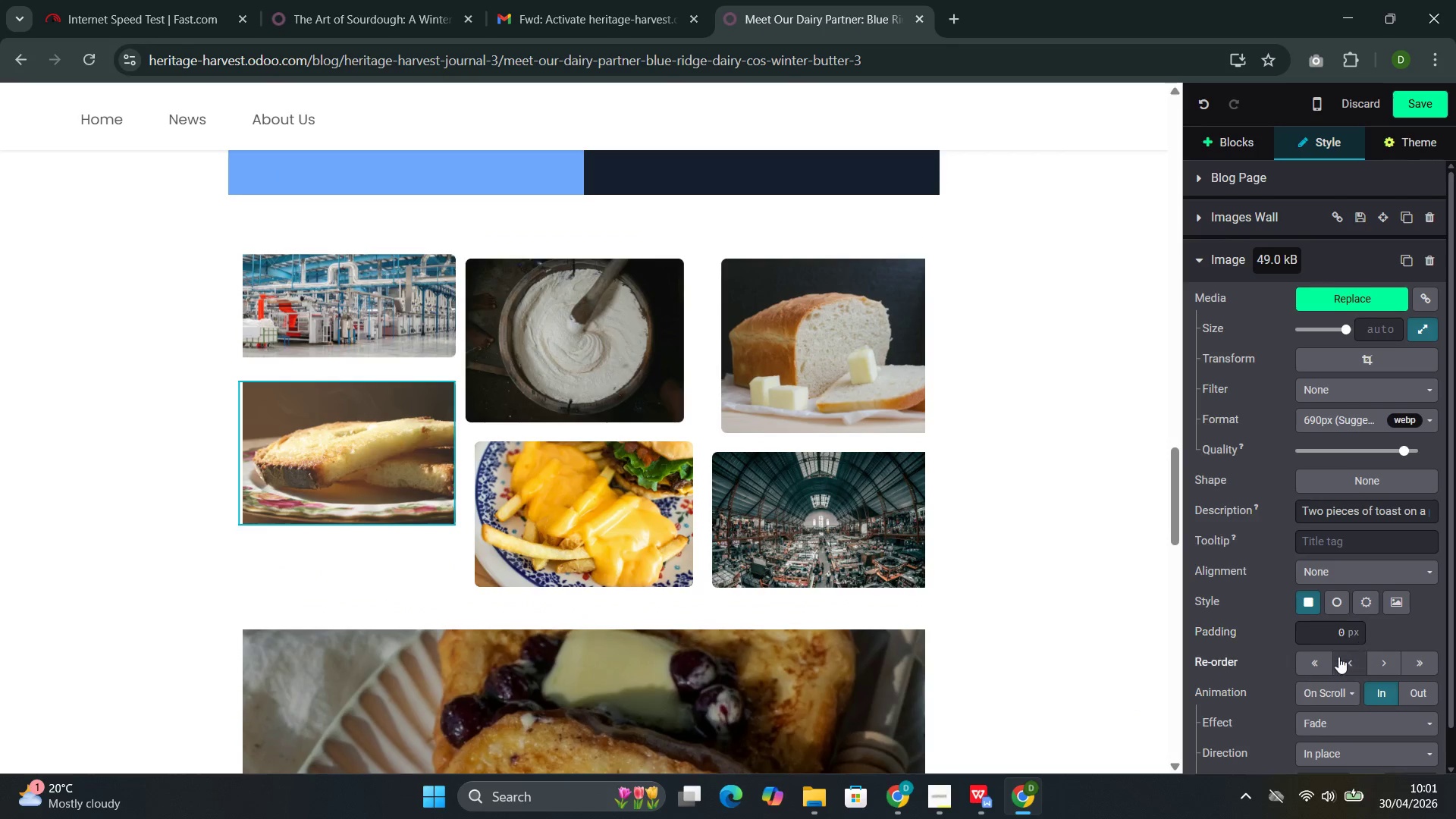 
scroll: coordinate [1338, 657], scroll_direction: down, amount: 2.0
 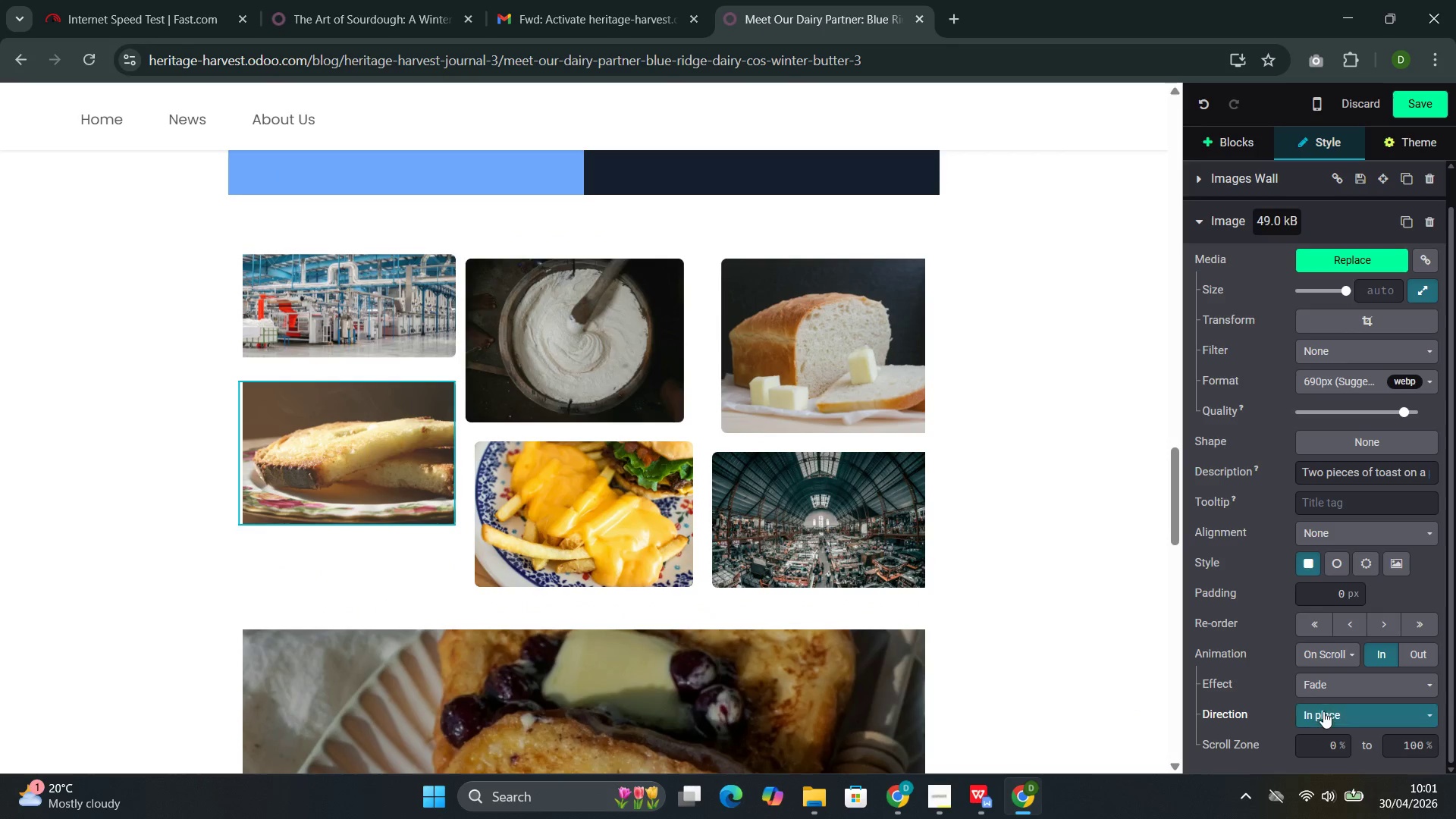 
left_click([1323, 711])
 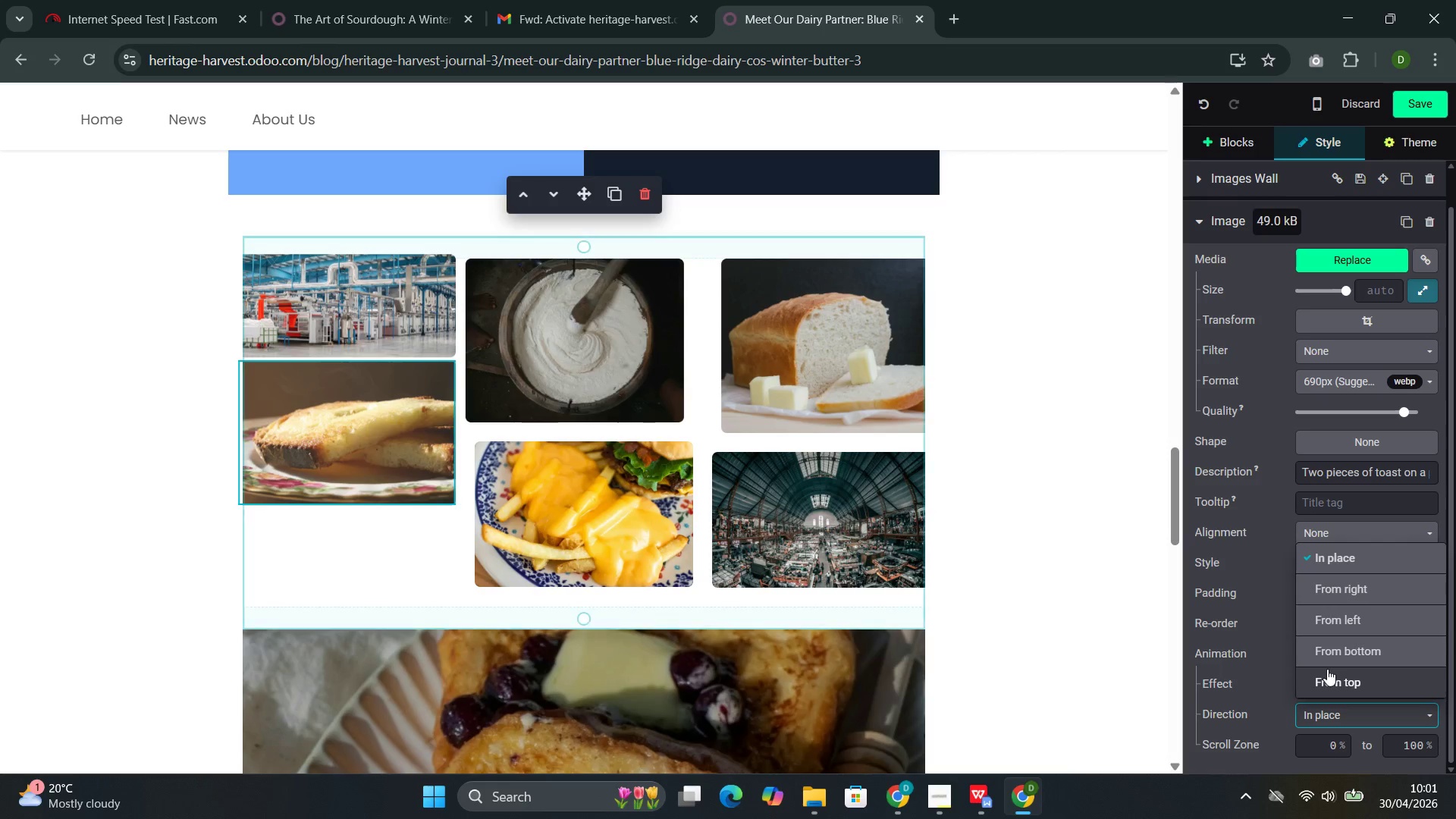 
left_click([1328, 662])
 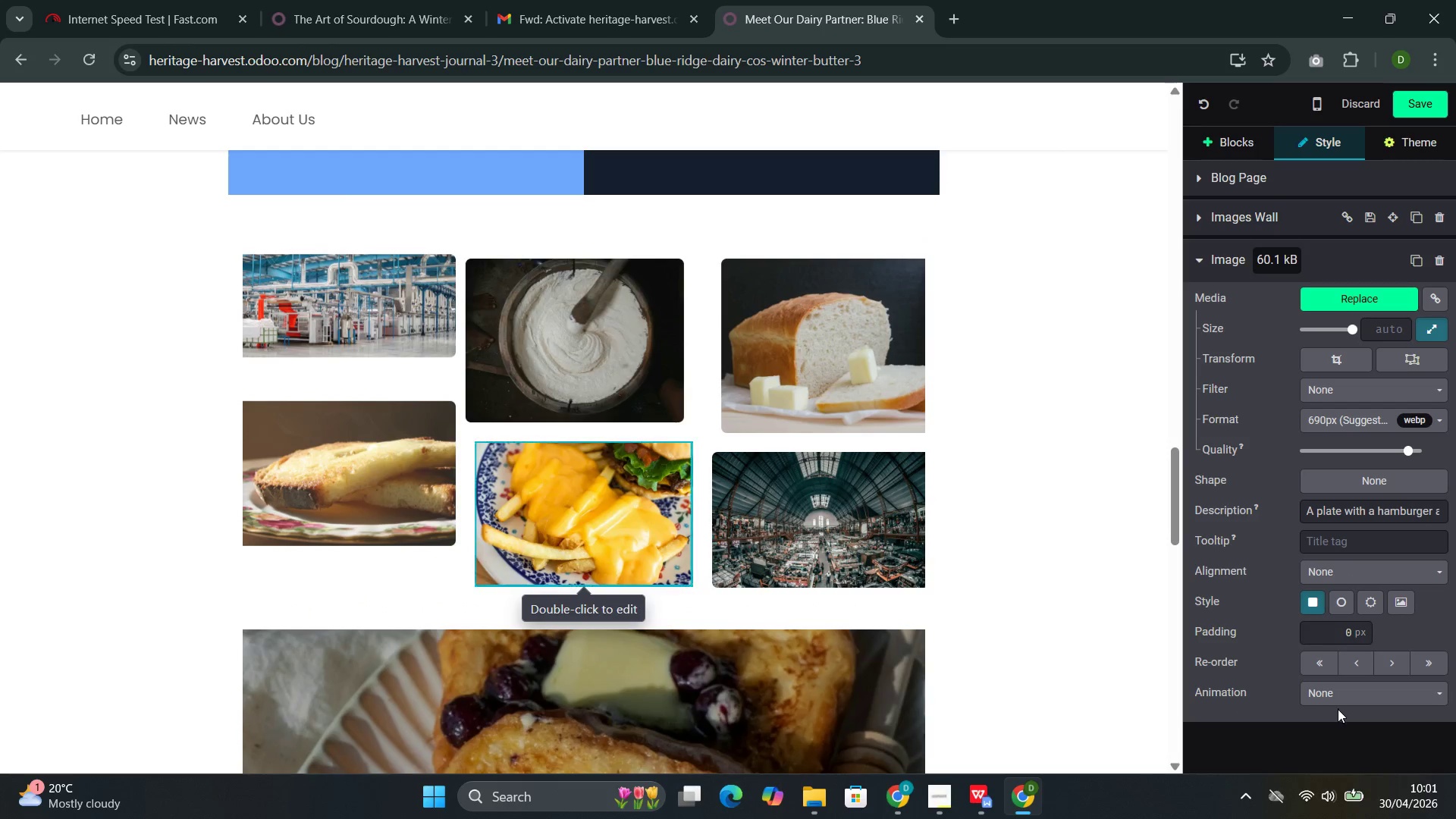 
left_click([1329, 687])
 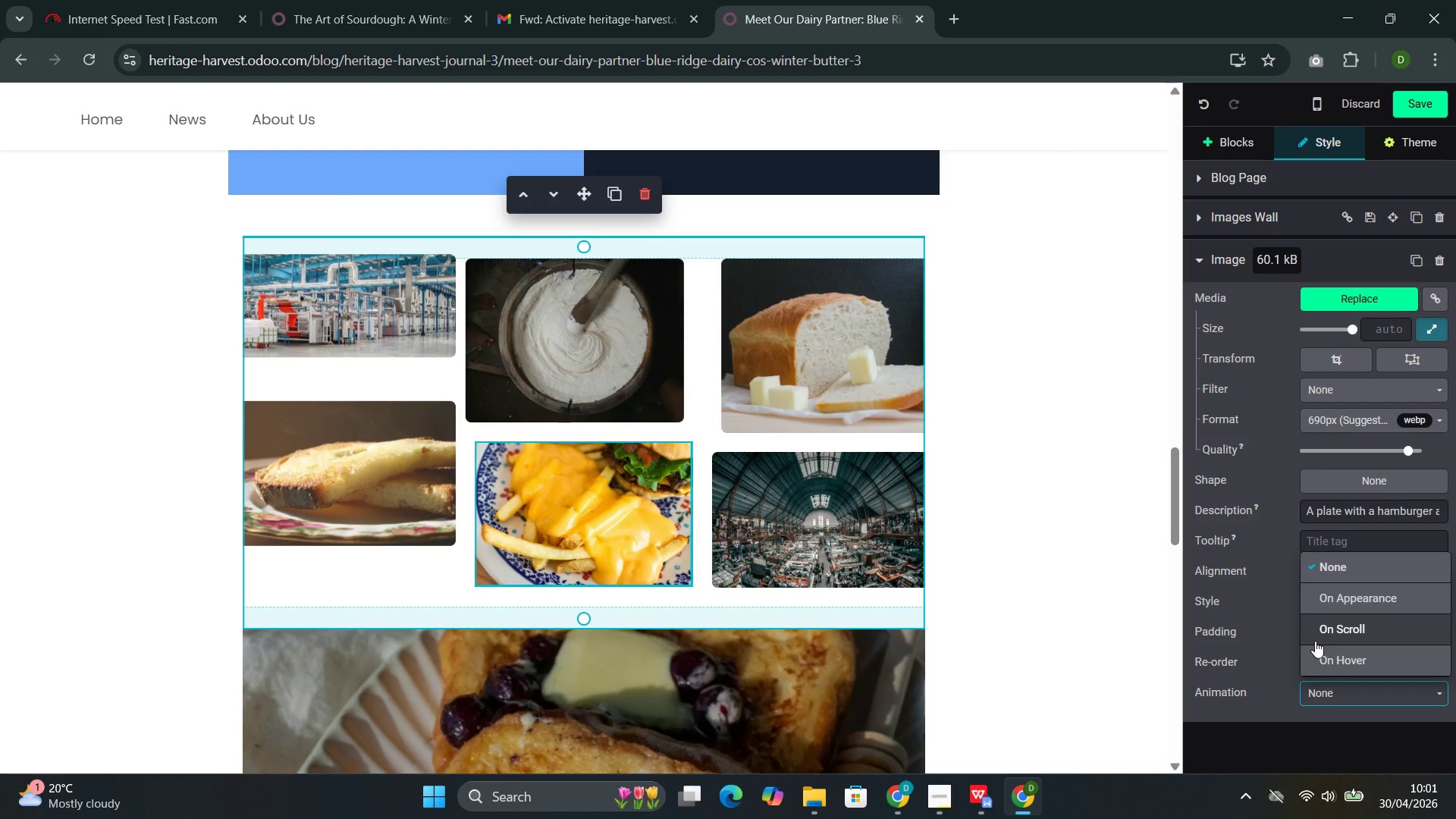 
left_click([1315, 641])
 